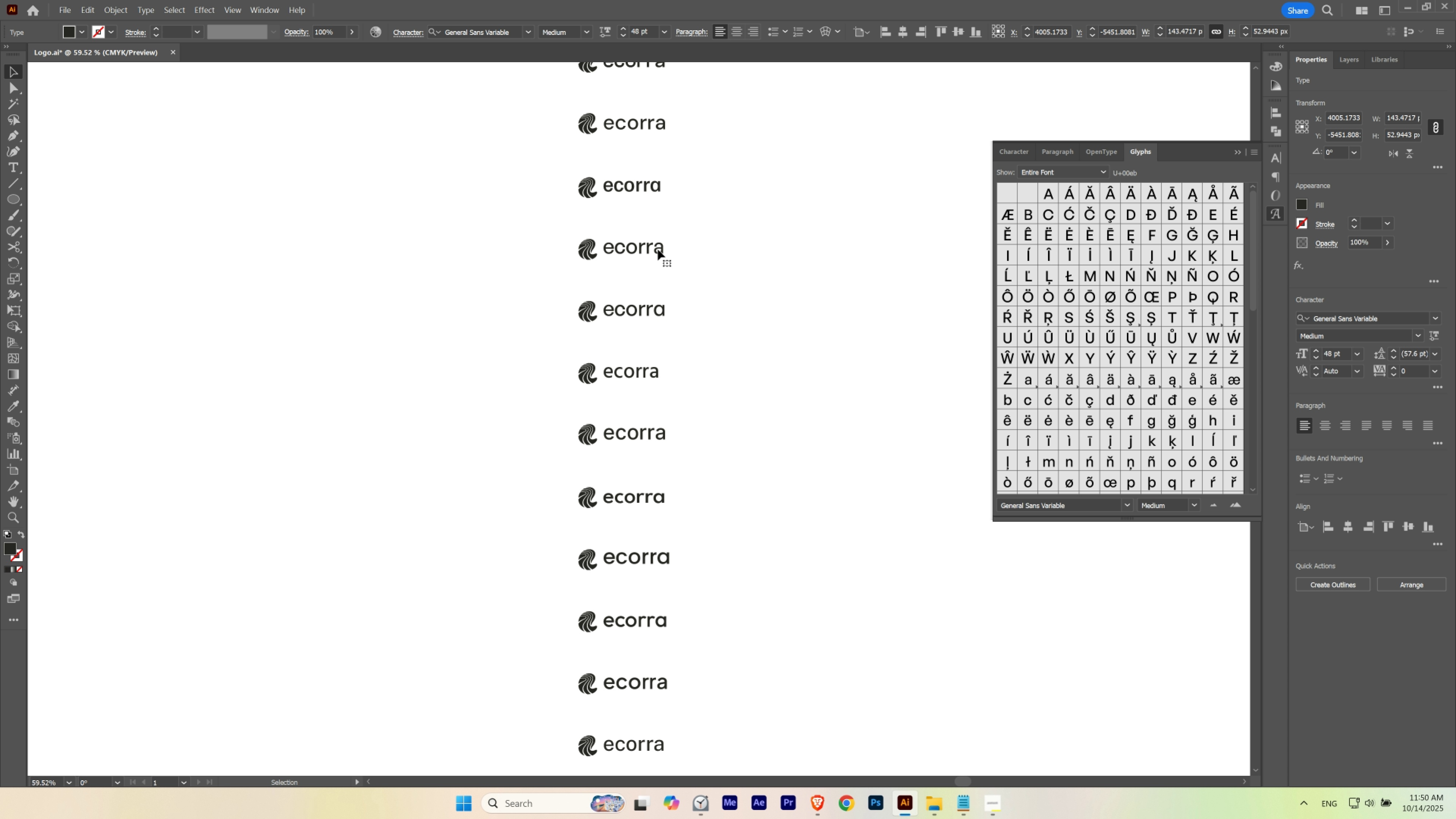 
key(T)
 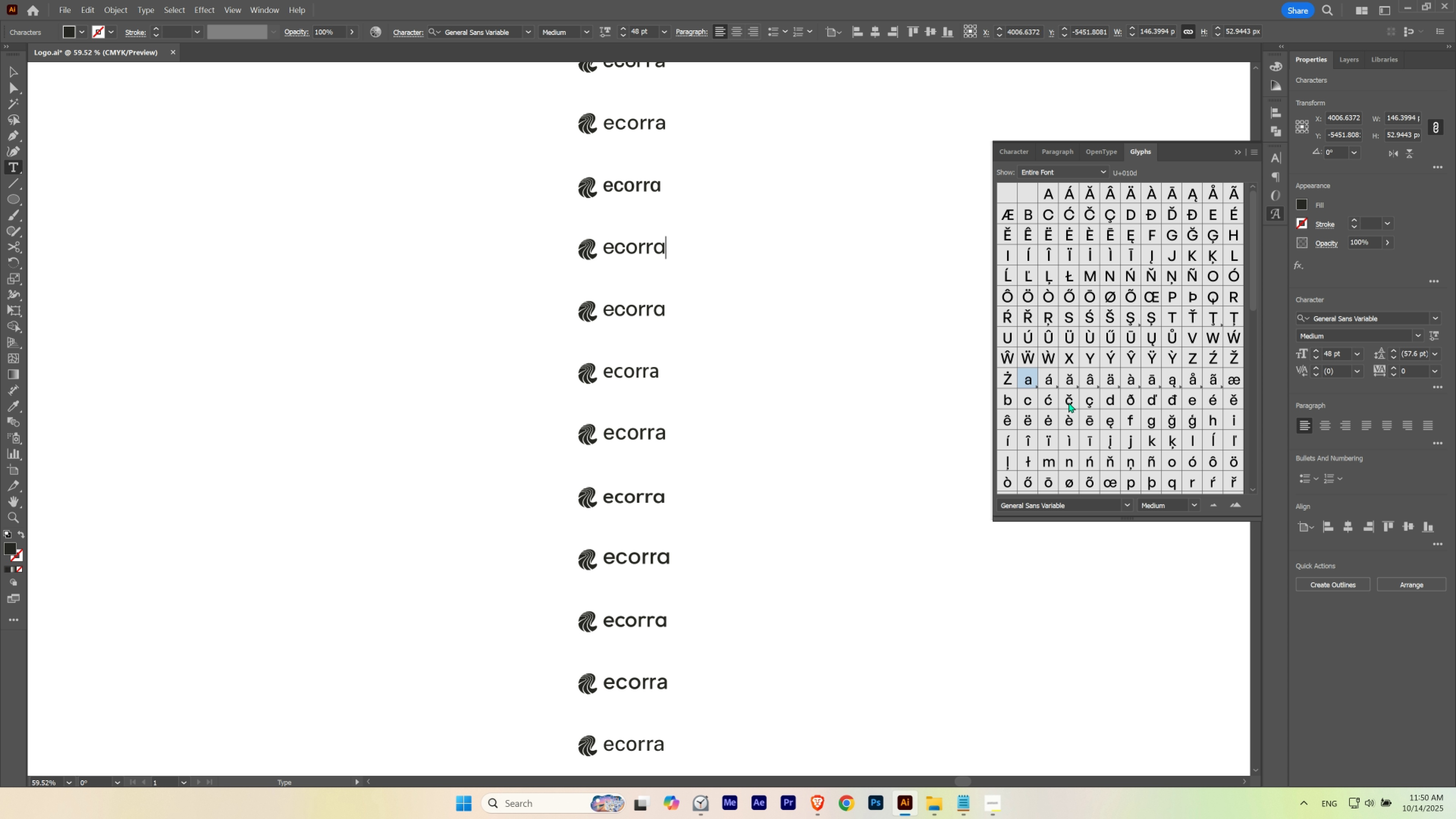 
wait(5.31)
 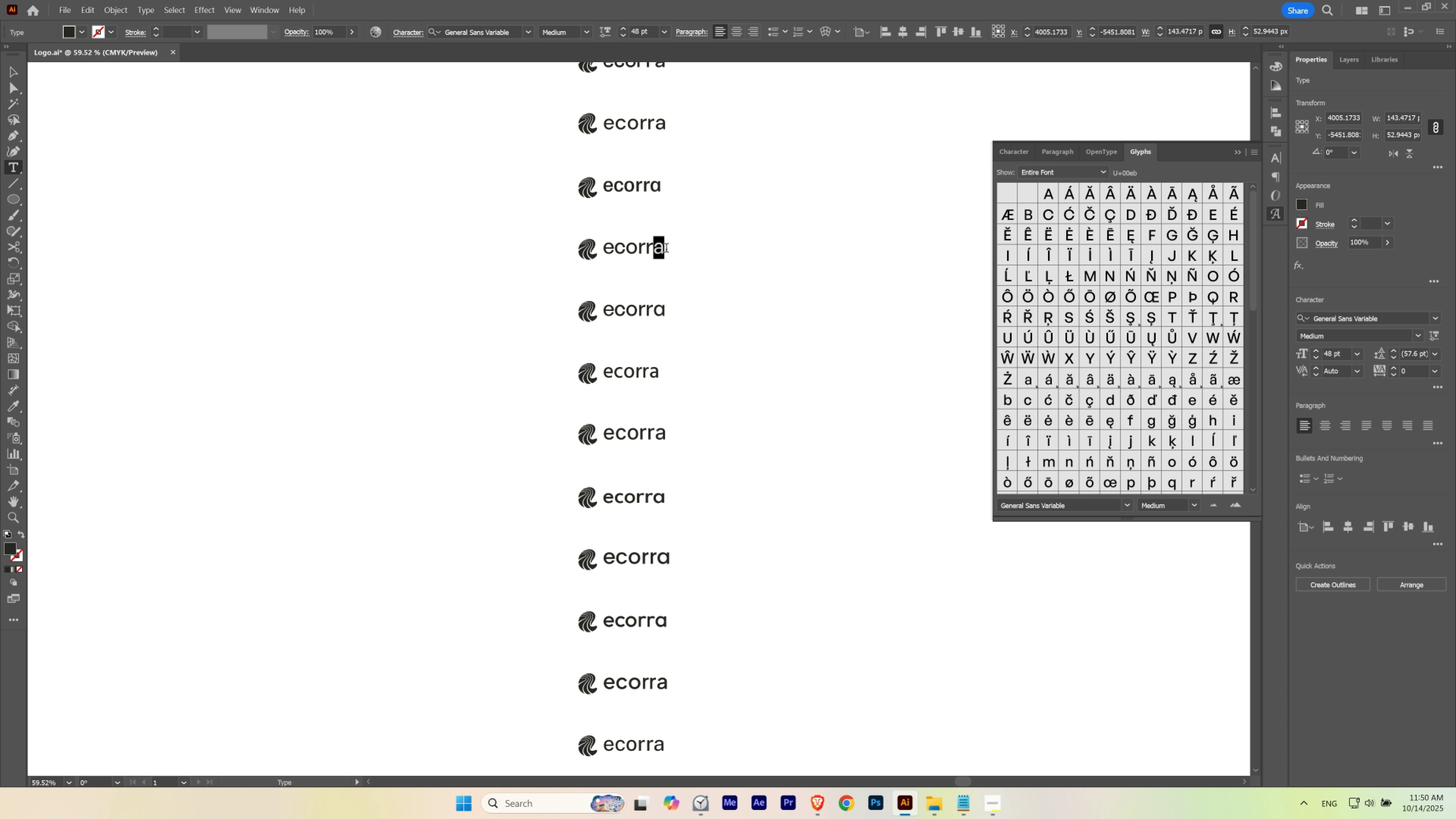 
key(Escape)
 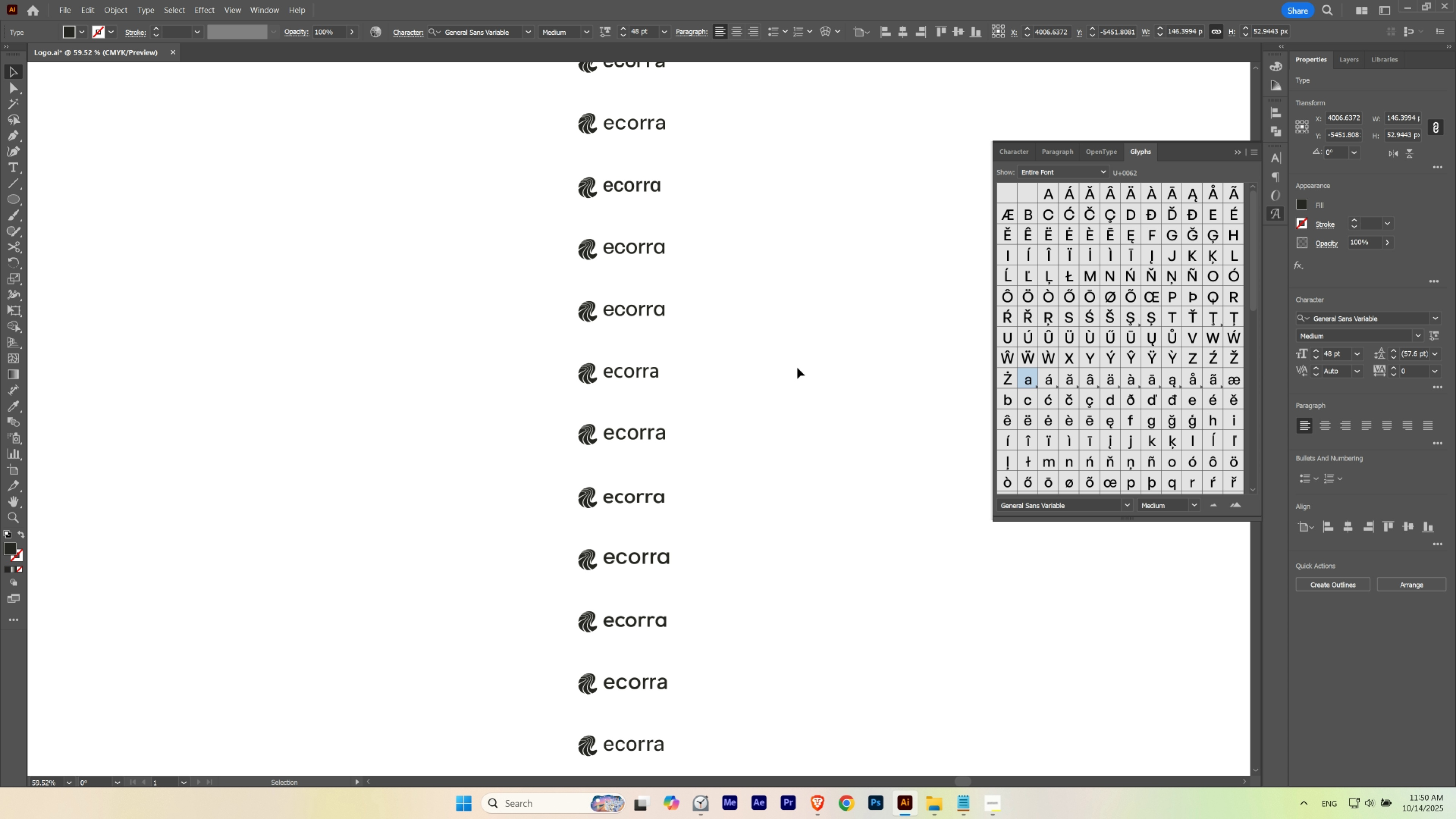 
left_click([797, 368])
 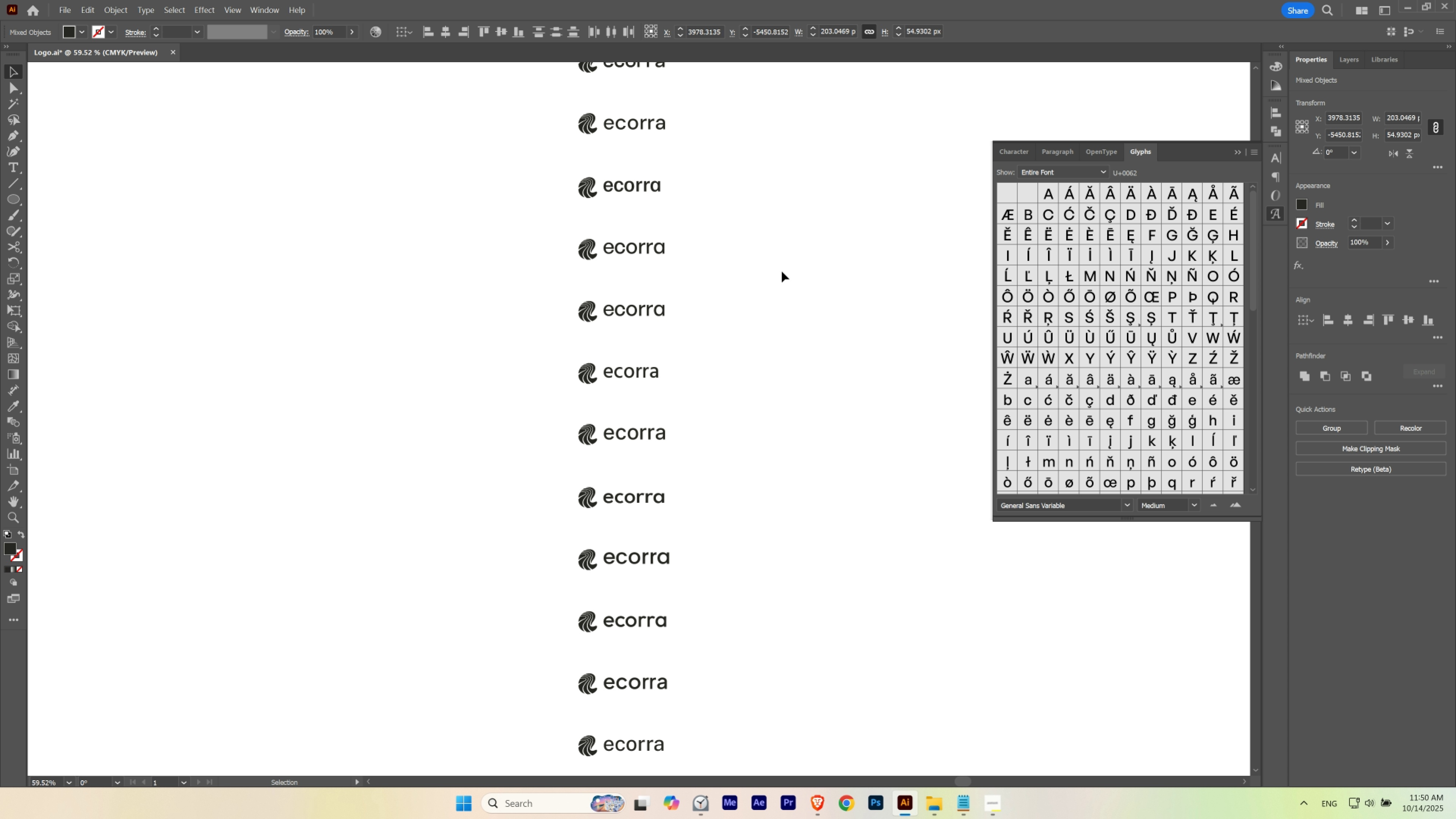 
wait(5.77)
 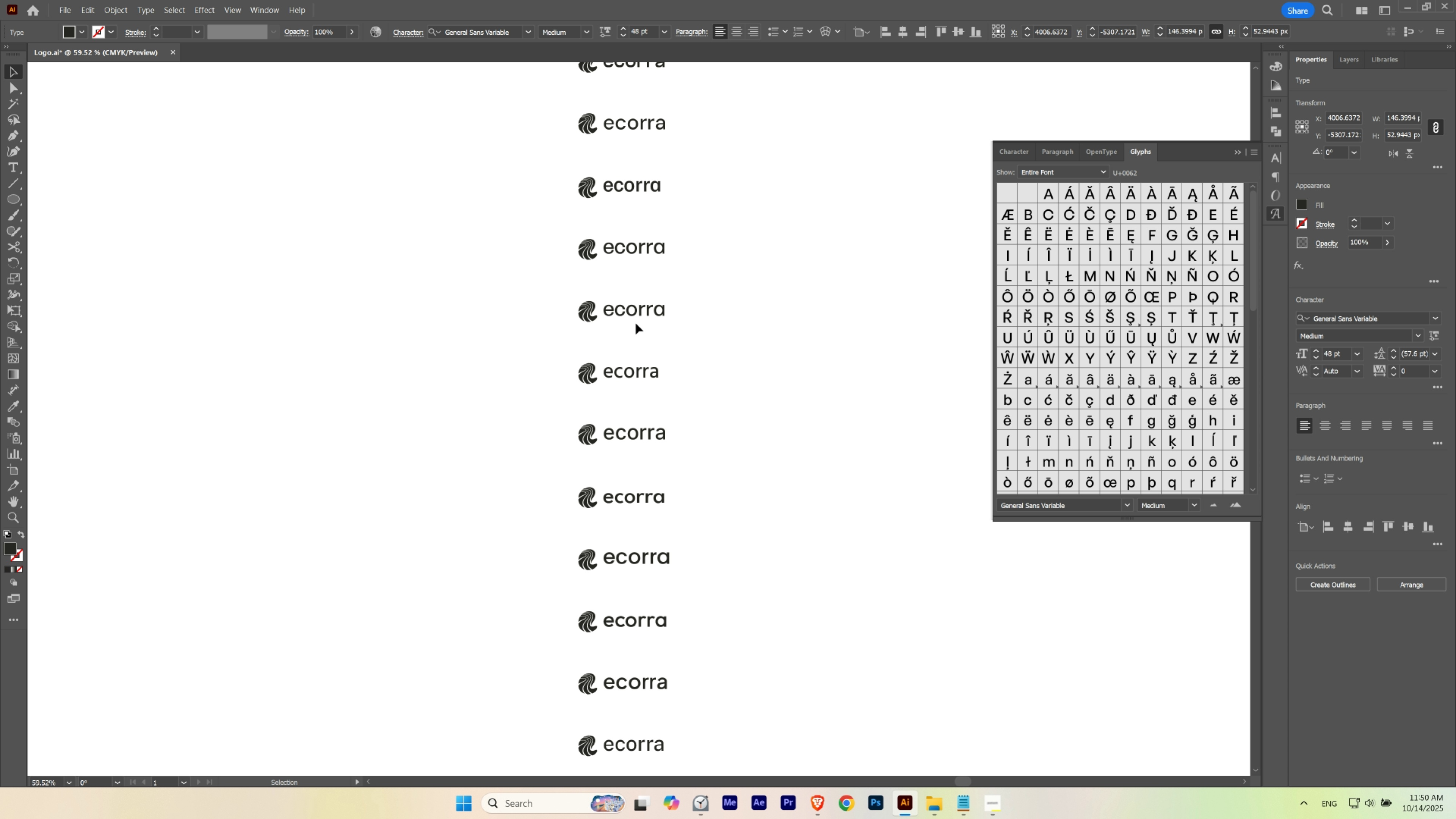 
key(Delete)
 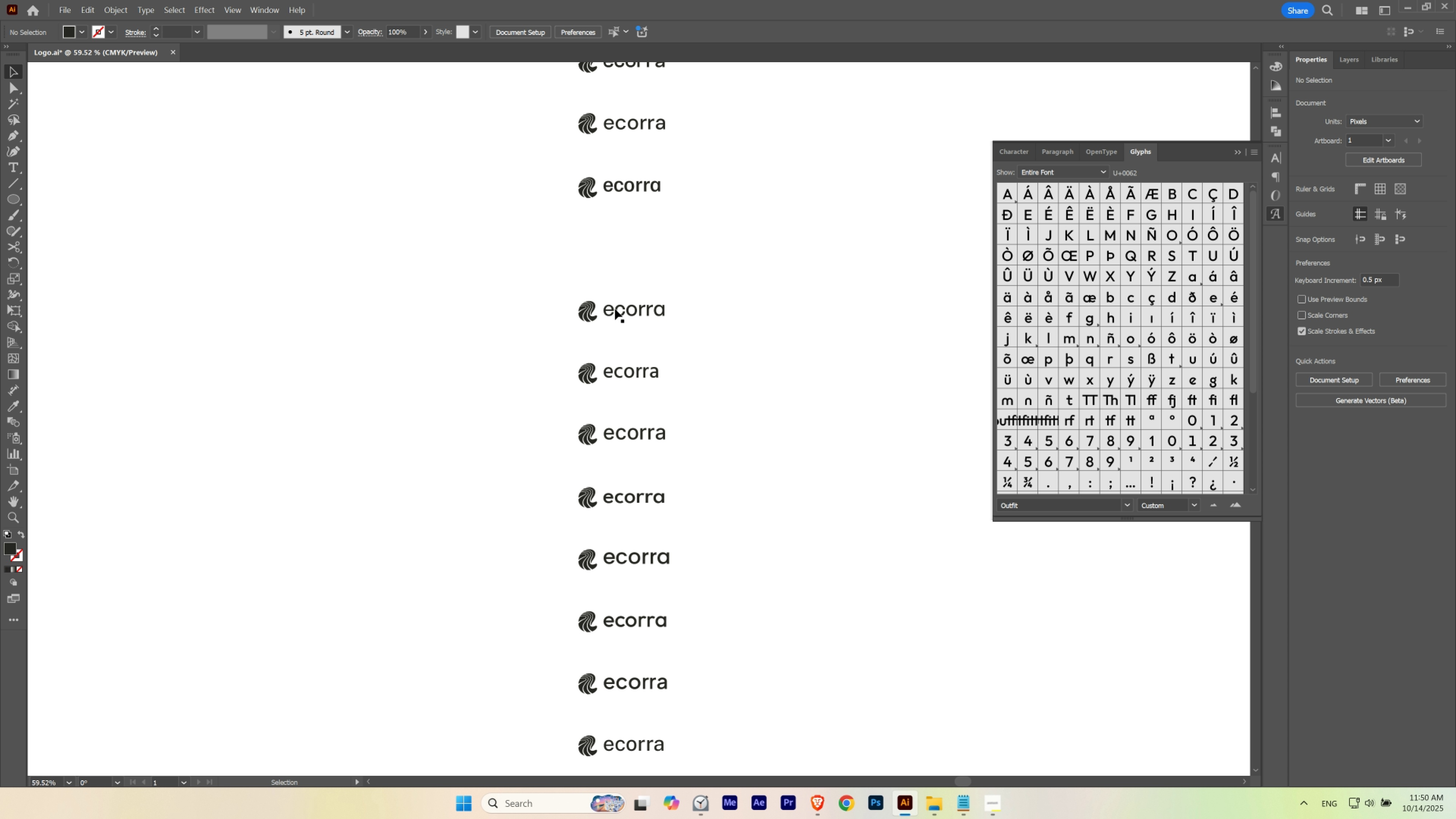 
hold_key(key=ControlLeft, duration=0.73)
 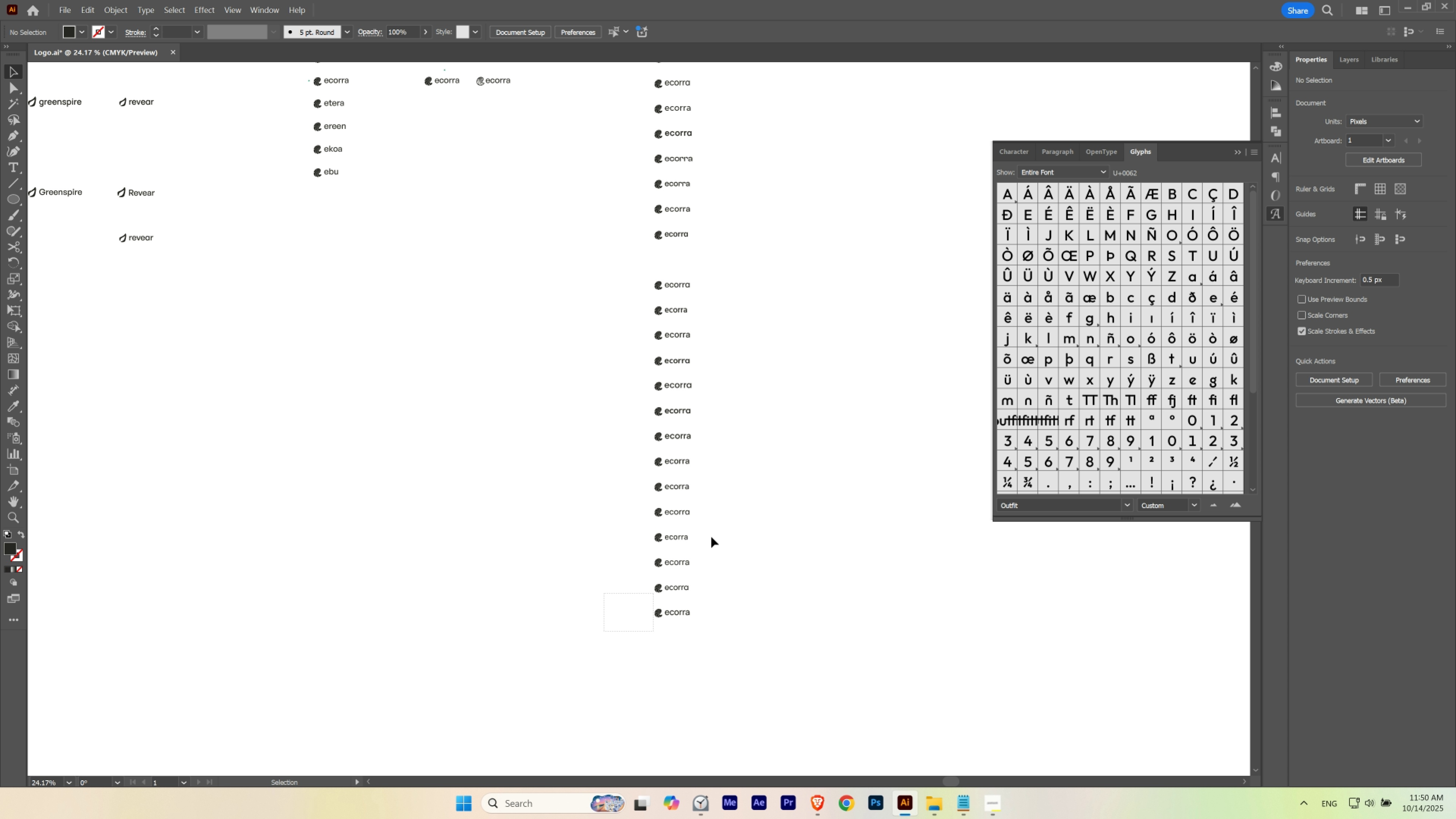 
hold_key(key=Space, duration=0.74)
 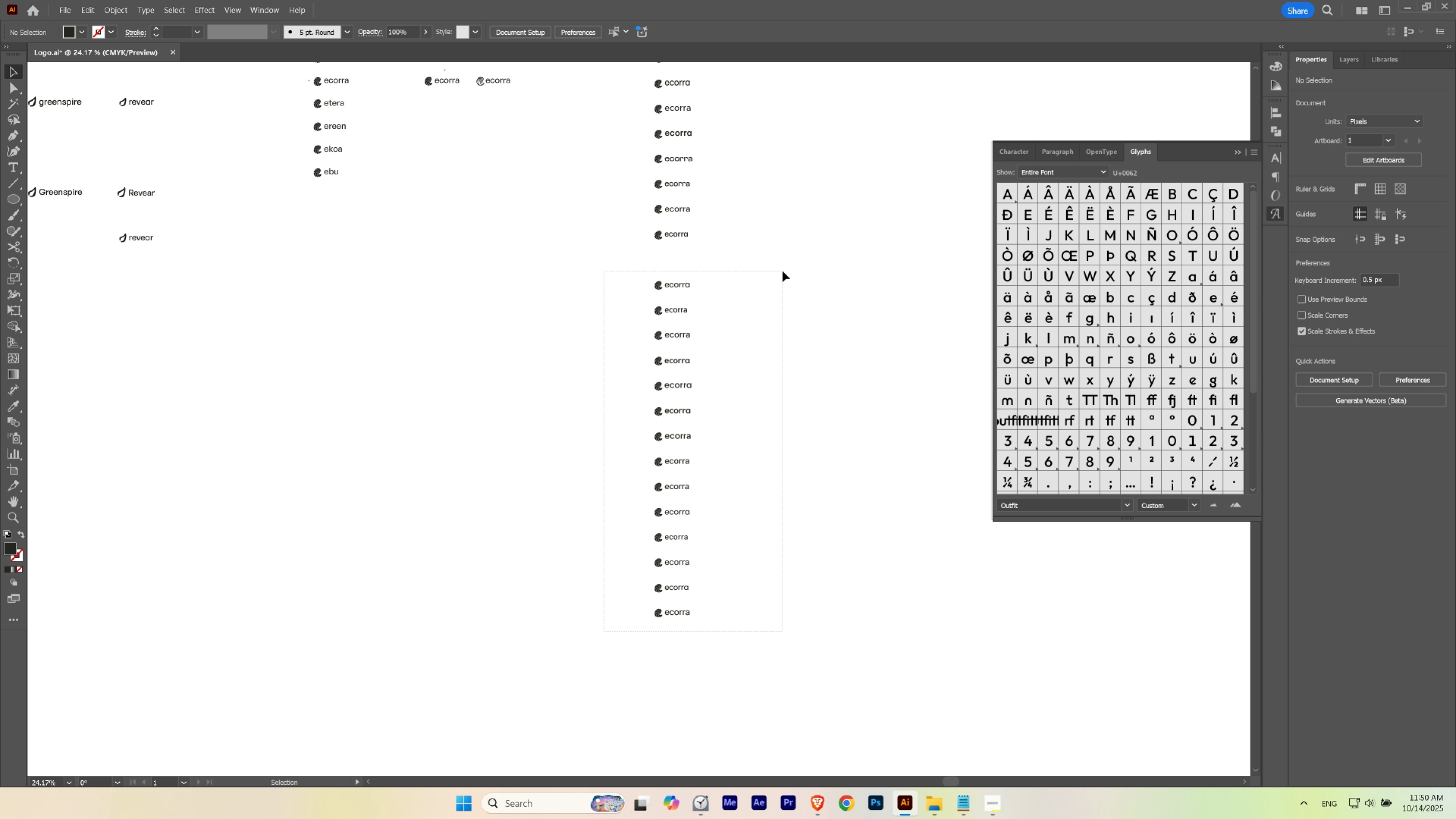 
hold_key(key=ControlLeft, duration=0.66)
 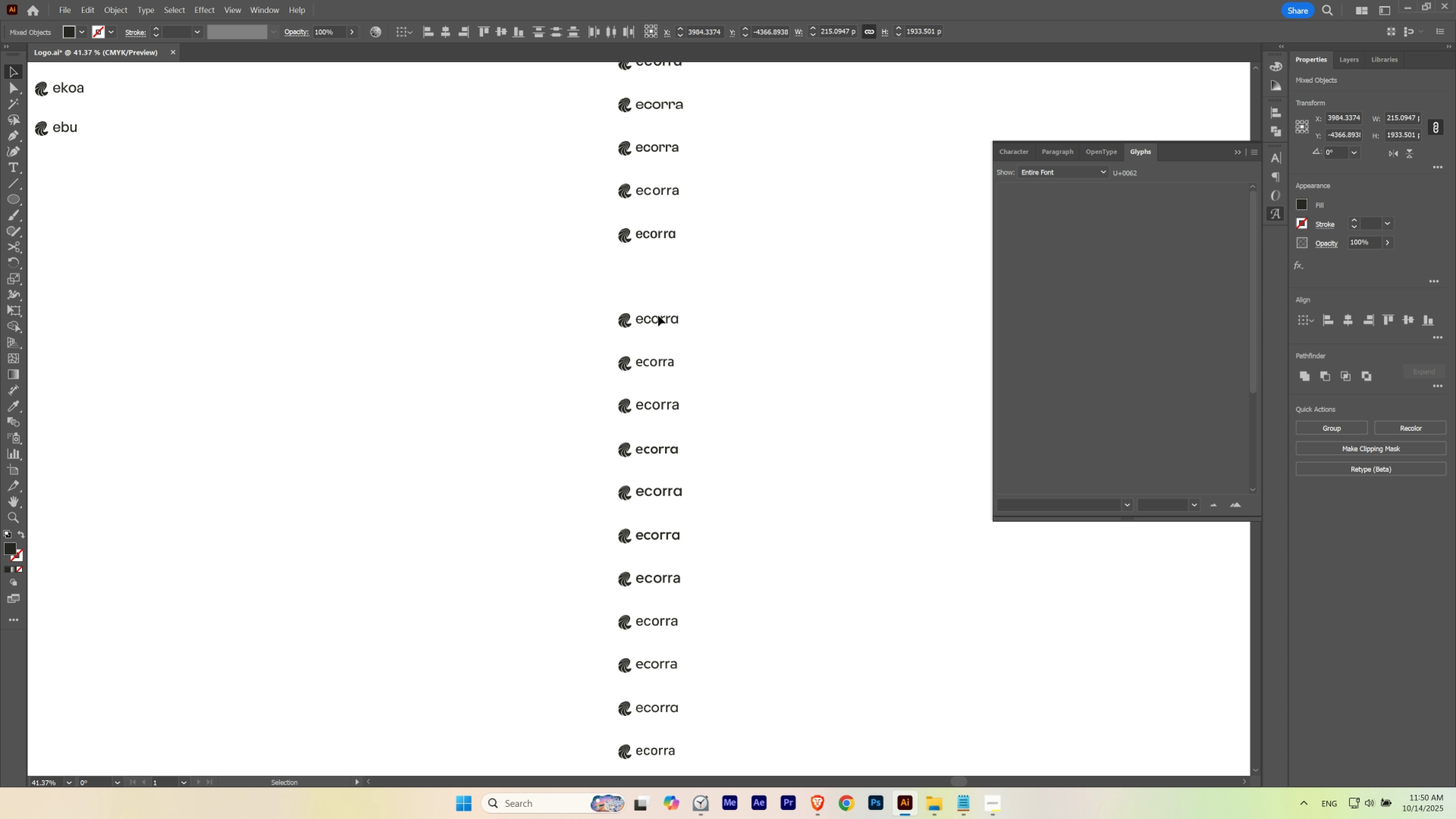 
hold_key(key=Space, duration=0.63)
 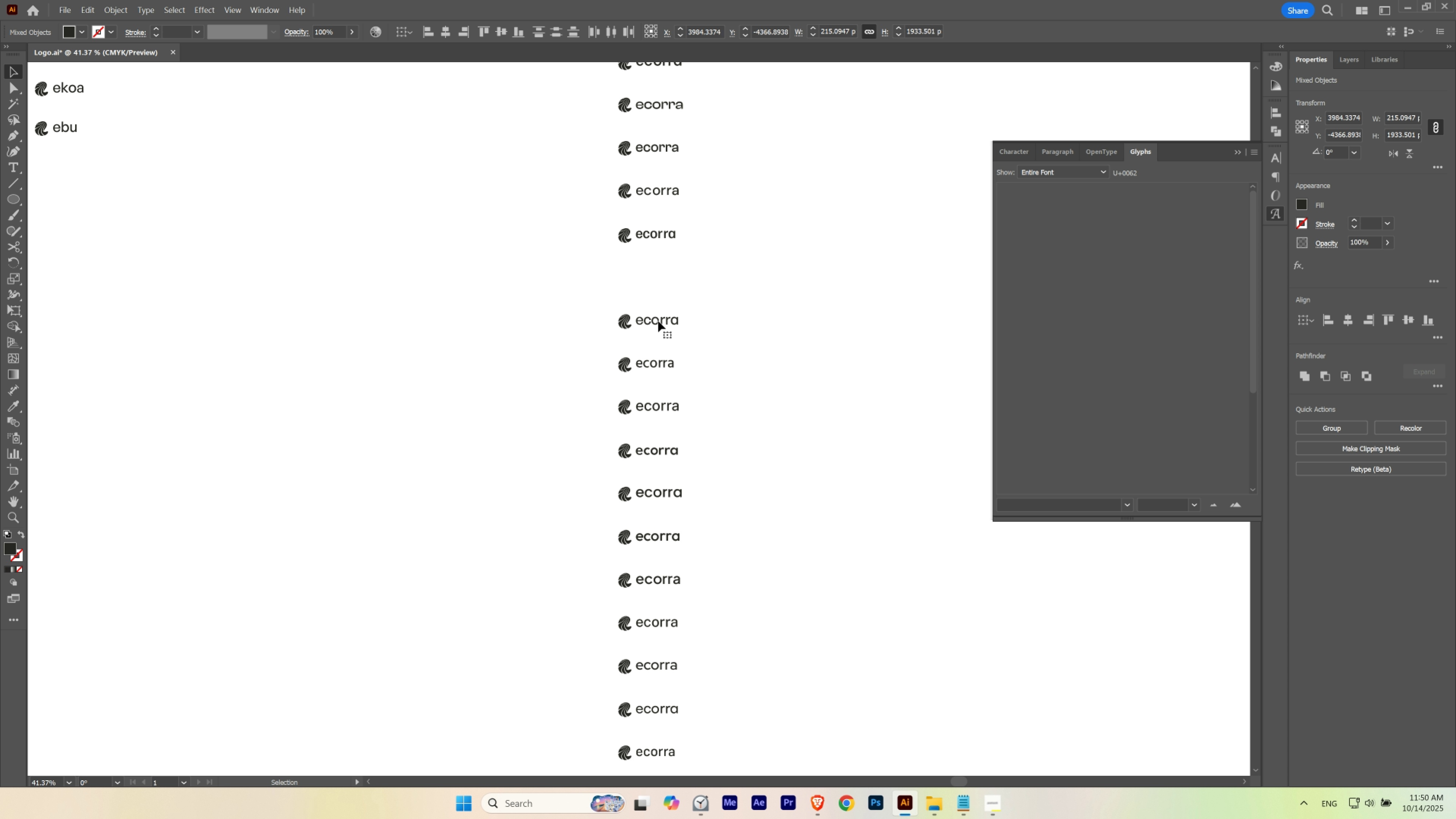 
hold_key(key=ShiftLeft, duration=1.5)
 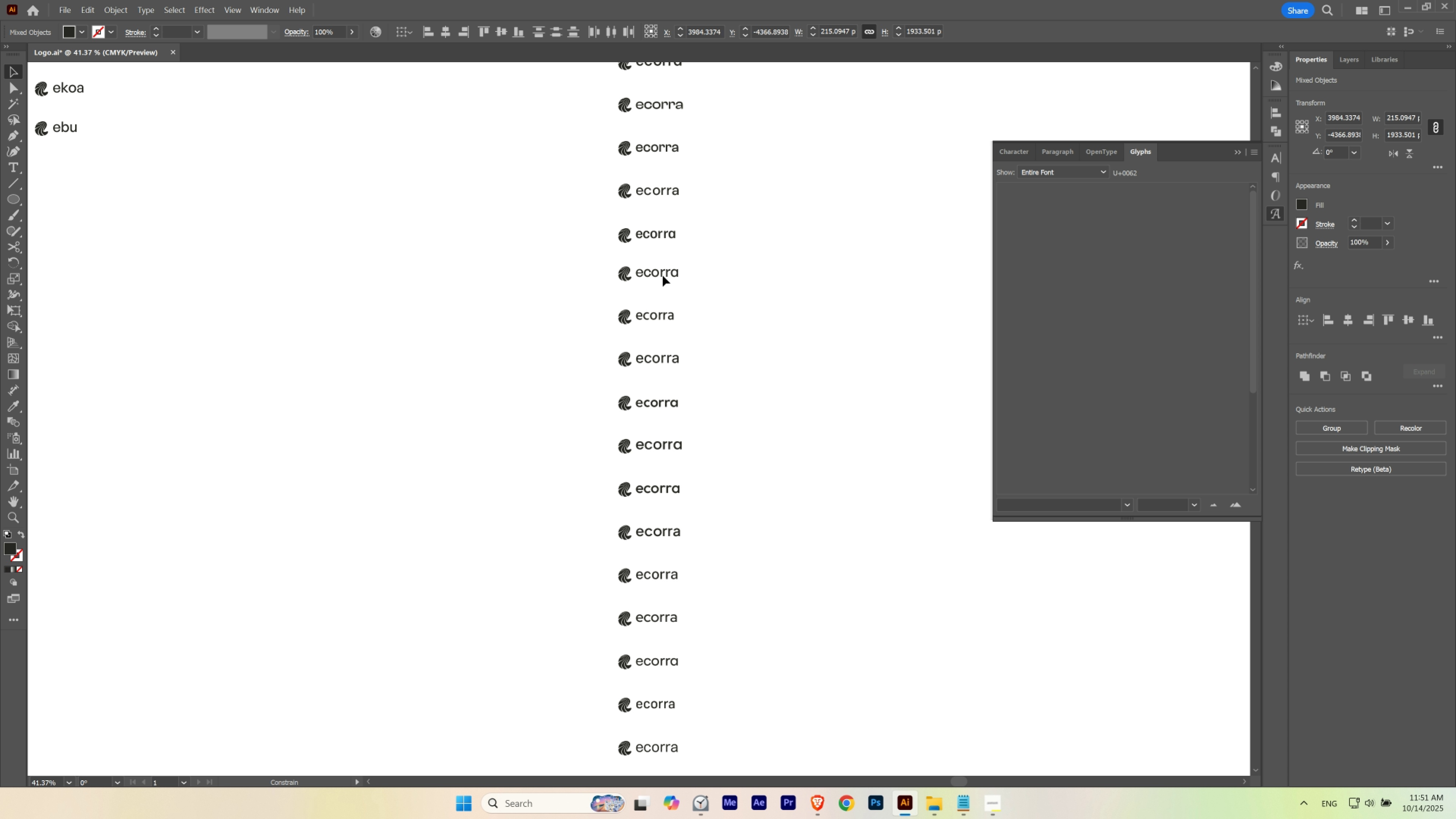 
hold_key(key=ShiftLeft, duration=1.28)
 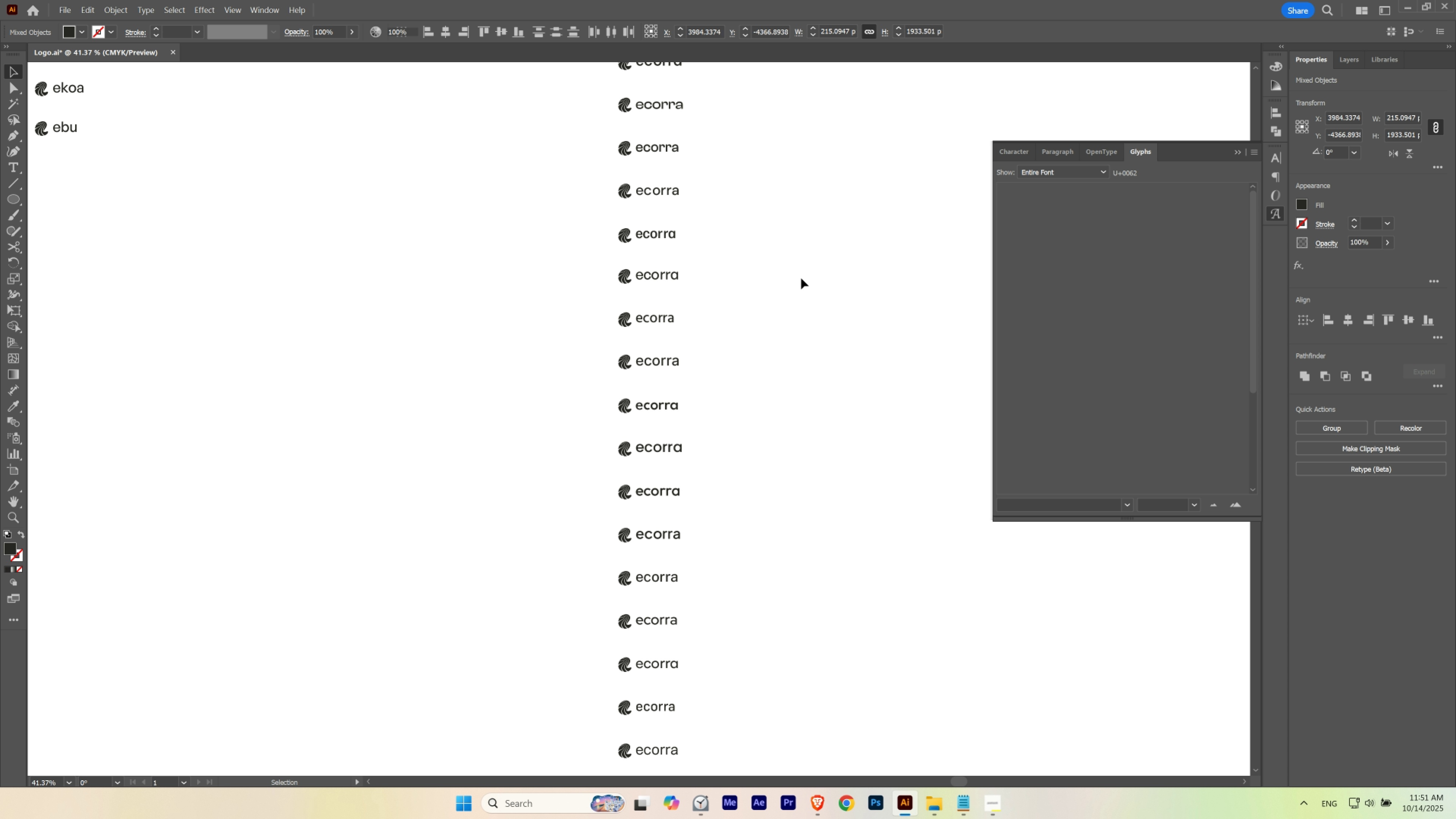 
left_click([801, 278])
 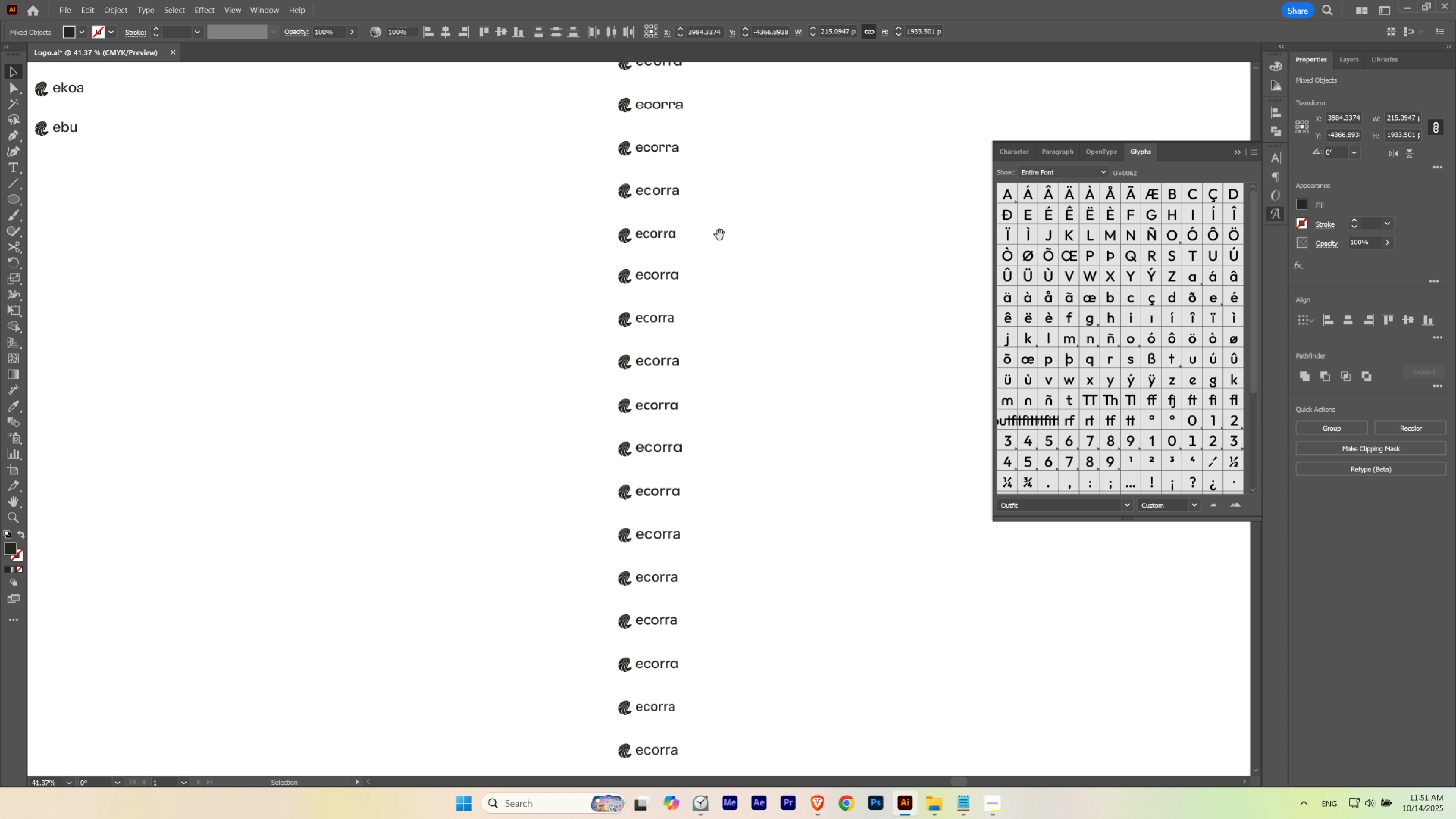 
hold_key(key=Space, duration=8.96)
 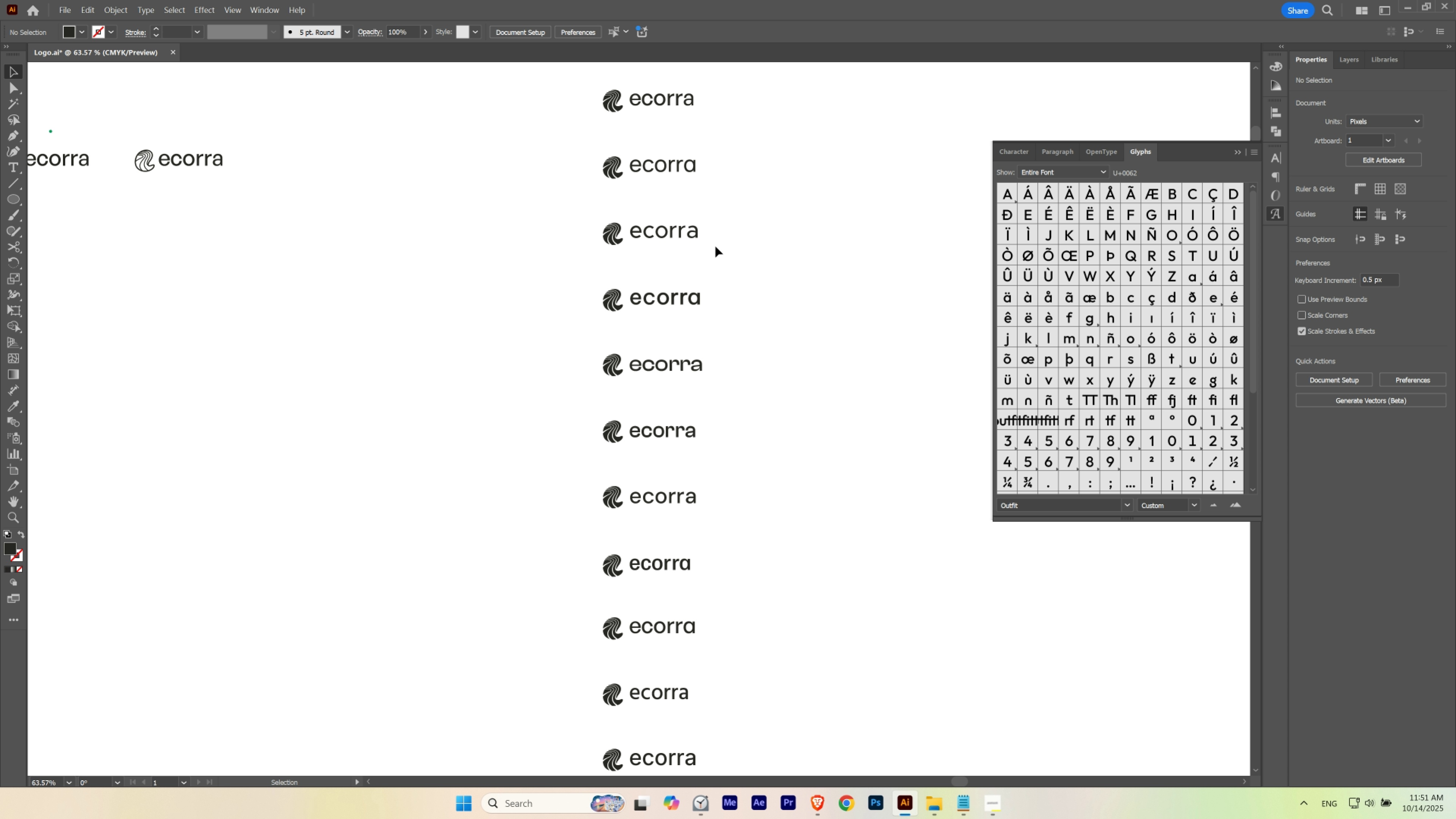 
hold_key(key=ControlLeft, duration=0.55)
 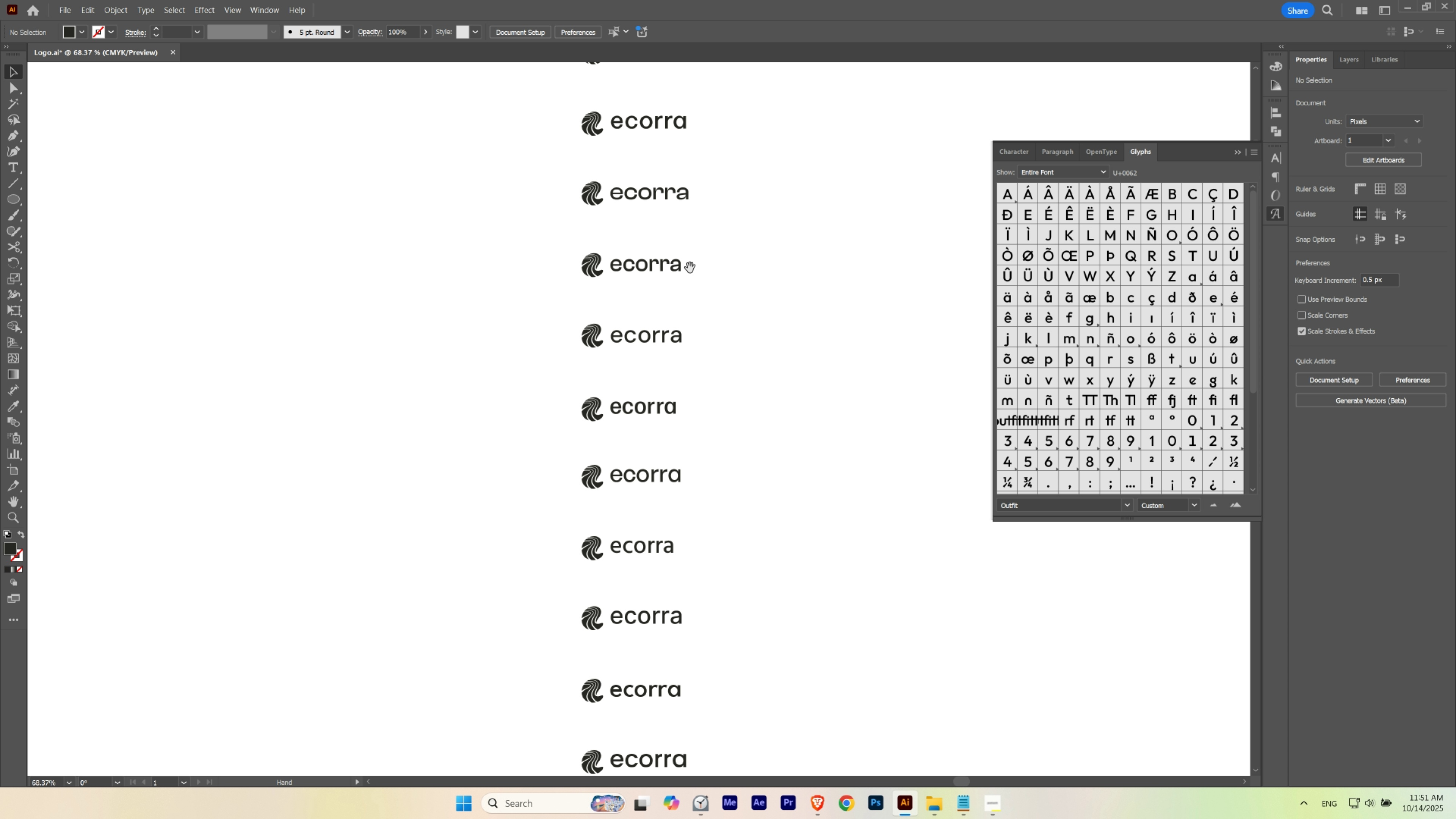 
hold_key(key=ControlLeft, duration=0.62)
 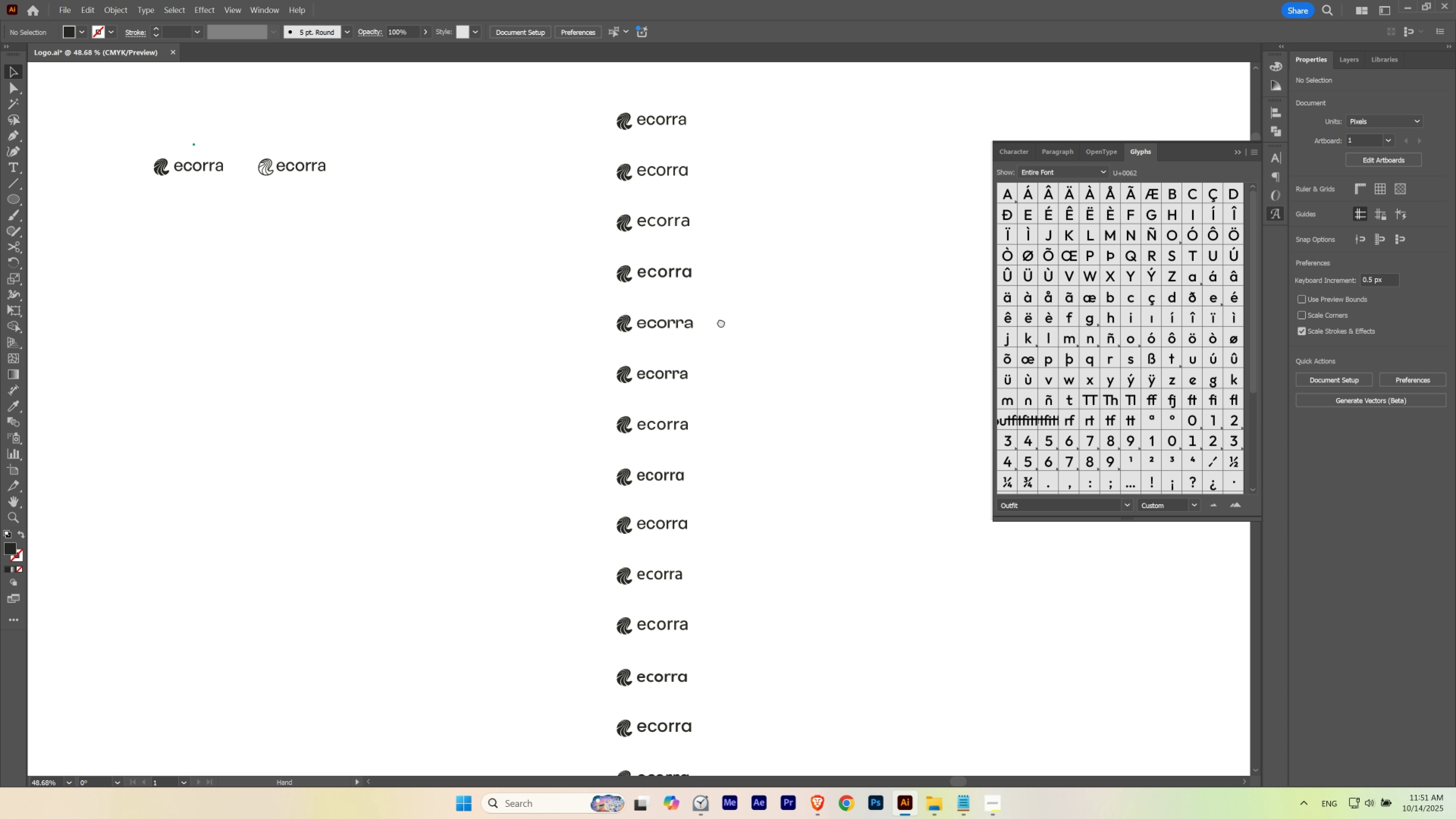 
hold_key(key=ControlLeft, duration=0.72)
 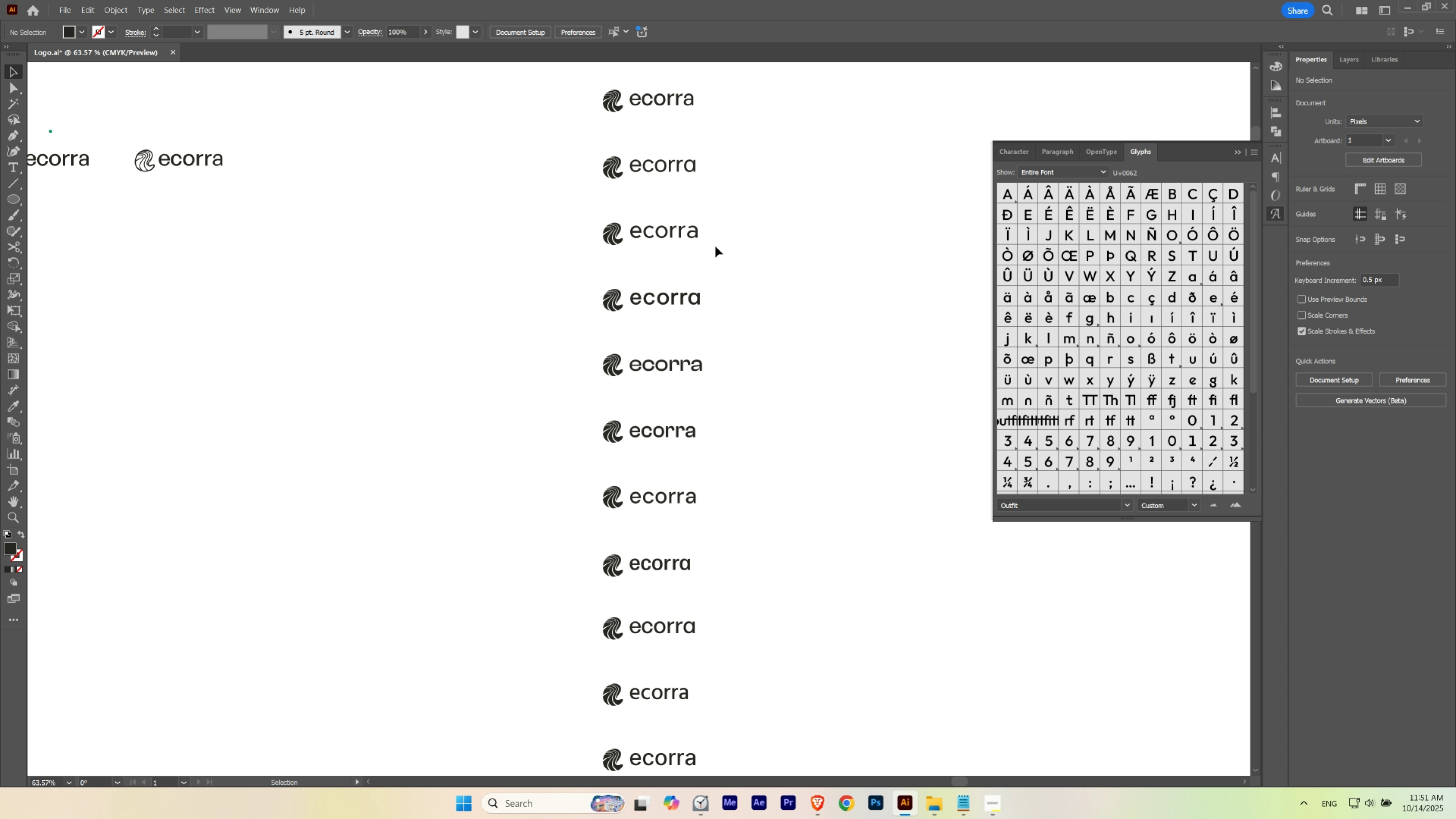 
key(T)
 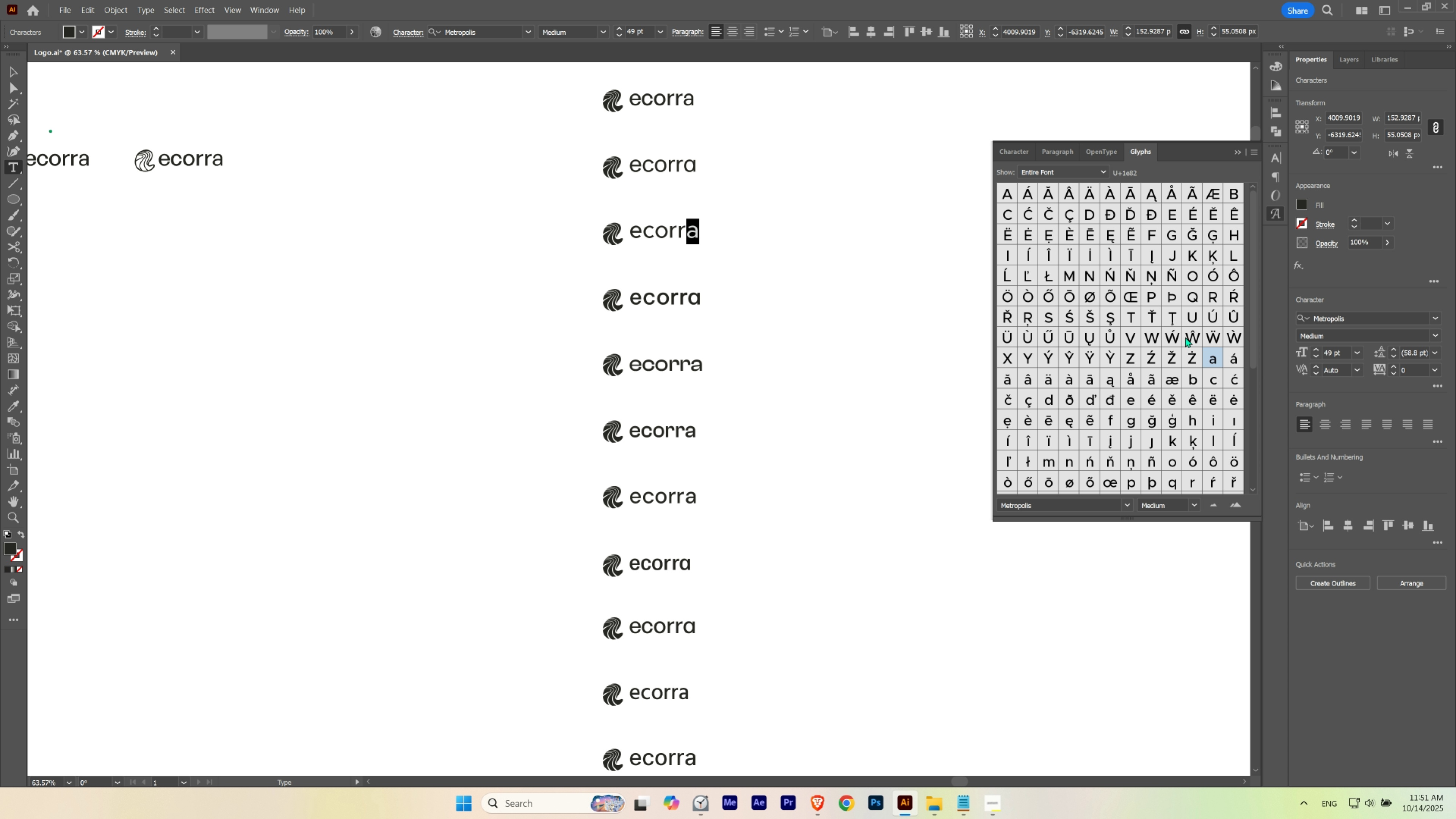 
key(Escape)
 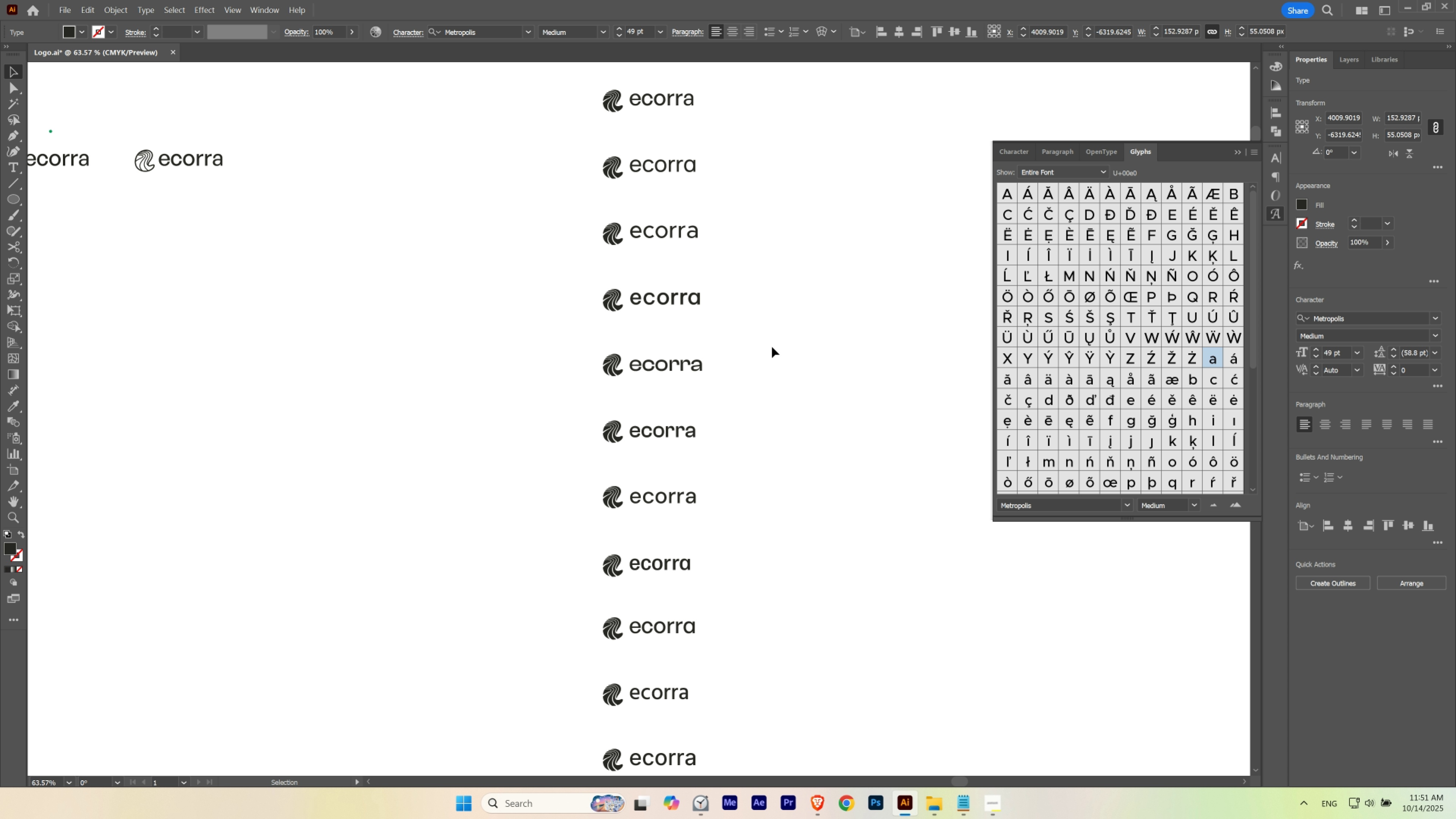 
left_click([772, 347])
 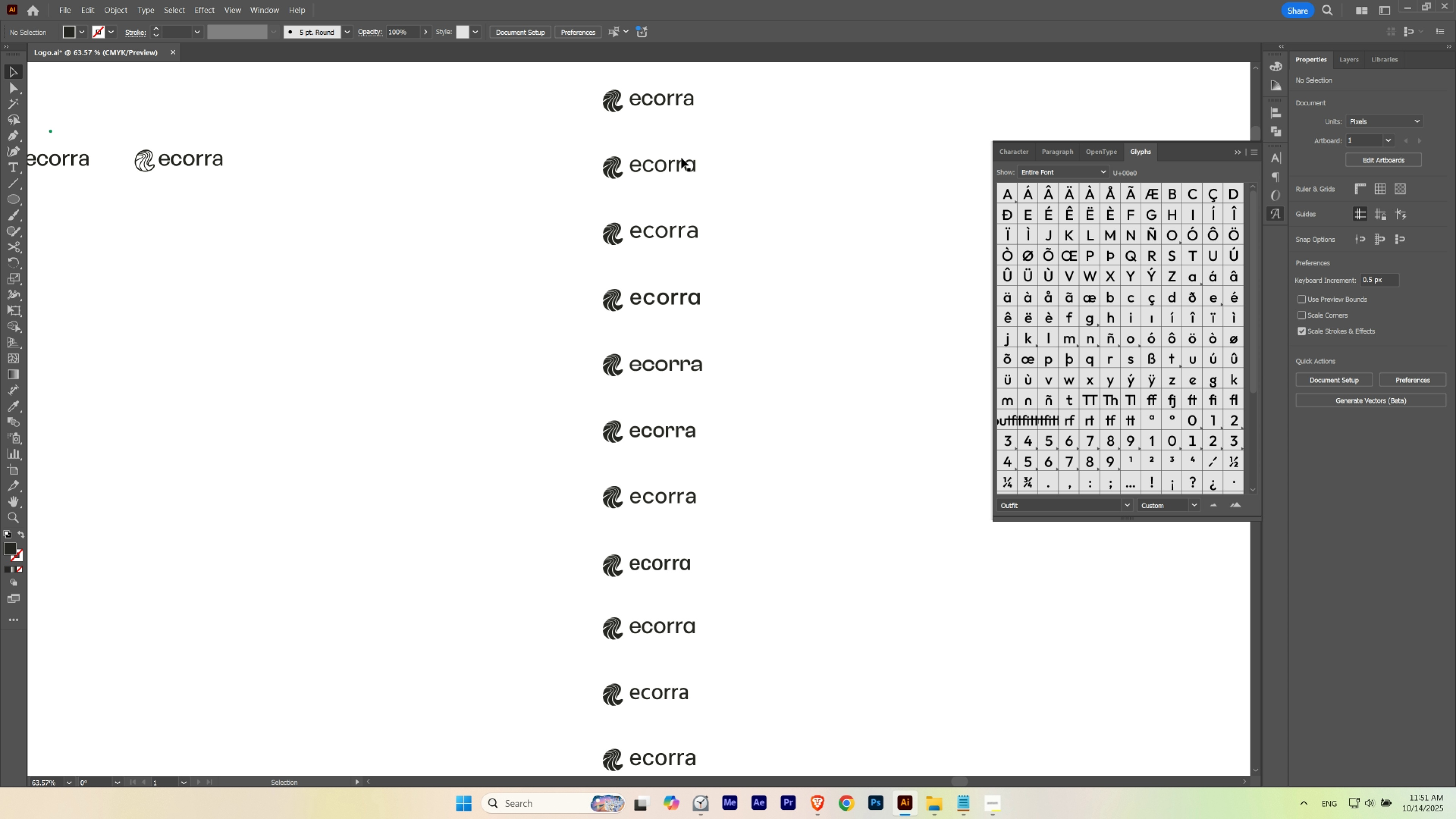 
hold_key(key=Space, duration=0.5)
 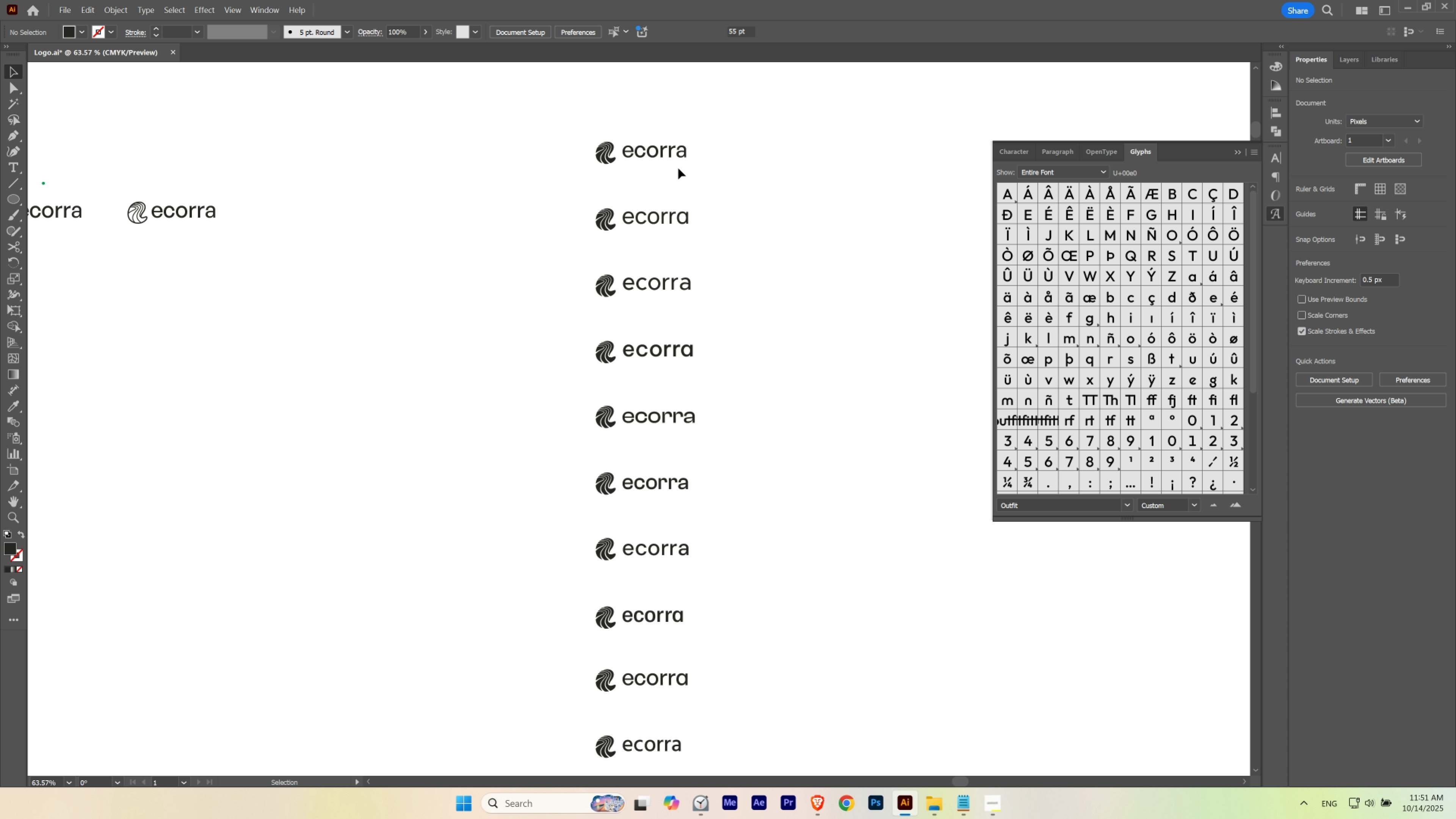 
key(T)
 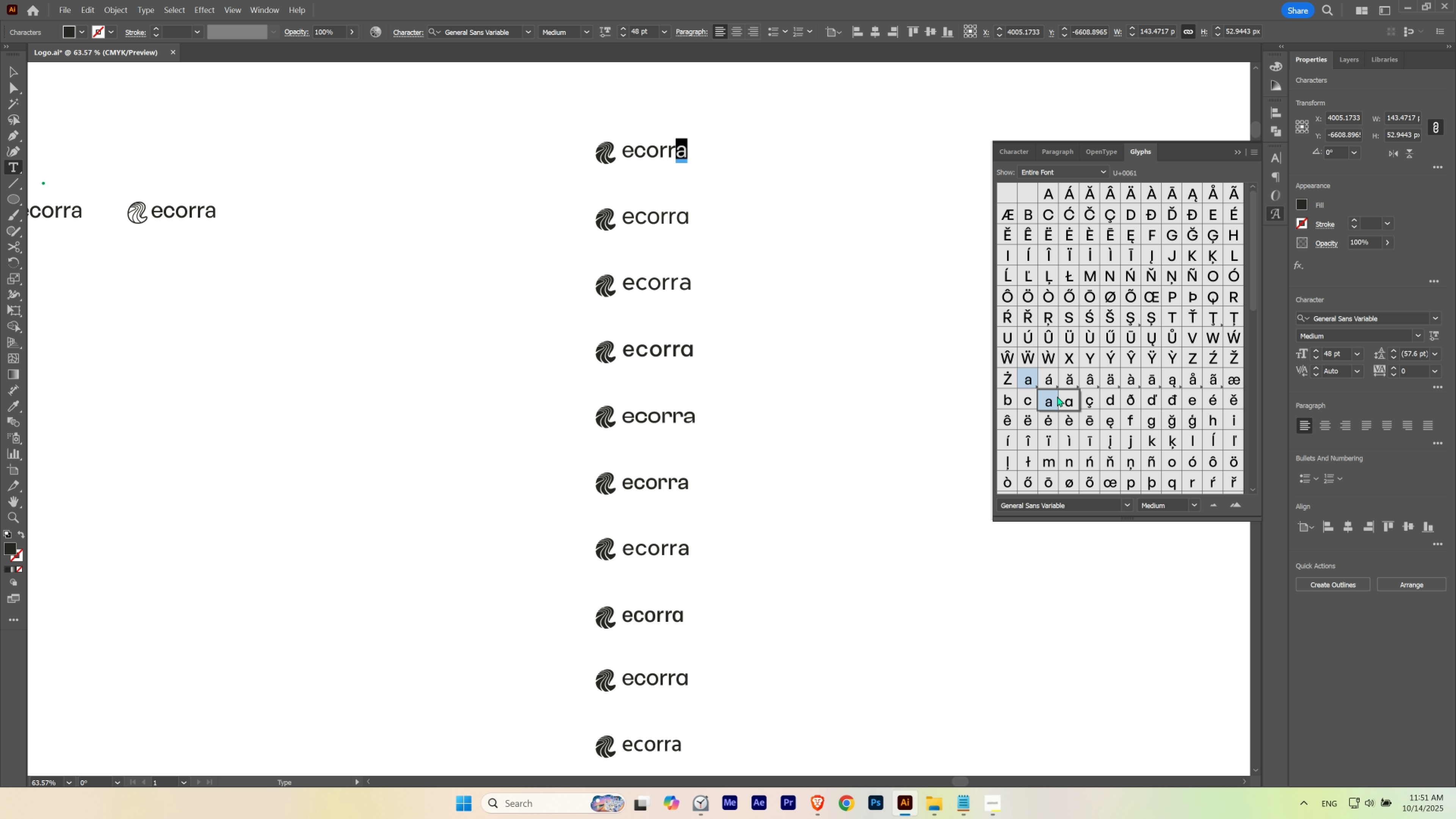 
key(Escape)
 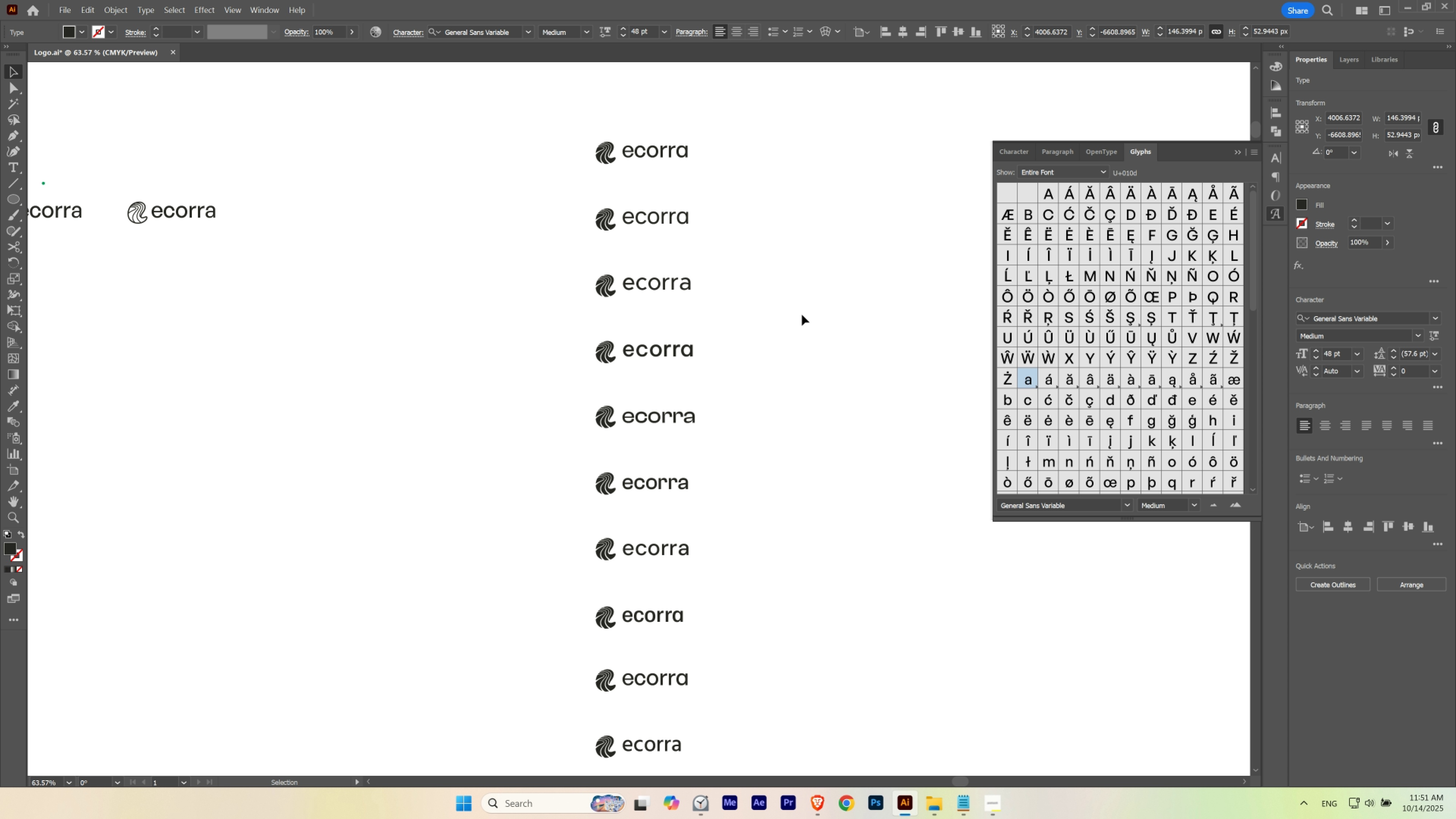 
left_click([802, 317])
 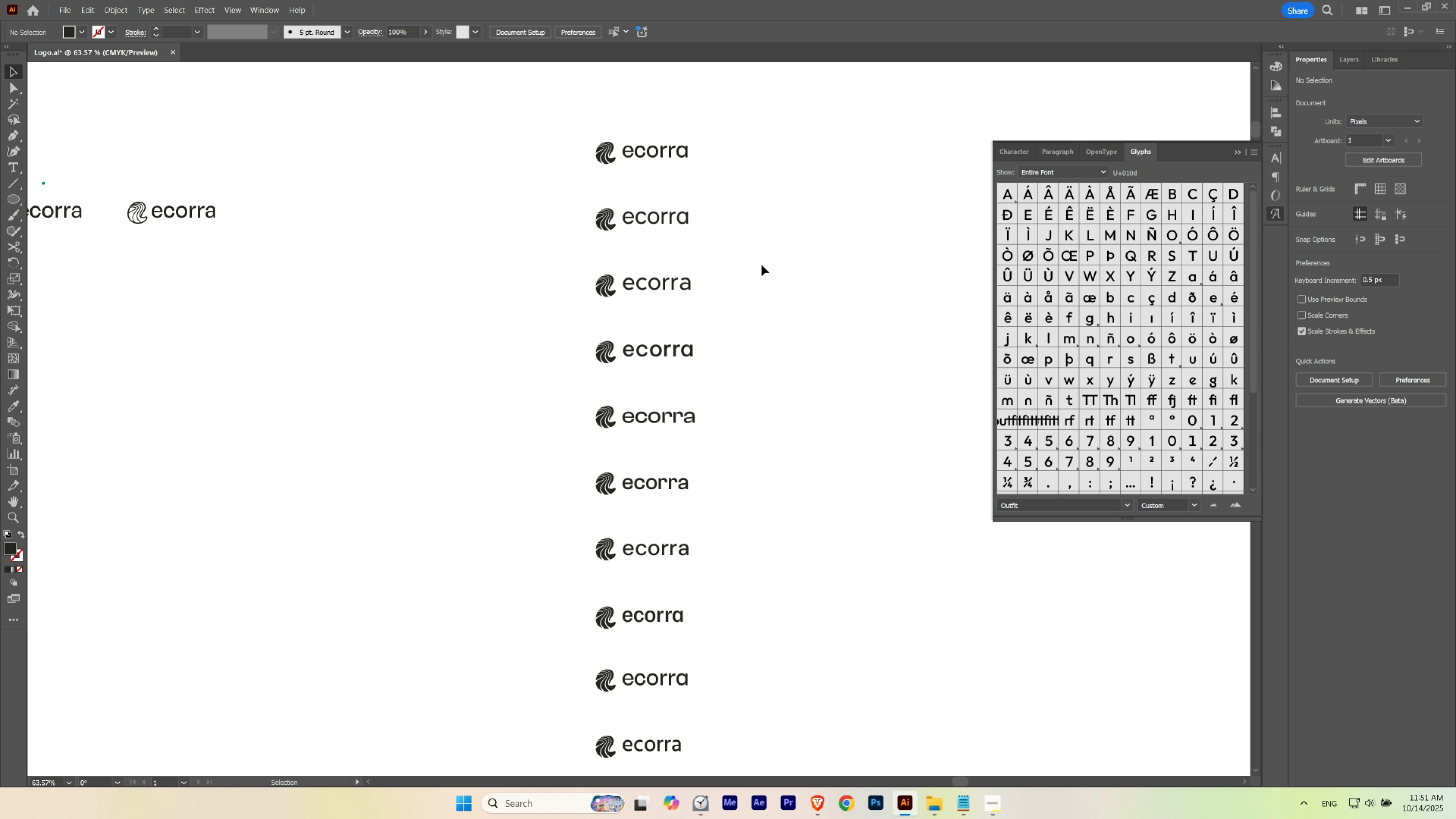 
hold_key(key=ControlLeft, duration=0.86)
 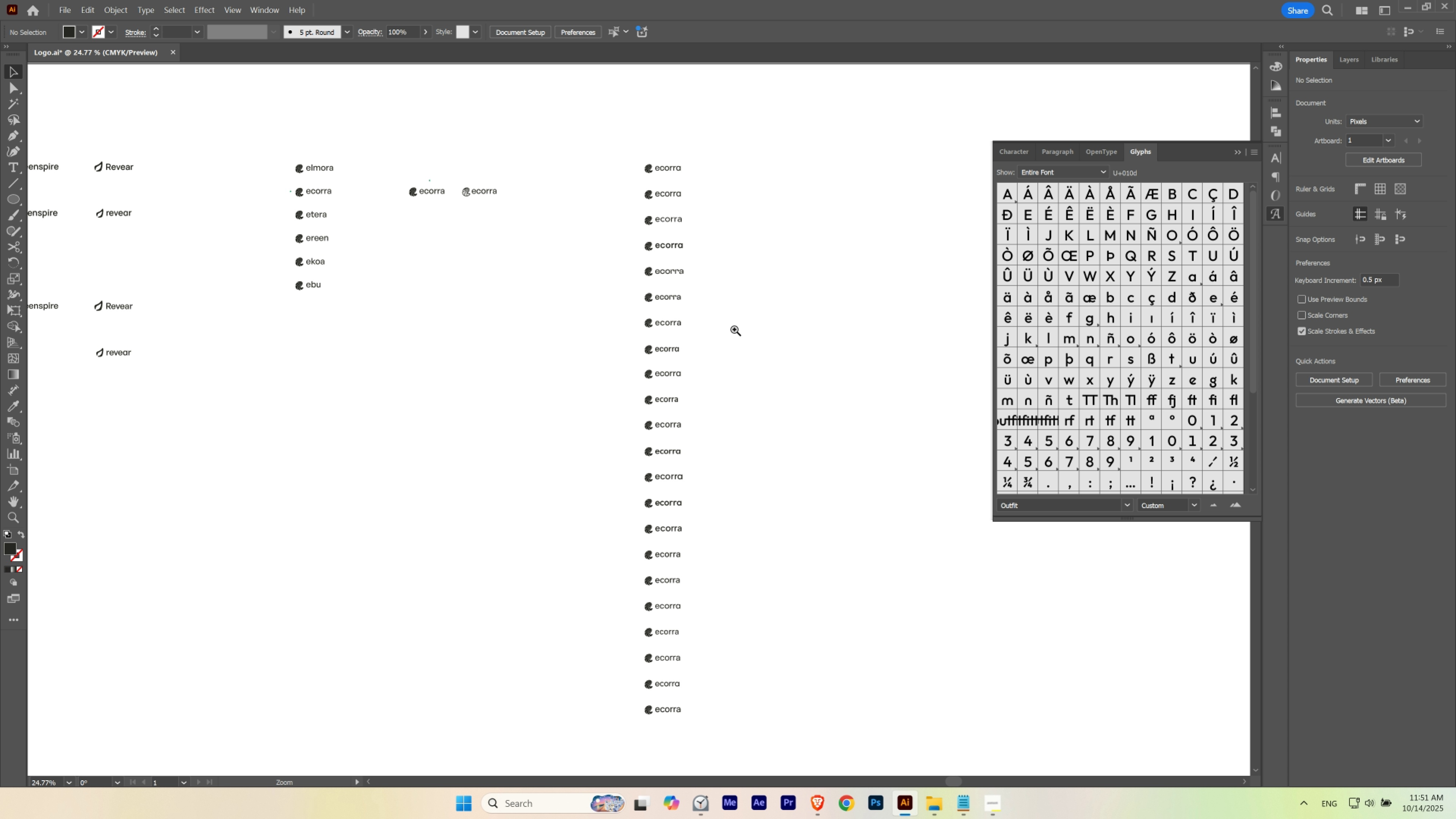 
hold_key(key=Space, duration=1.9)
 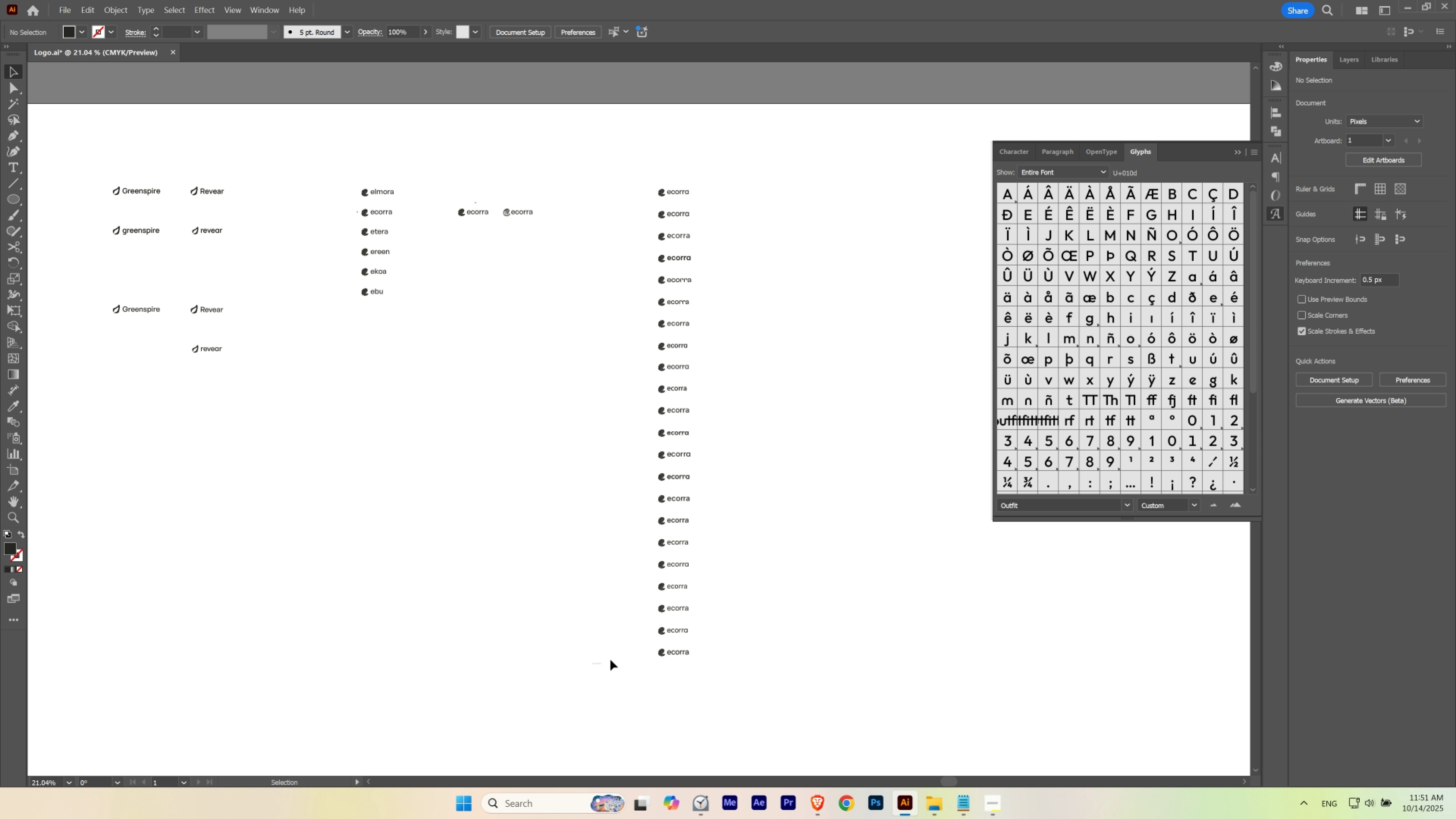 
hold_key(key=ControlLeft, duration=0.49)
 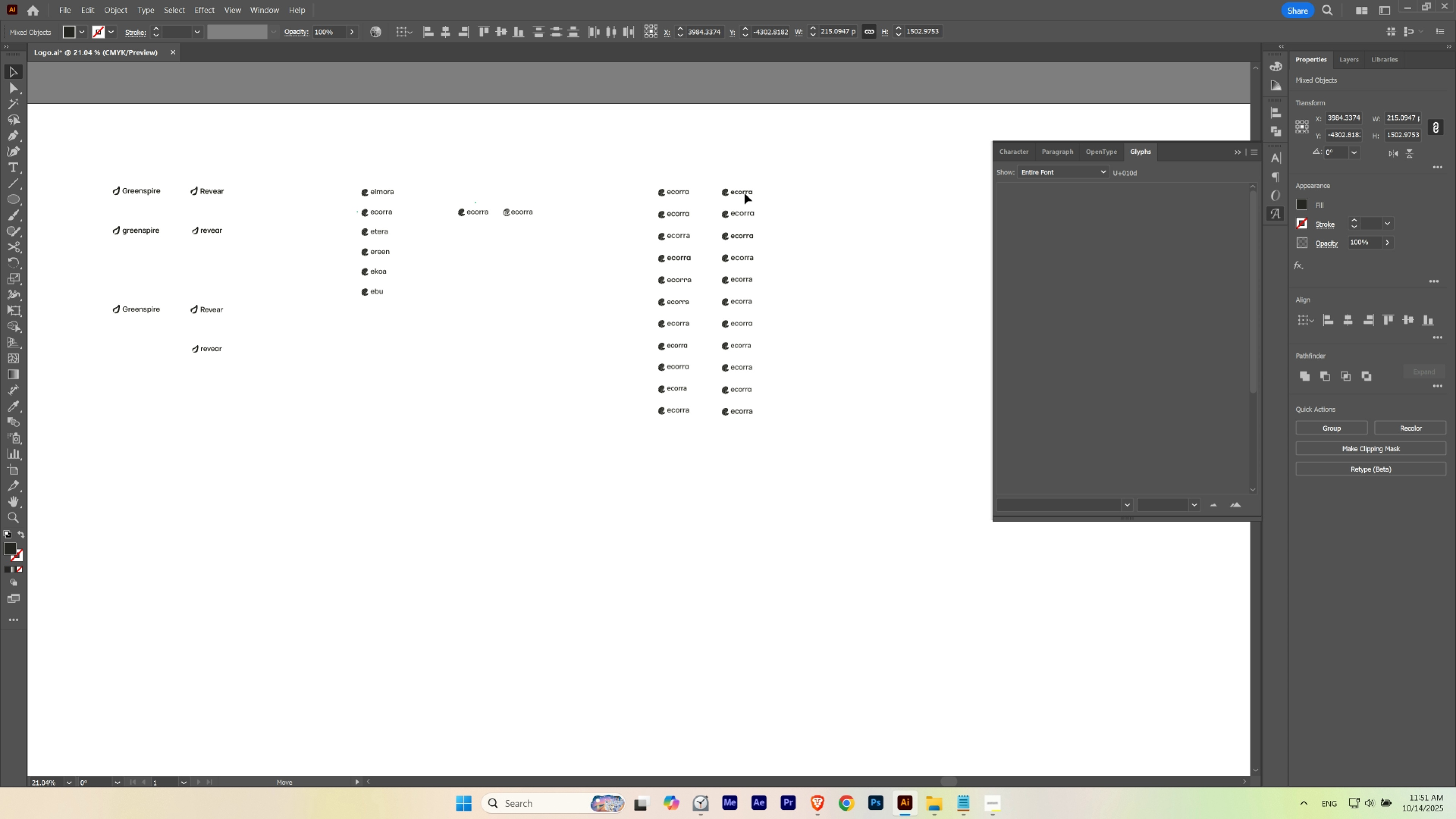 
wait(5.14)
 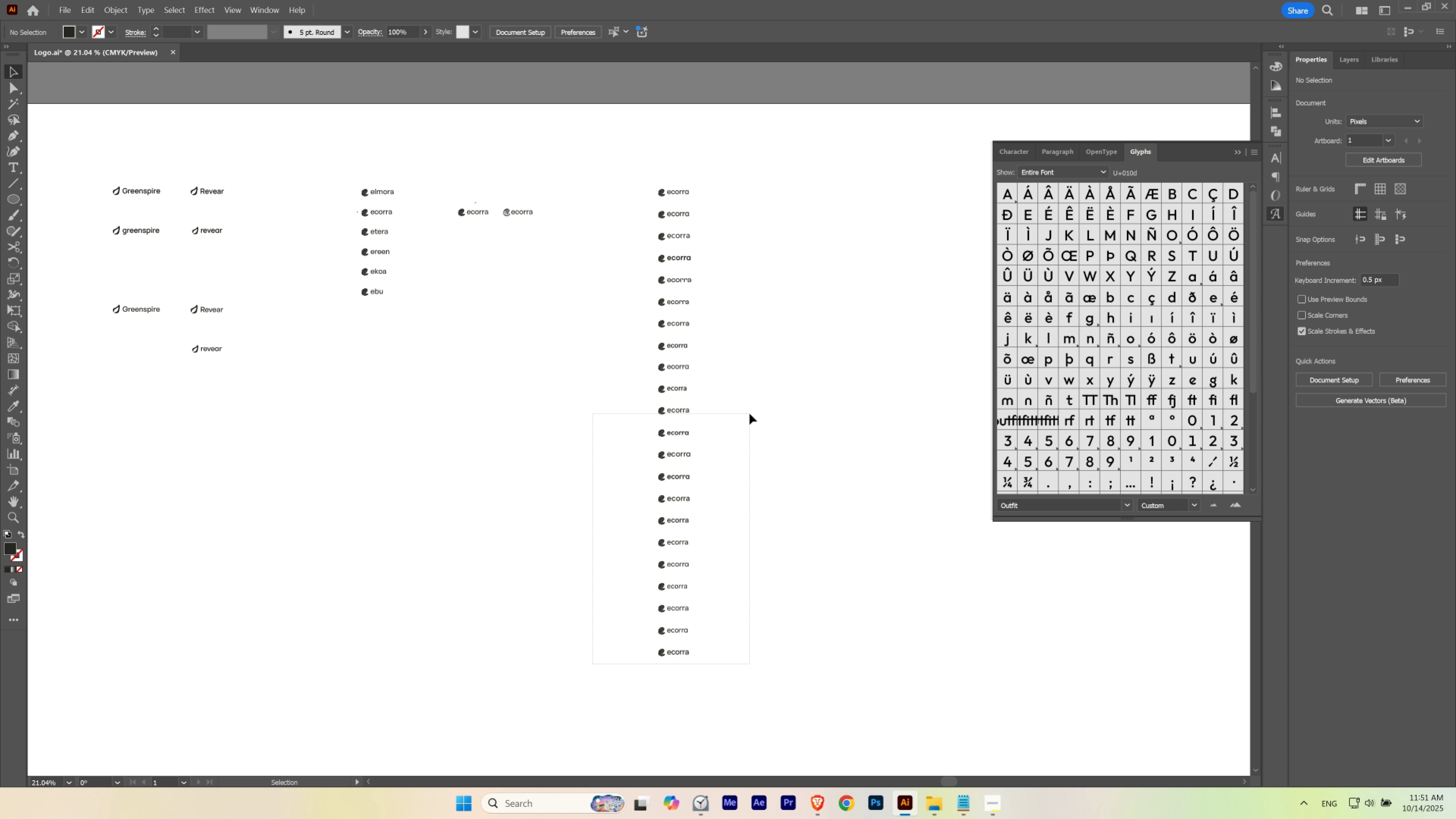 
left_click([816, 206])
 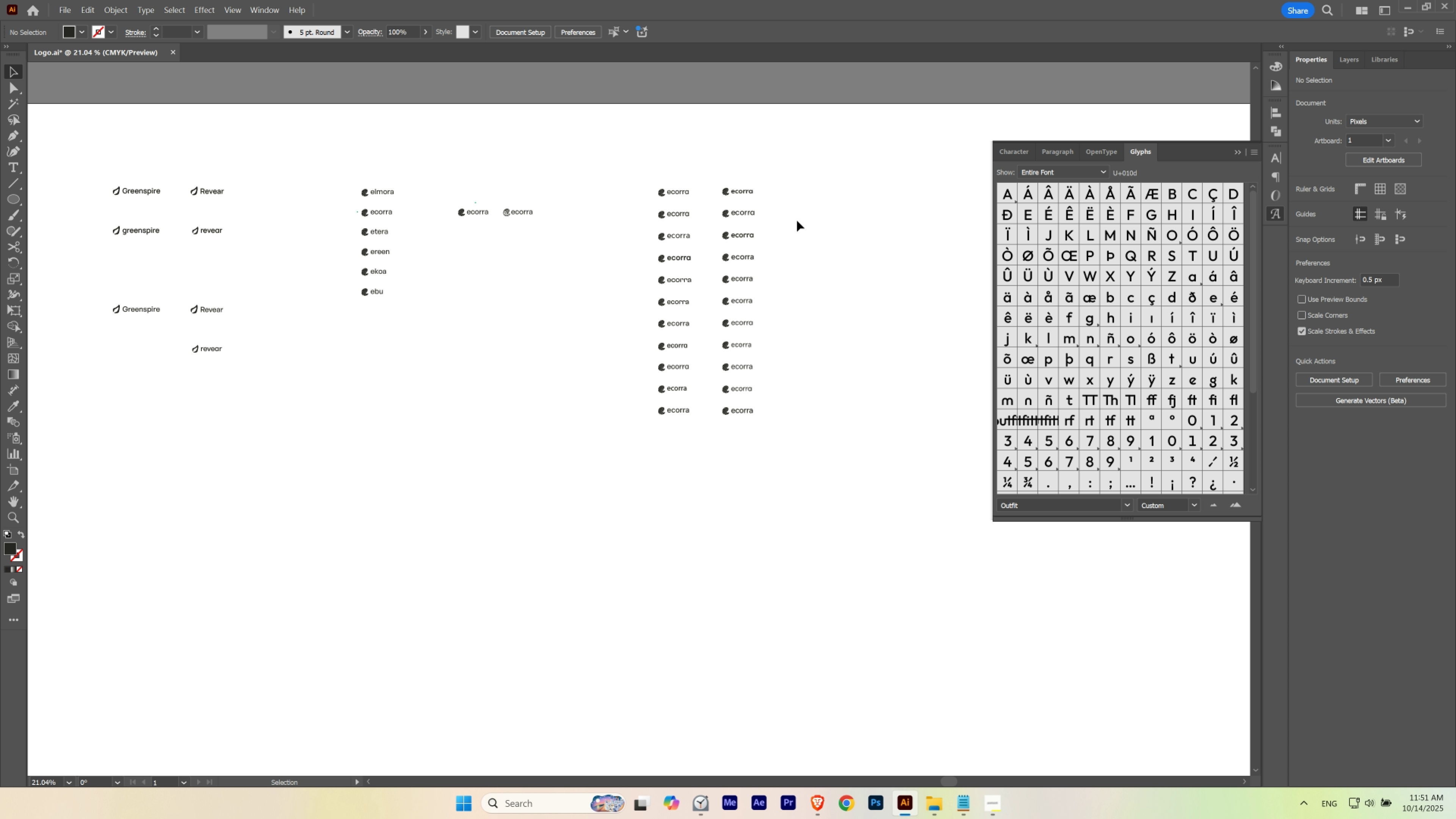 
hold_key(key=ControlLeft, duration=0.87)
 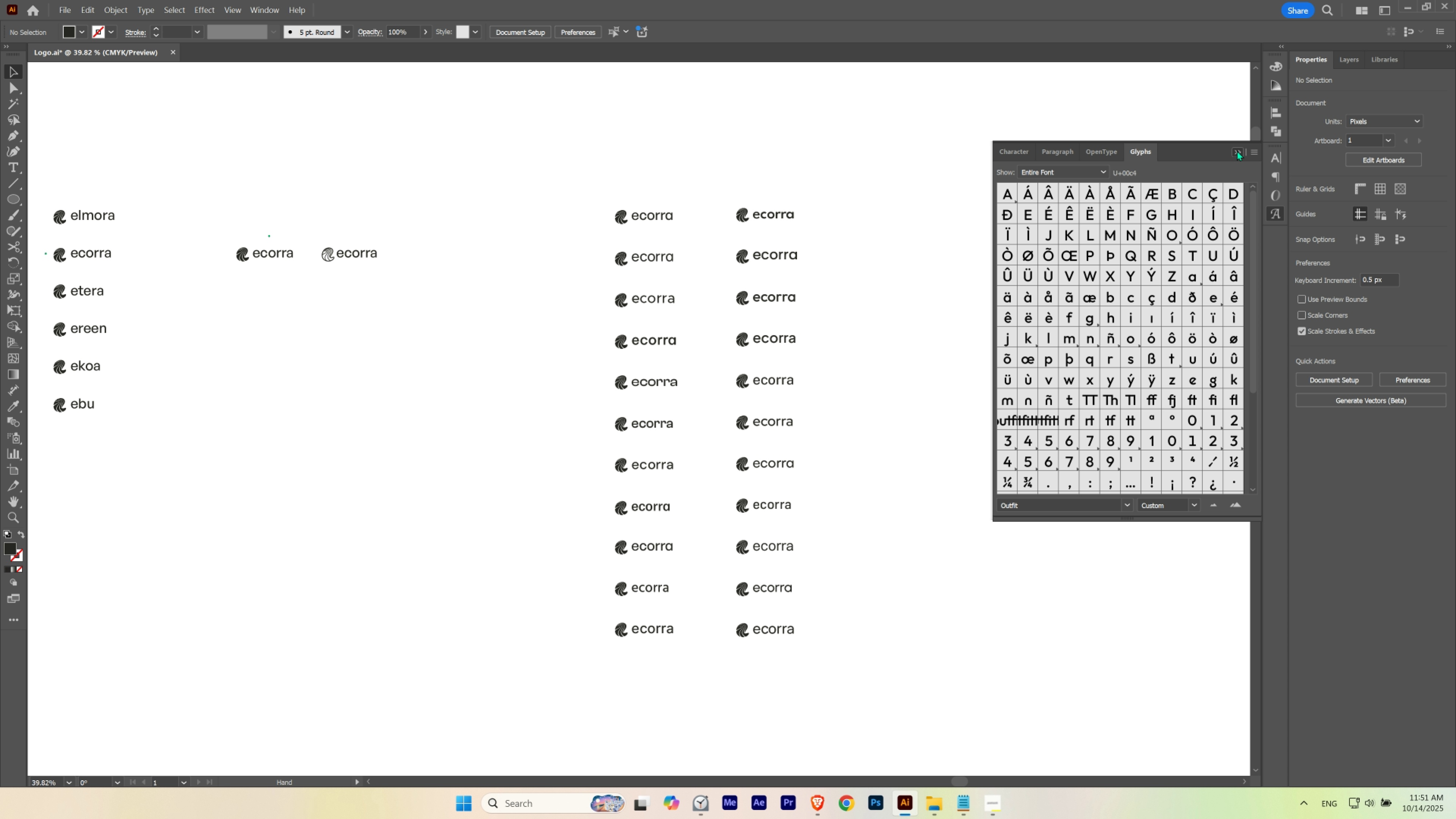 
hold_key(key=Space, duration=0.92)
 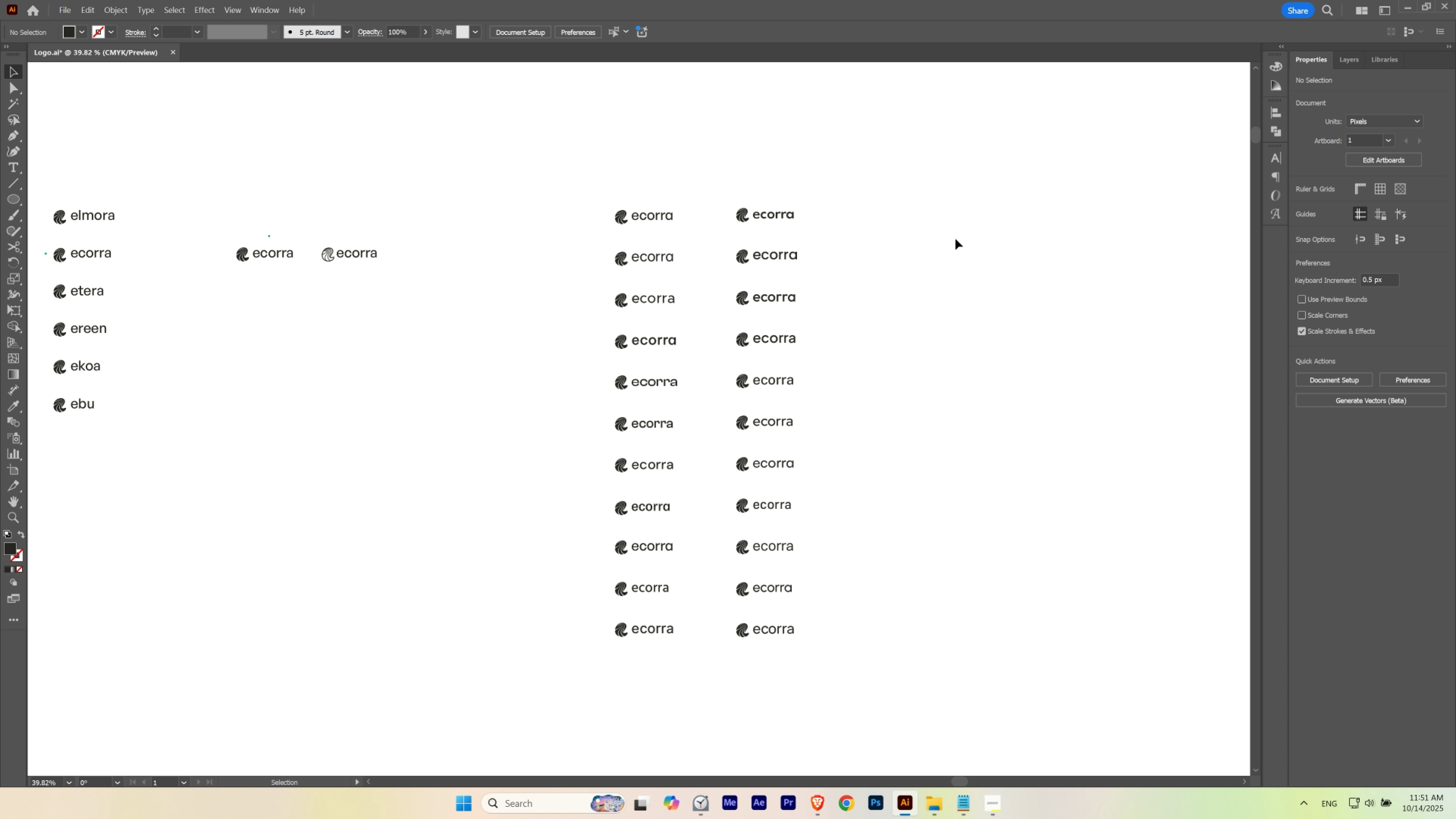 
double_click([951, 240])
 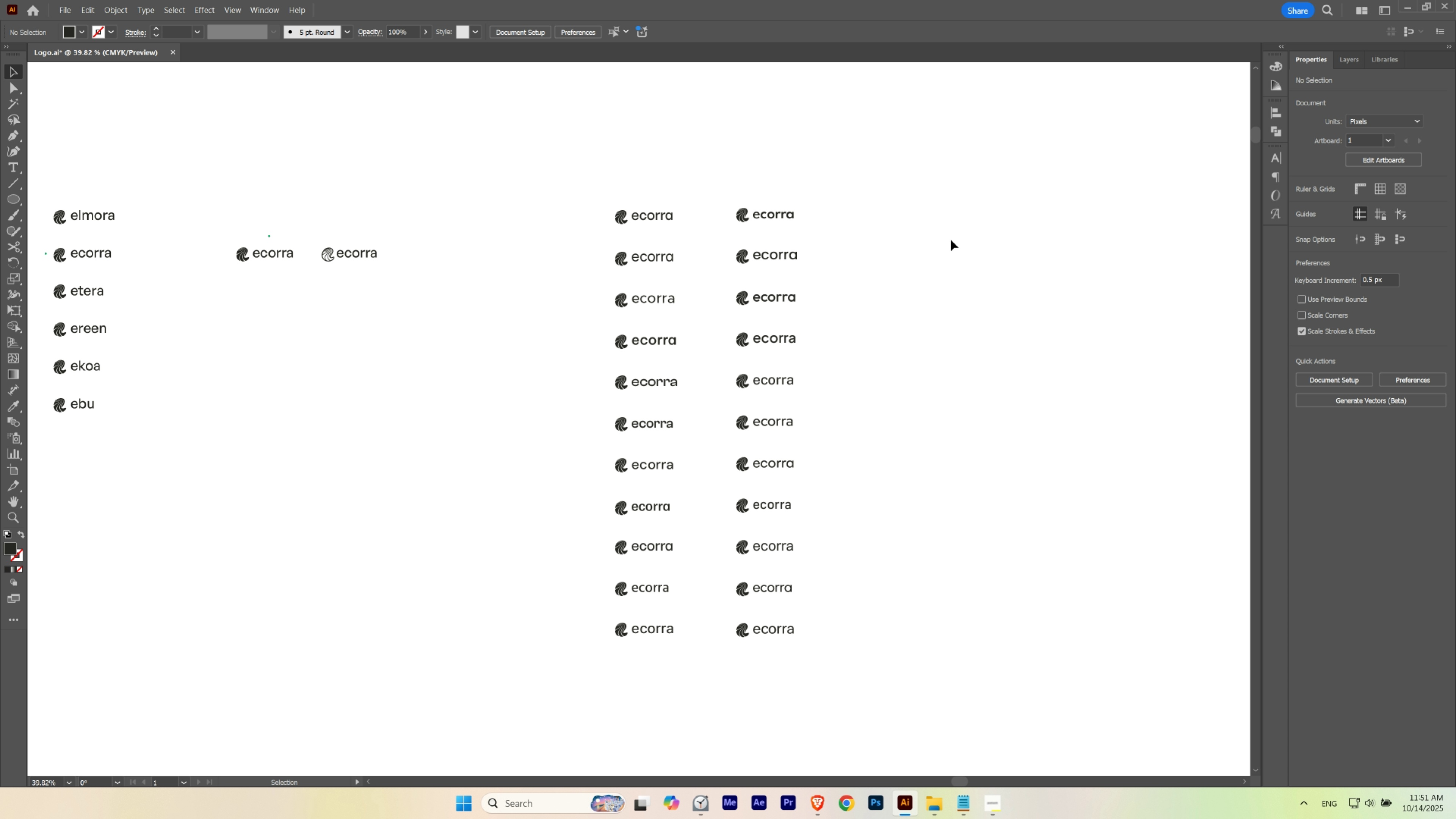 
wait(11.86)
 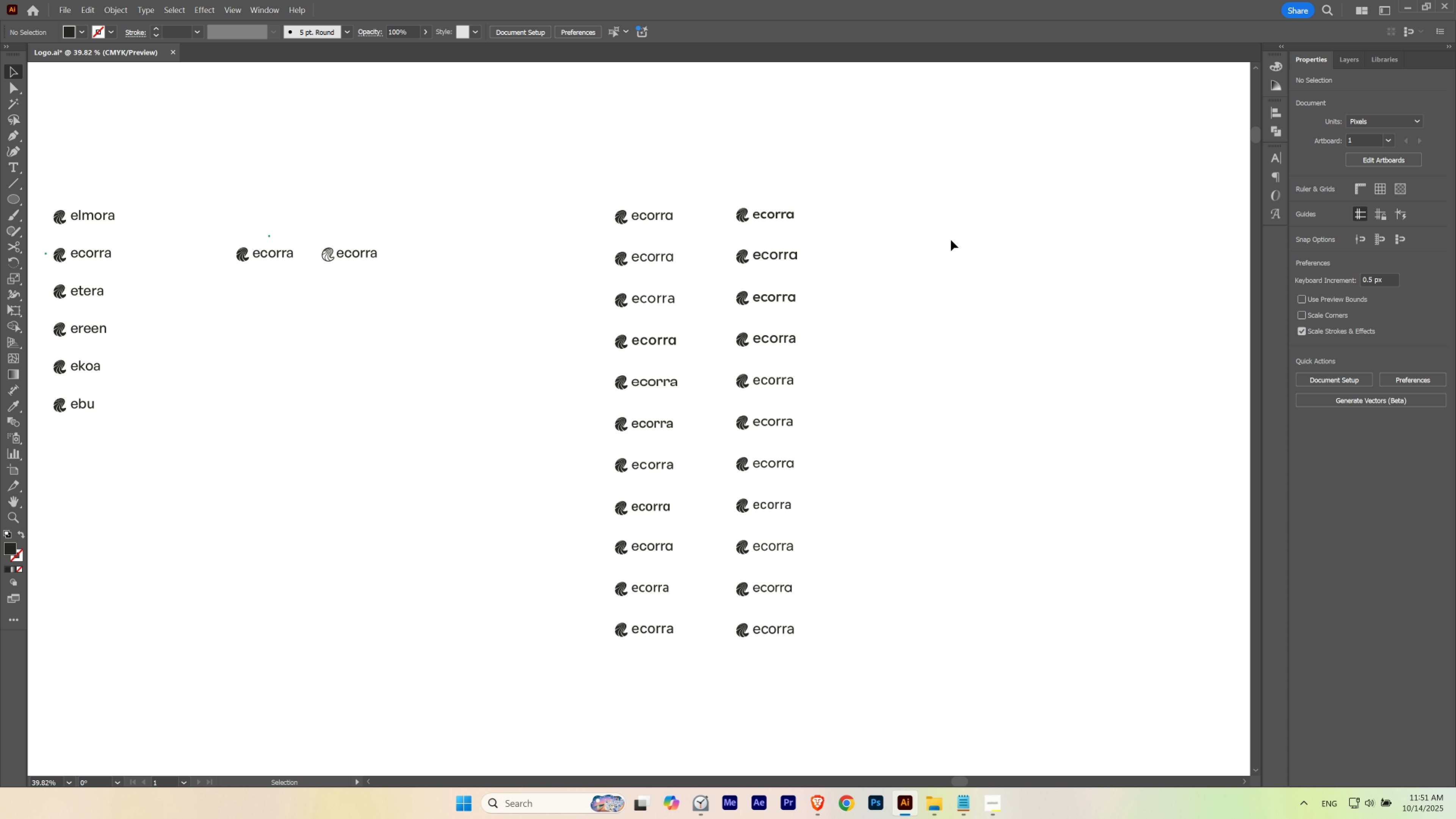 
hold_key(key=Space, duration=2.34)
 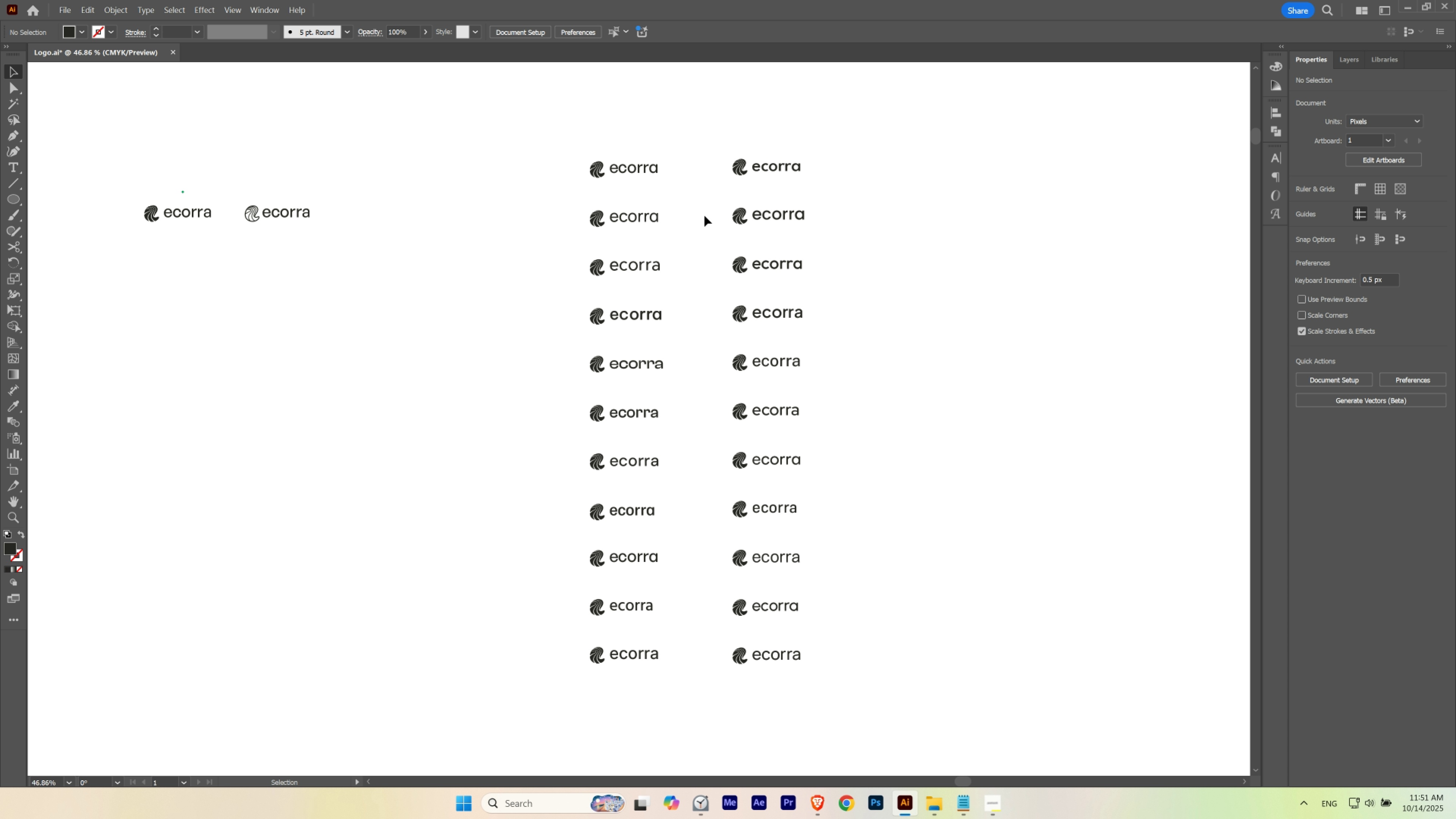 
hold_key(key=ControlLeft, duration=0.58)
 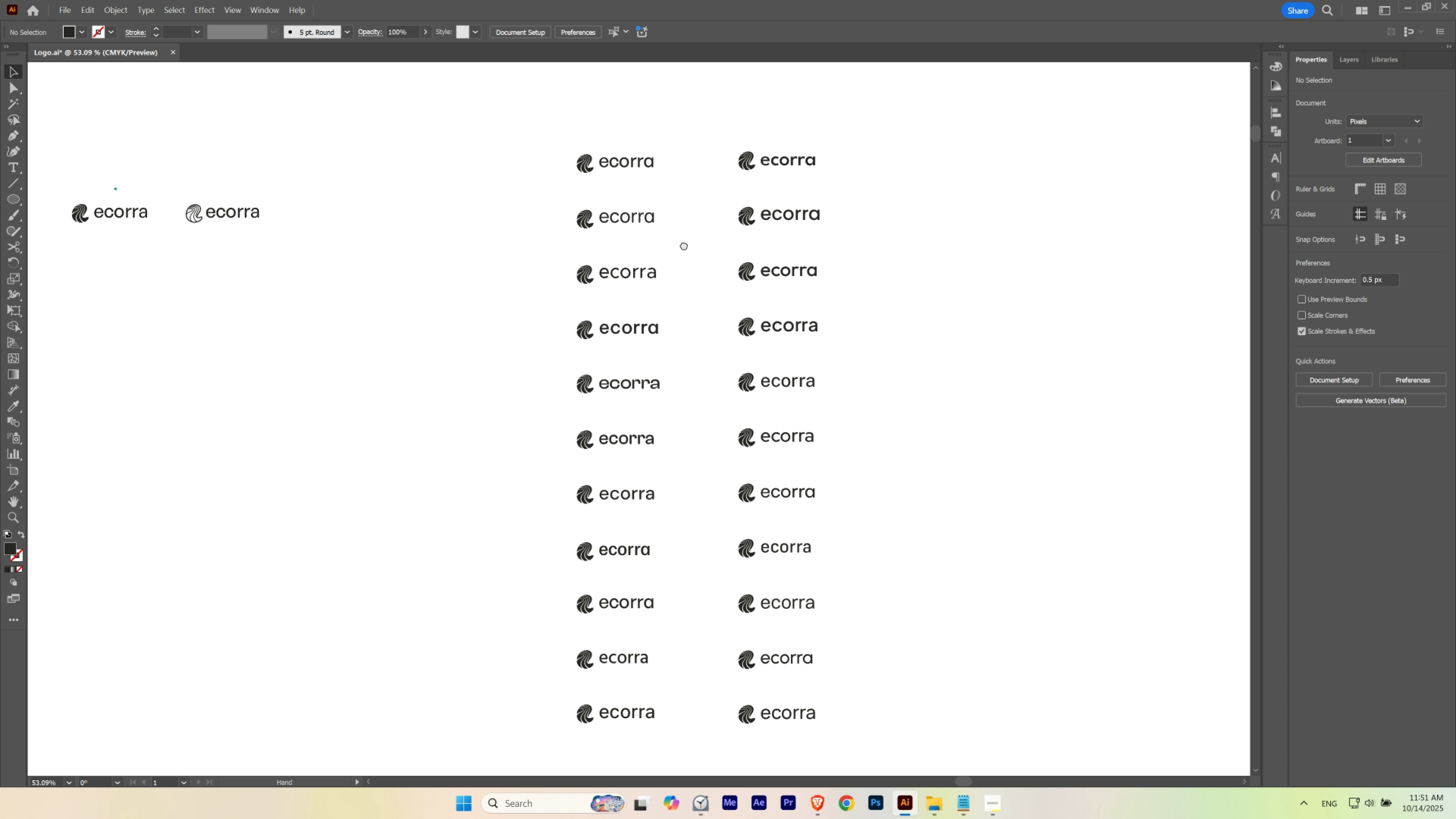 
hold_key(key=ControlLeft, duration=0.59)
 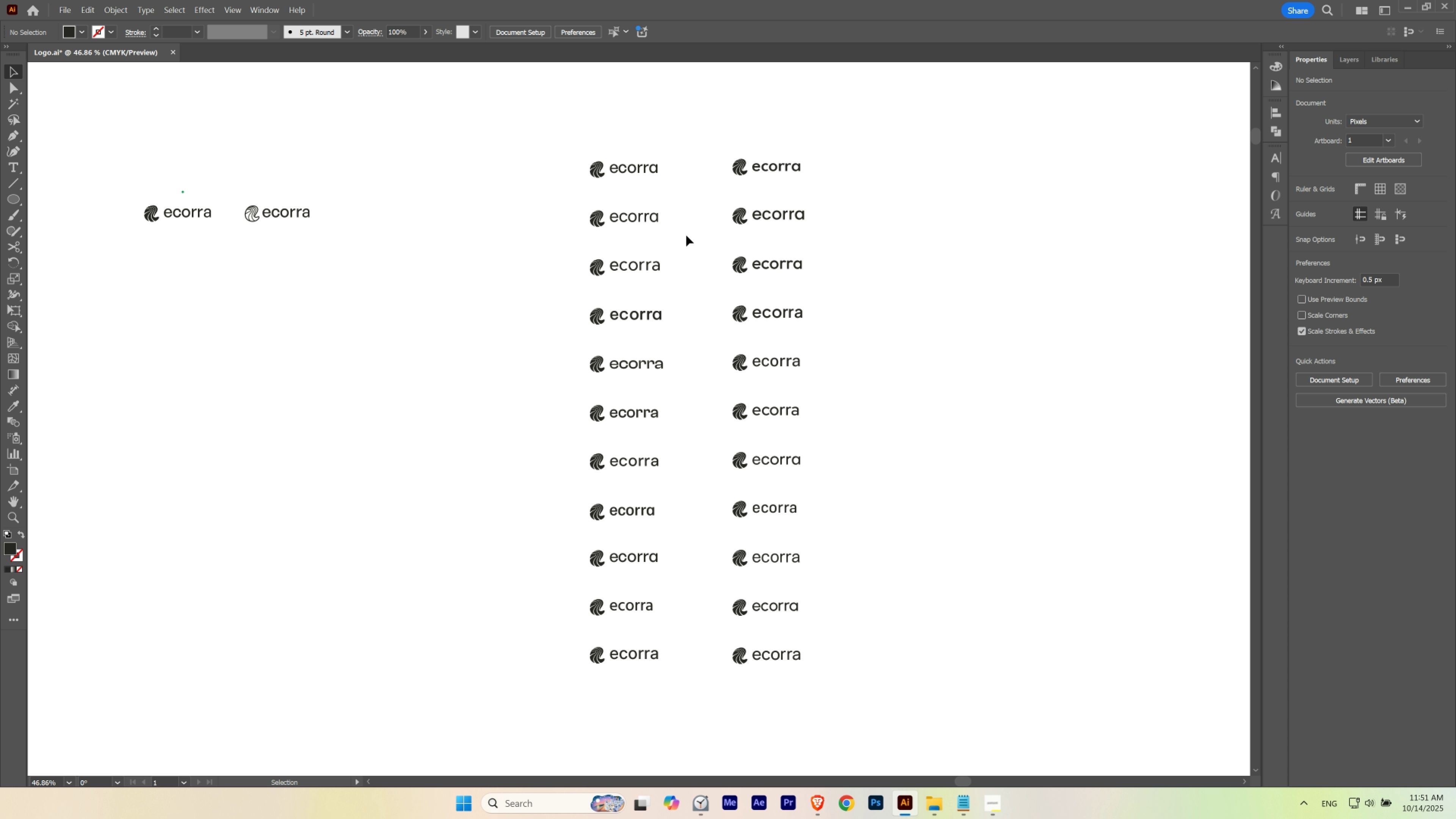 
left_click([686, 235])
 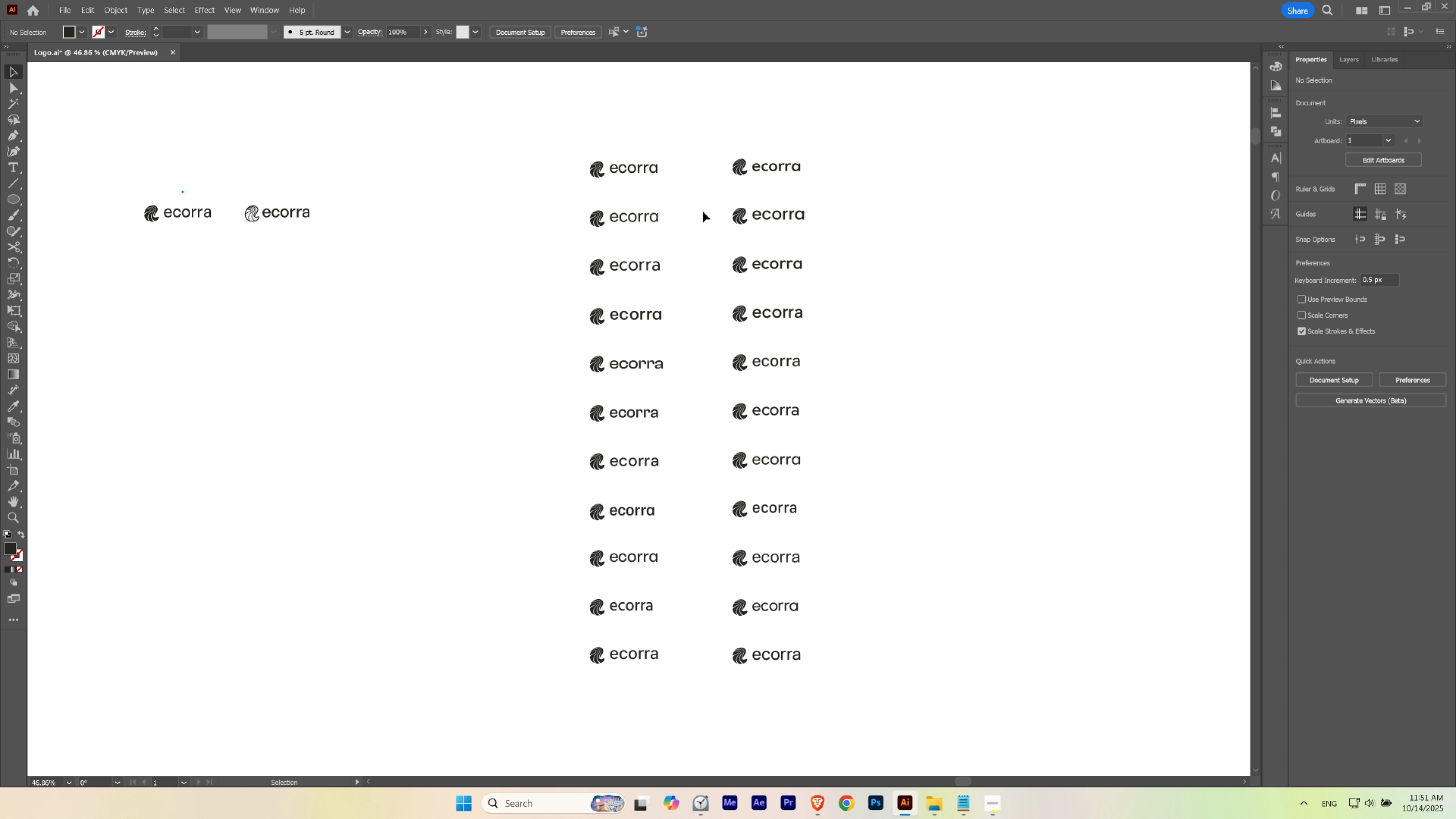 
left_click([704, 215])
 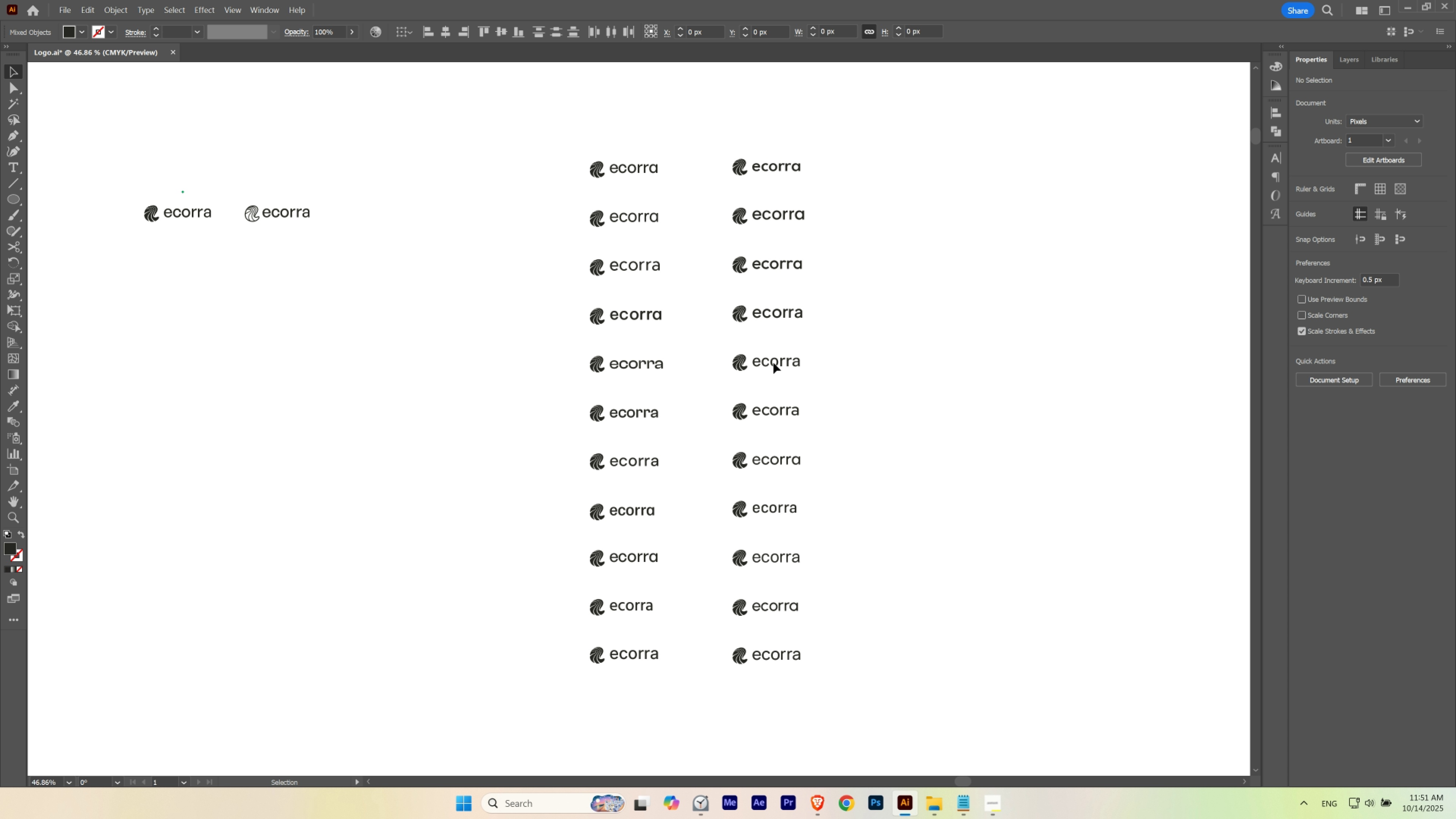 
key(Control+ControlLeft)
 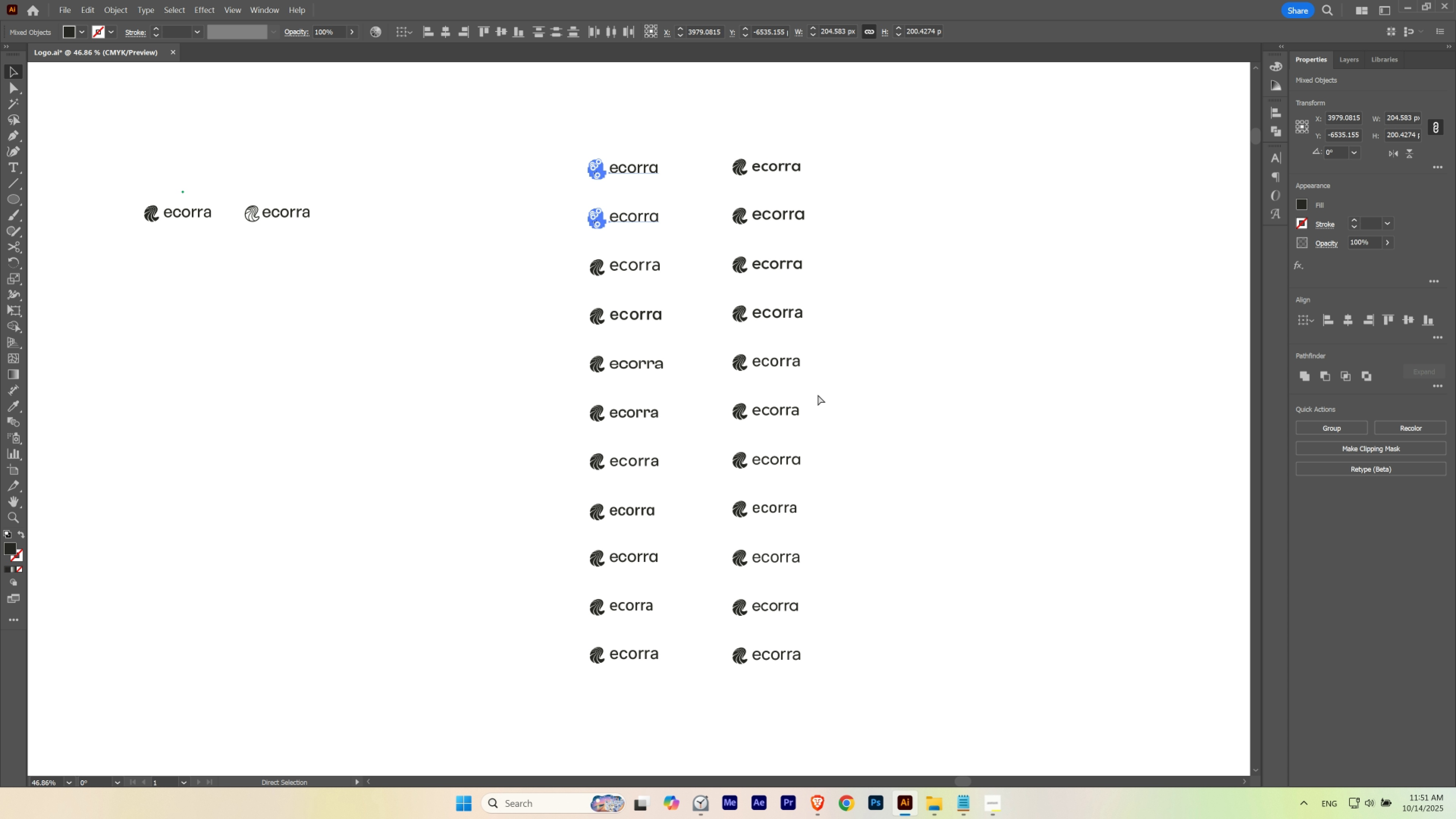 
key(Control+H)
 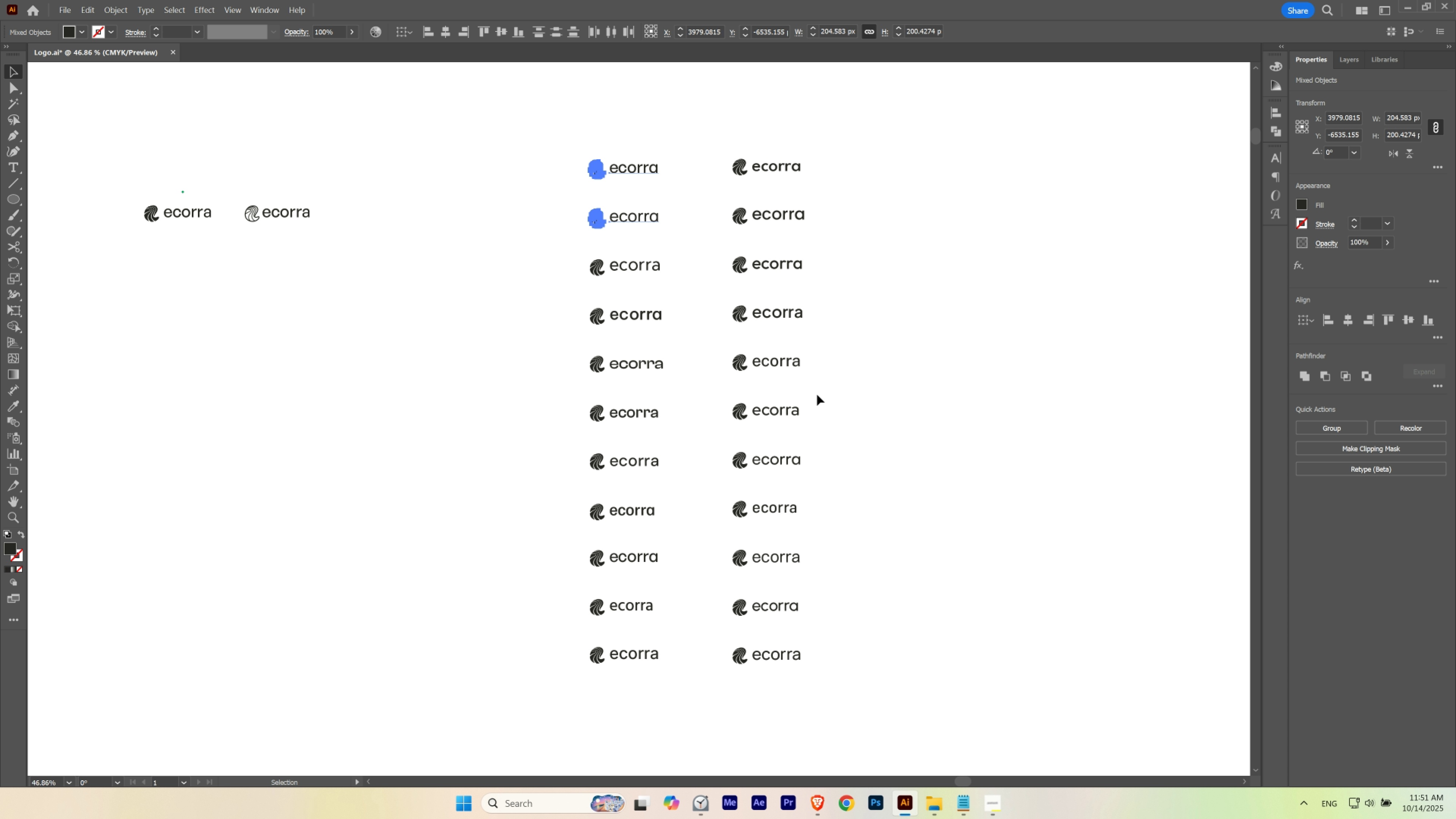 
key(Control+ControlLeft)
 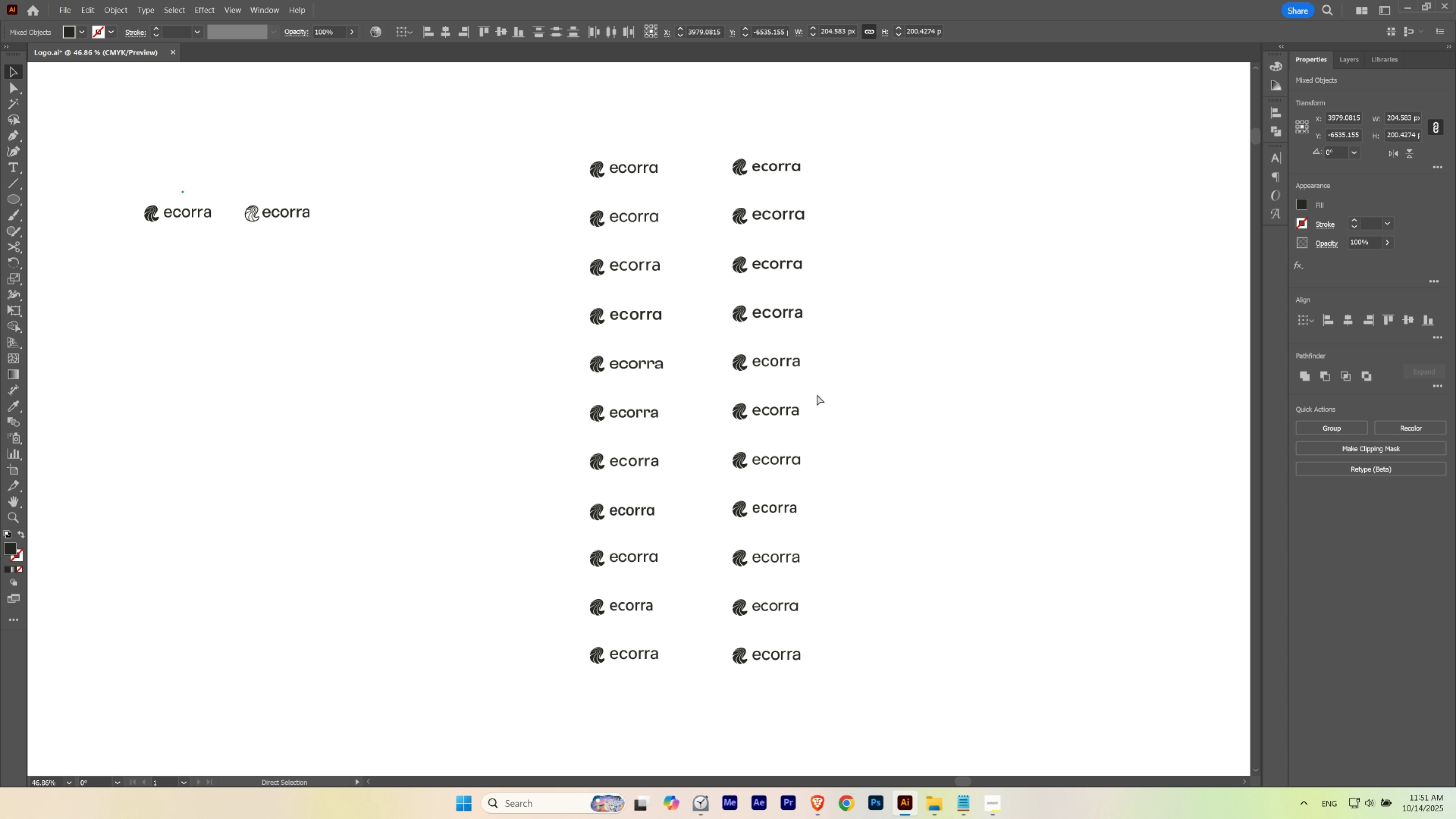 
key(Control+H)
 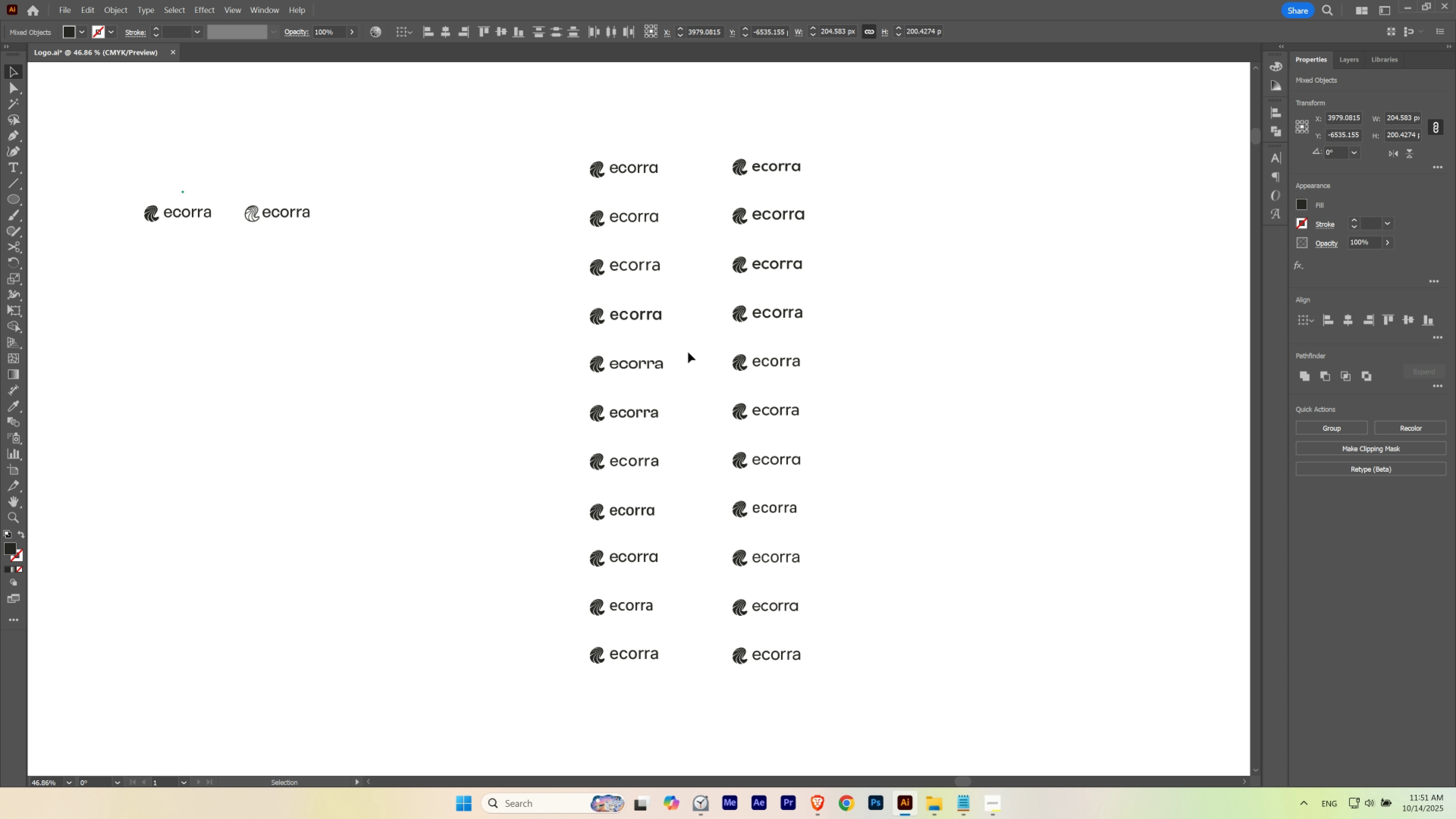 
hold_key(key=ShiftLeft, duration=1.5)
 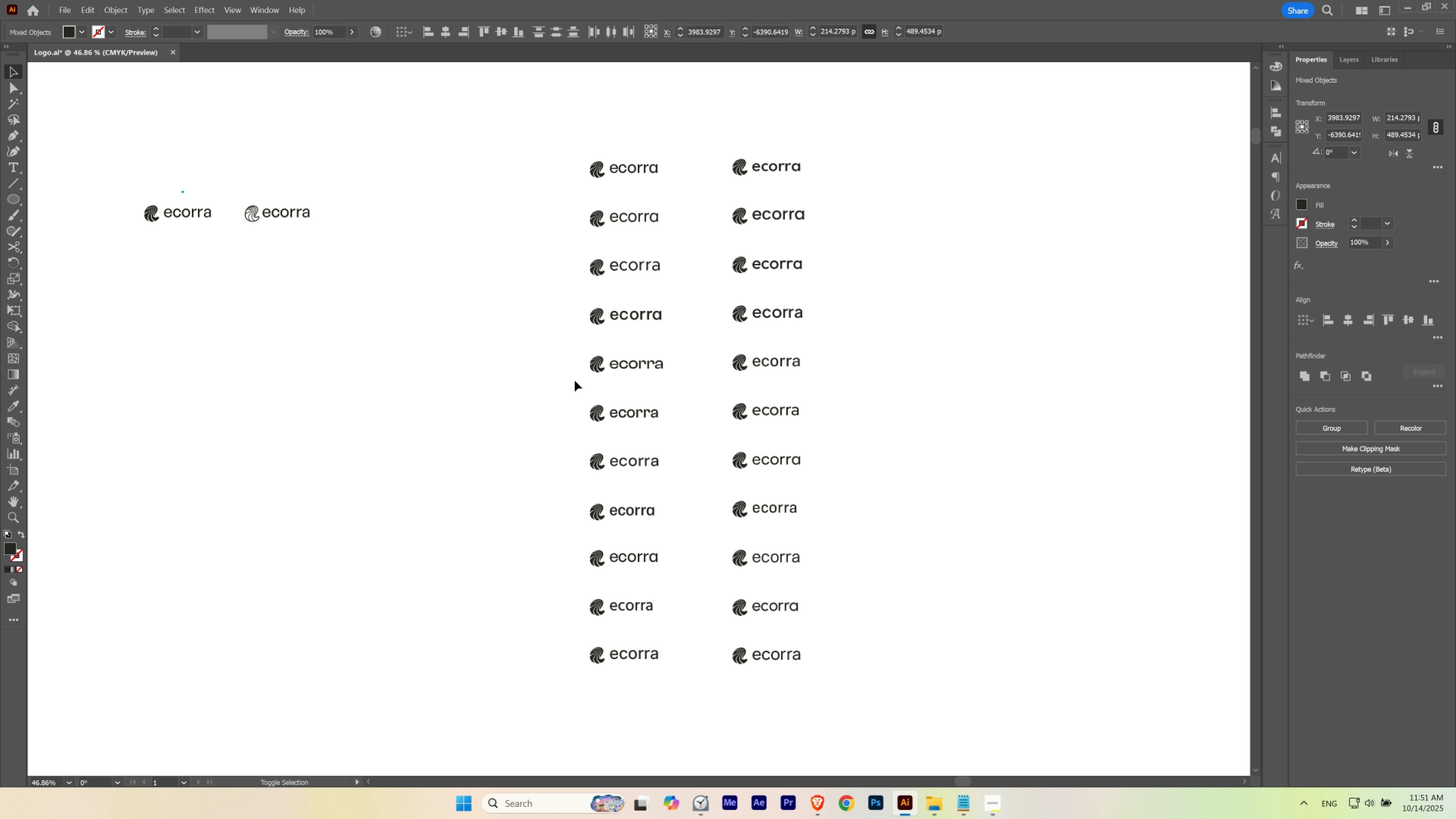 
hold_key(key=ShiftLeft, duration=1.52)
 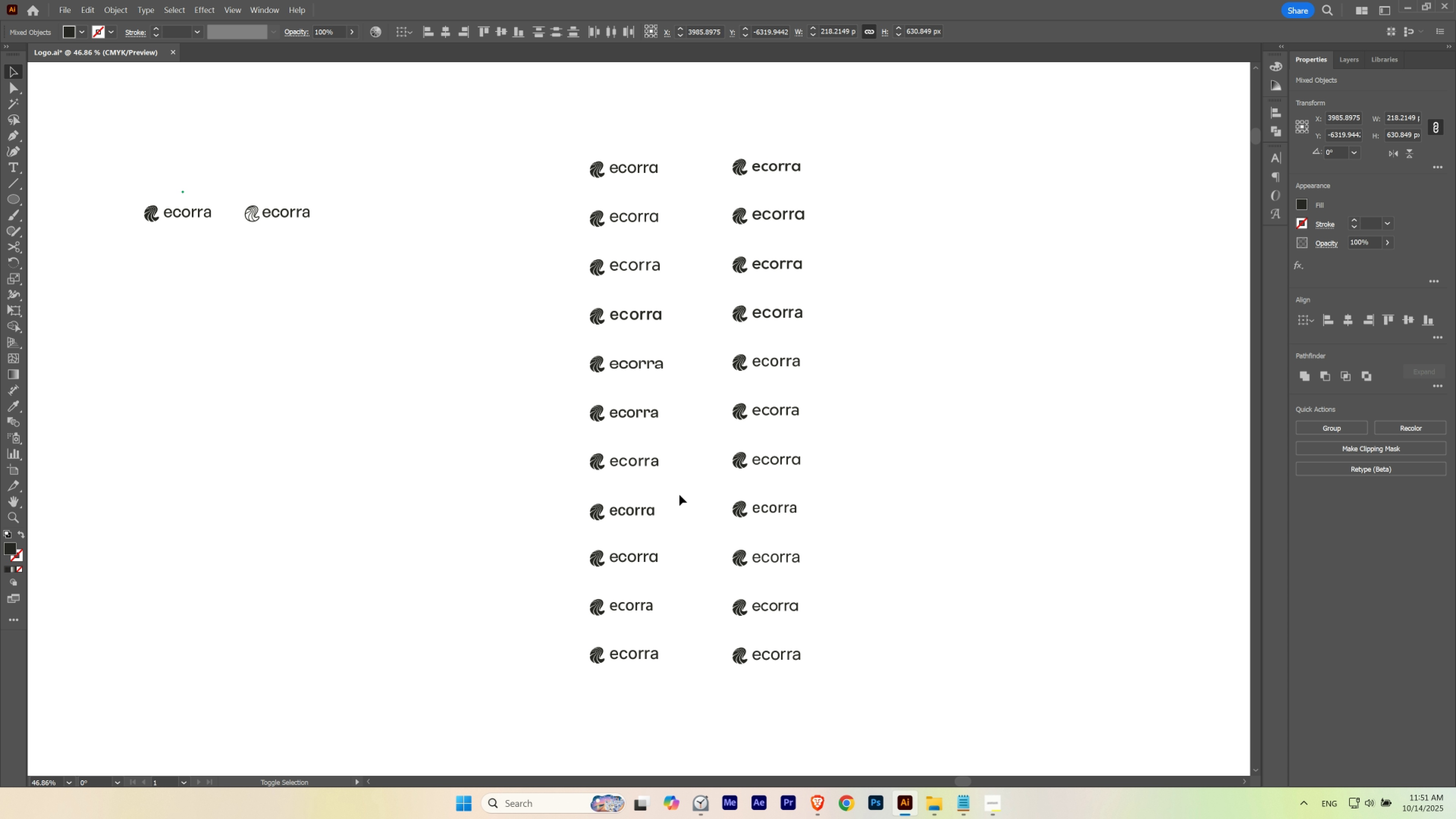 
hold_key(key=ShiftLeft, duration=1.51)
 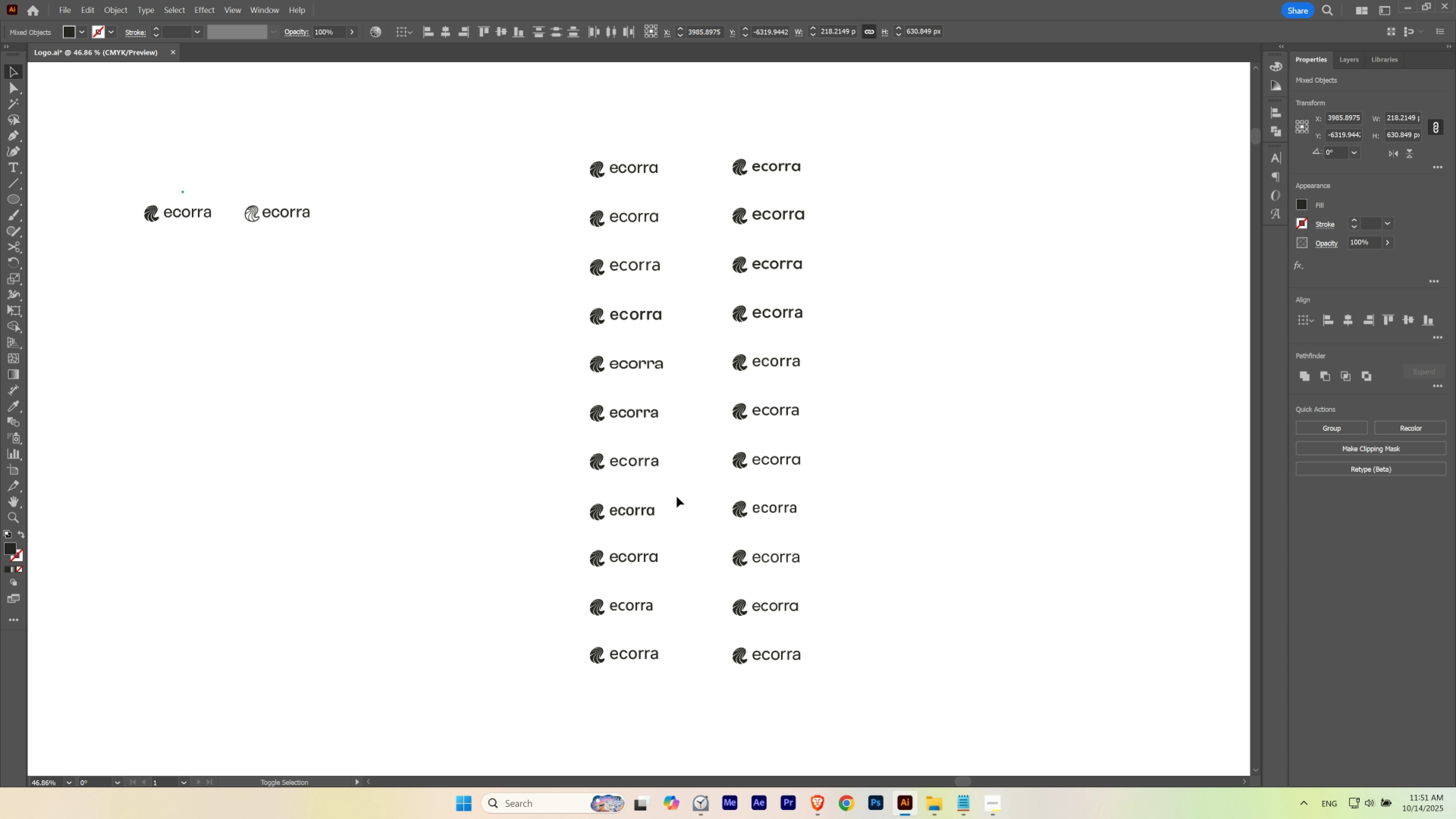 
hold_key(key=ShiftLeft, duration=1.52)
 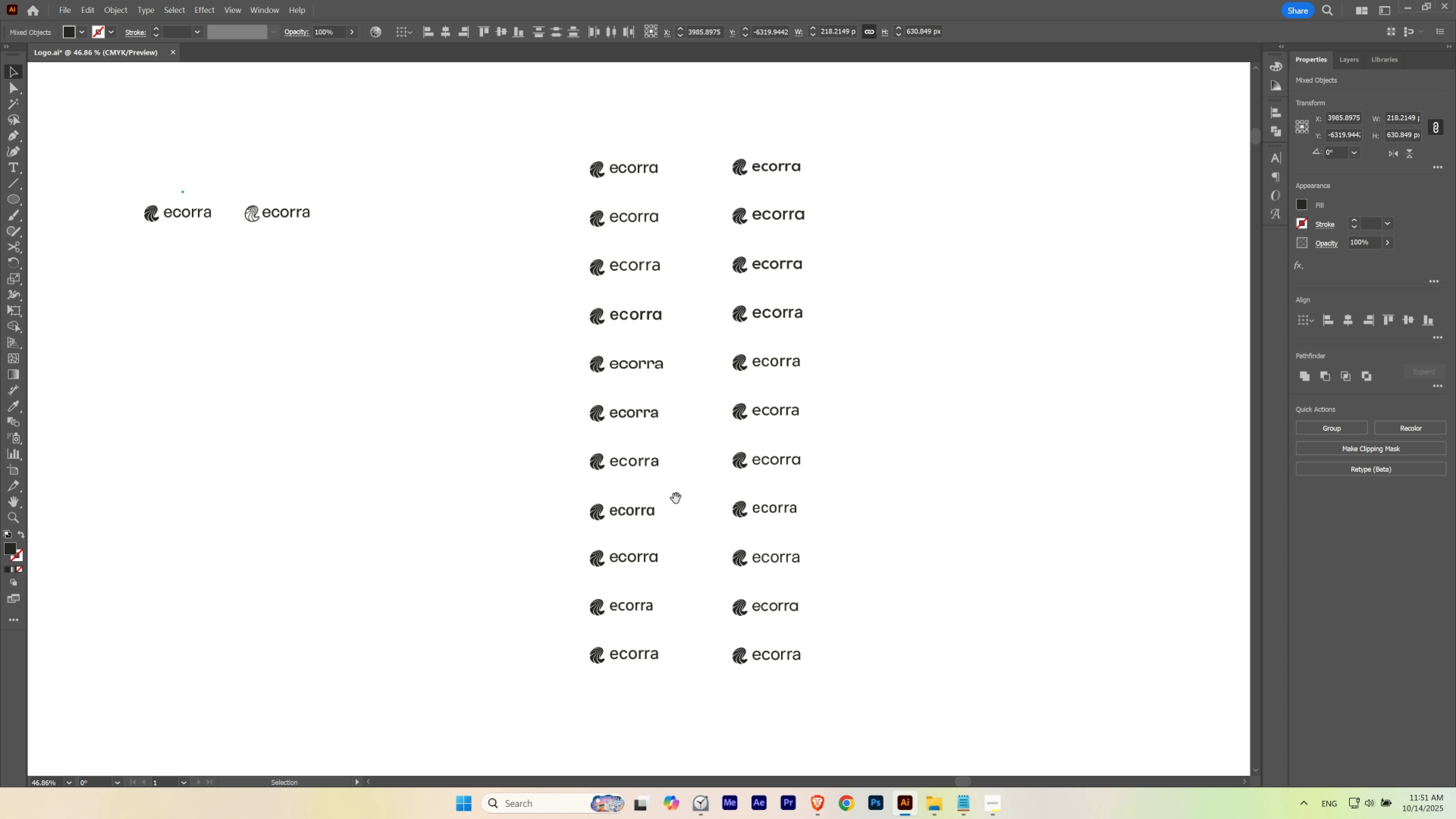 
hold_key(key=ShiftLeft, duration=0.34)
 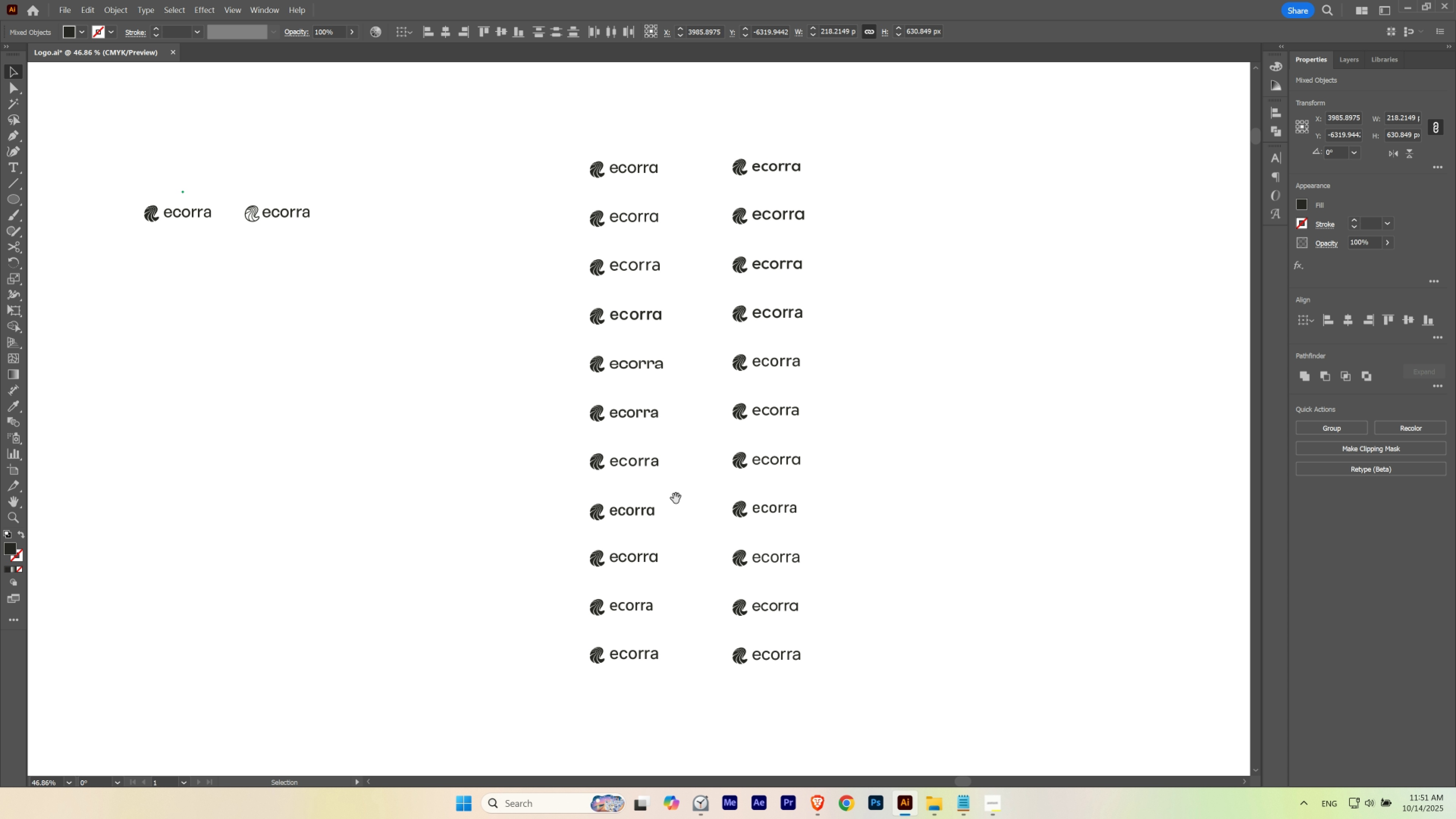 
hold_key(key=Space, duration=1.11)
 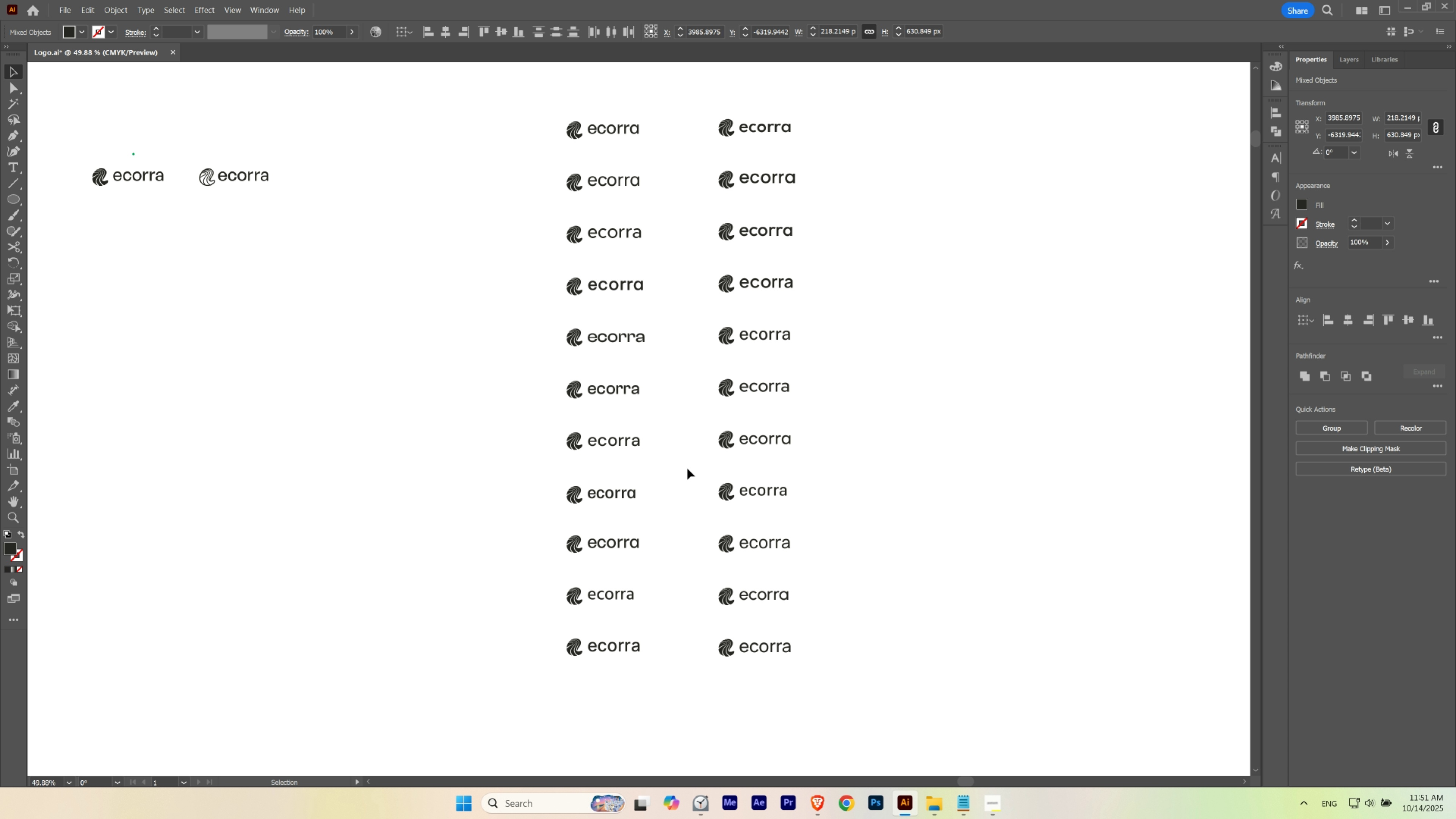 
hold_key(key=ControlLeft, duration=0.54)
 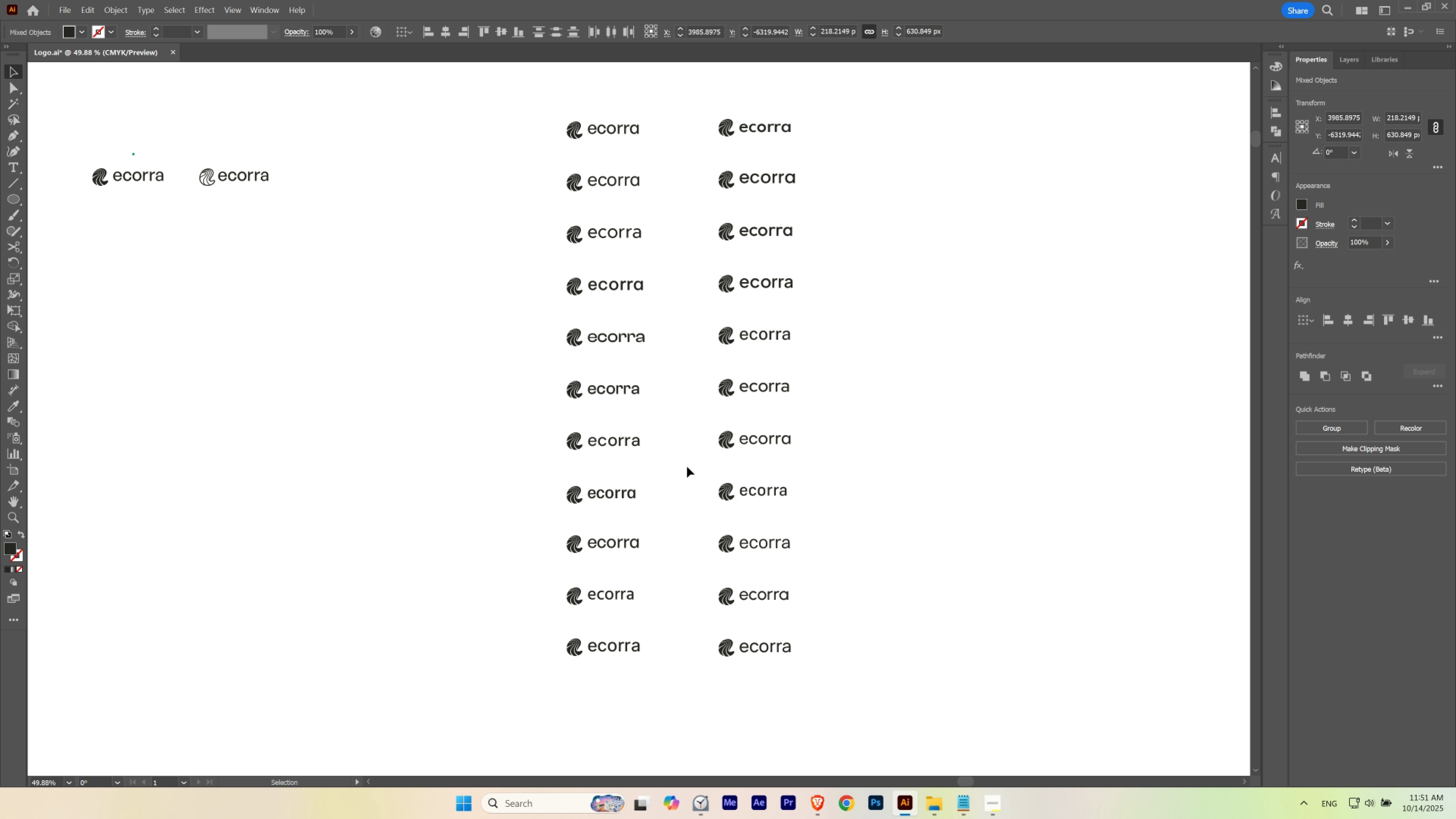 
hold_key(key=ShiftLeft, duration=1.5)
 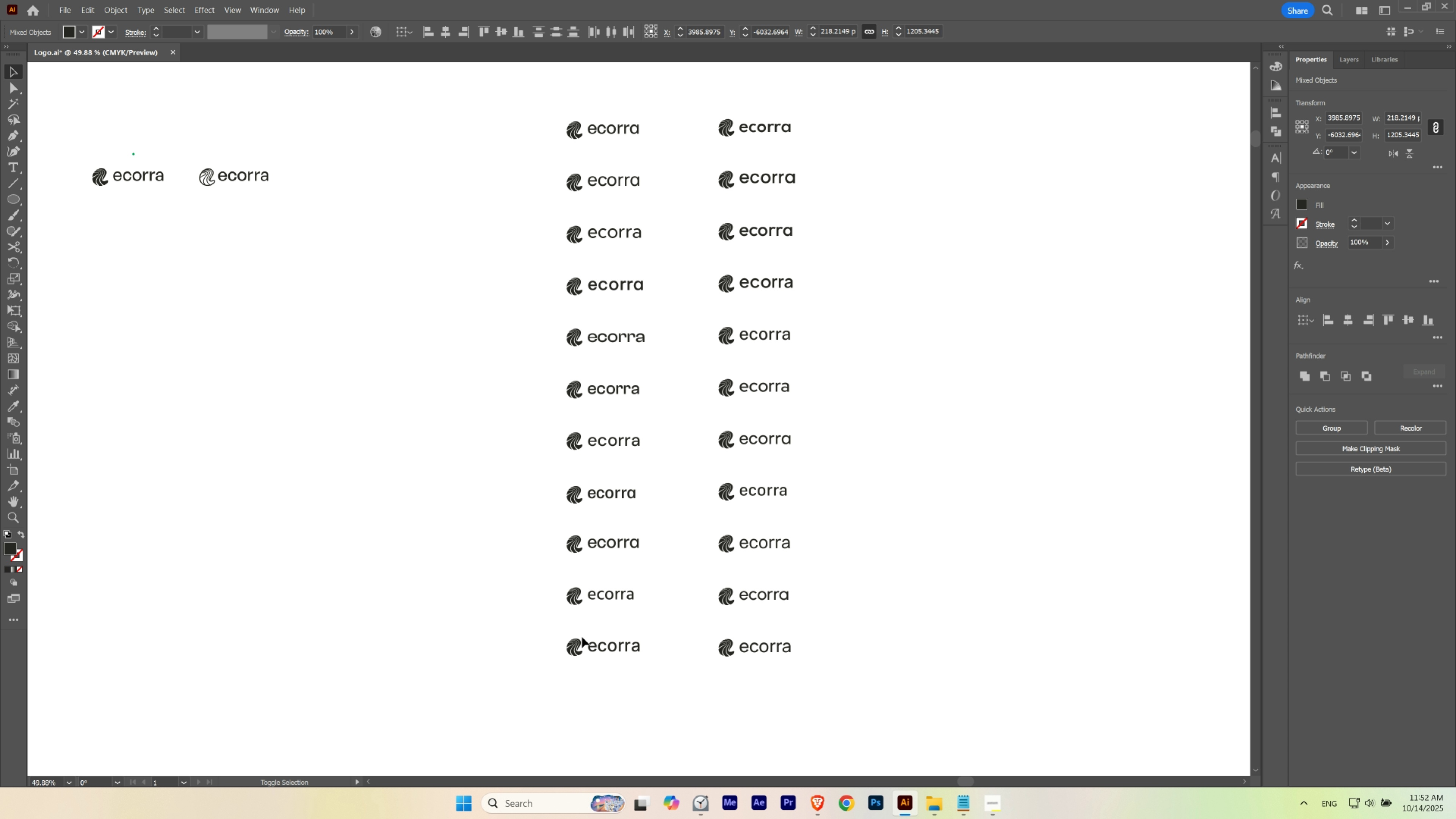 
hold_key(key=ShiftLeft, duration=1.51)
 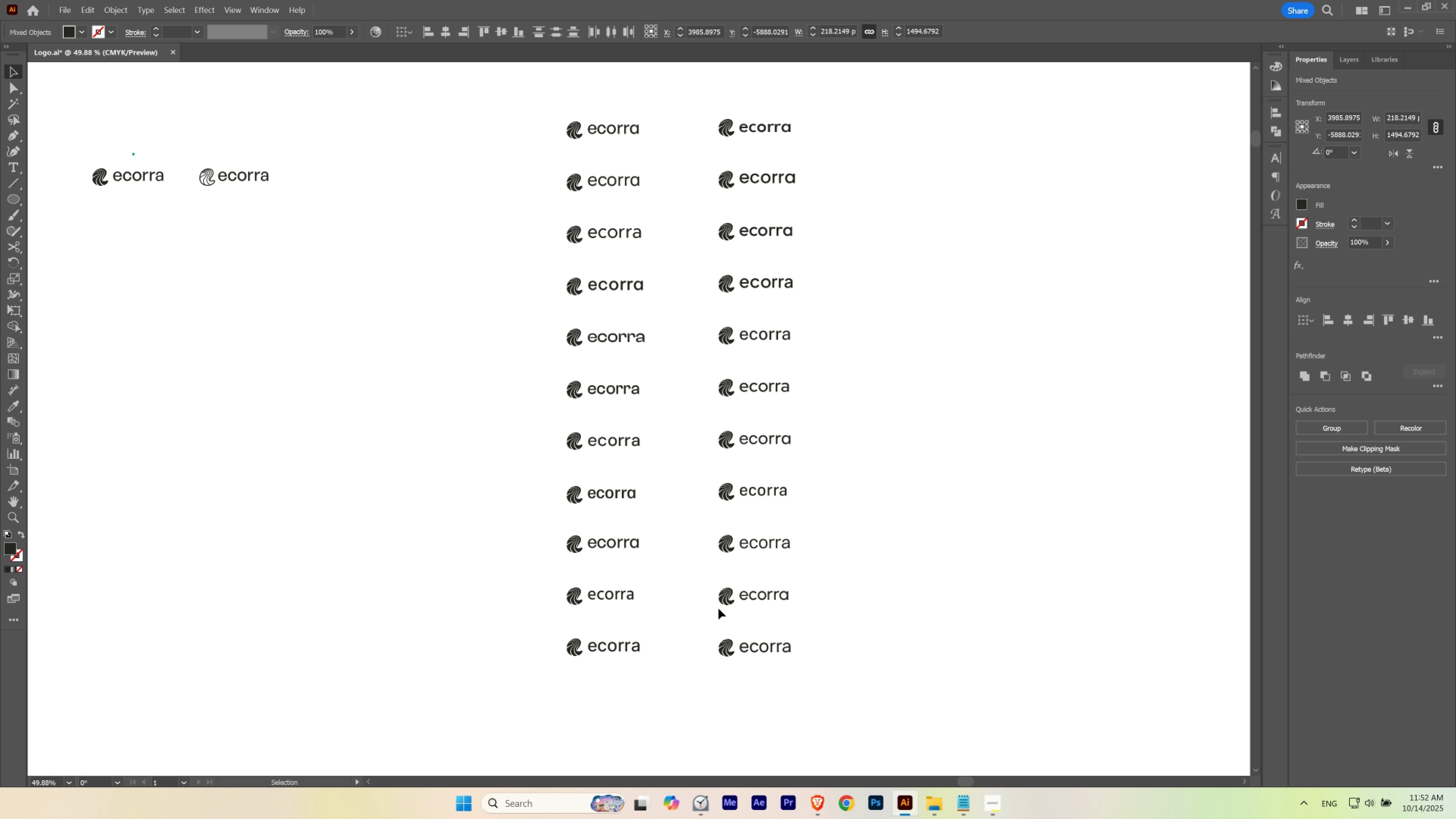 
hold_key(key=ShiftLeft, duration=0.34)
 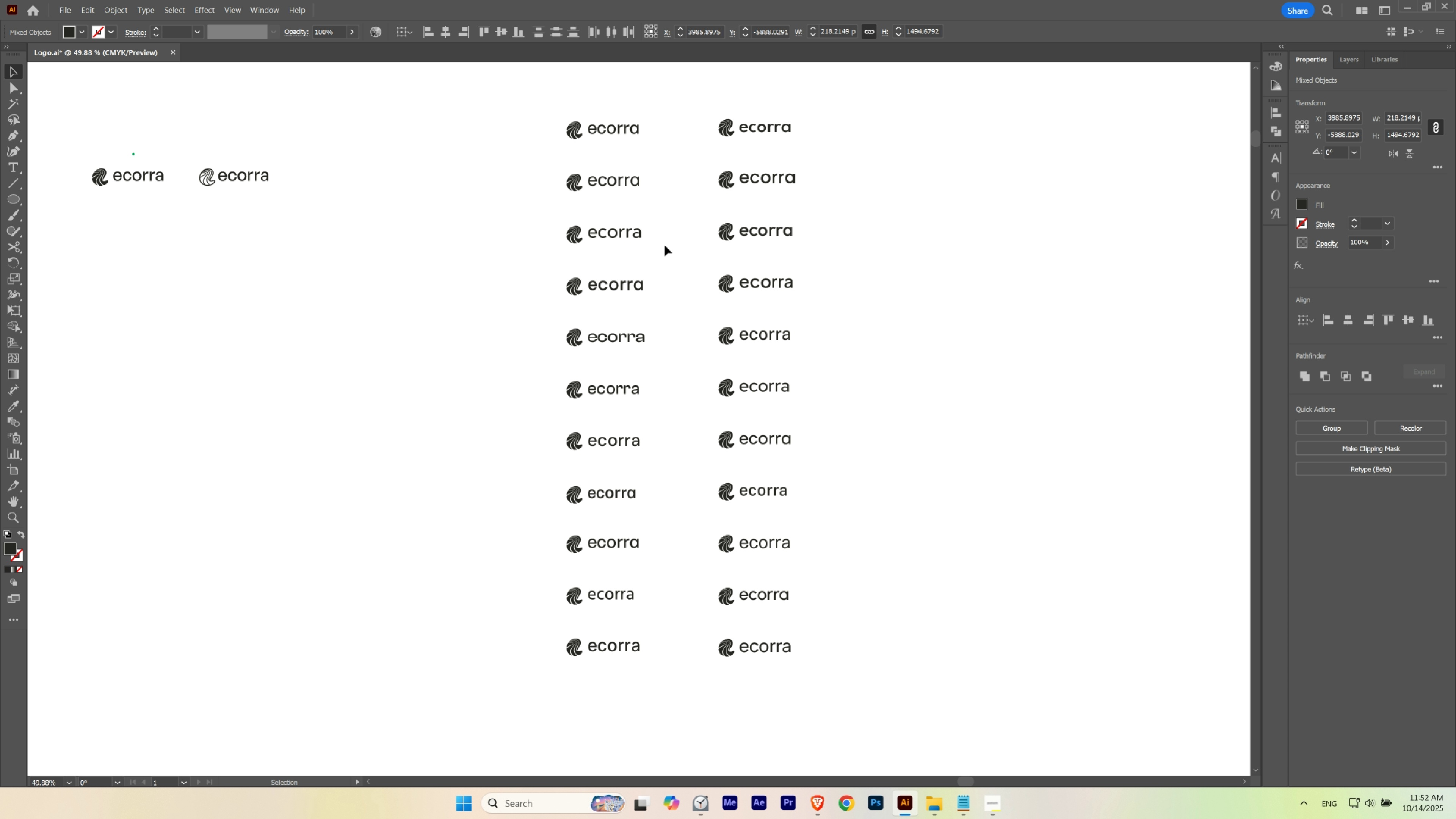 
hold_key(key=ShiftLeft, duration=0.99)
 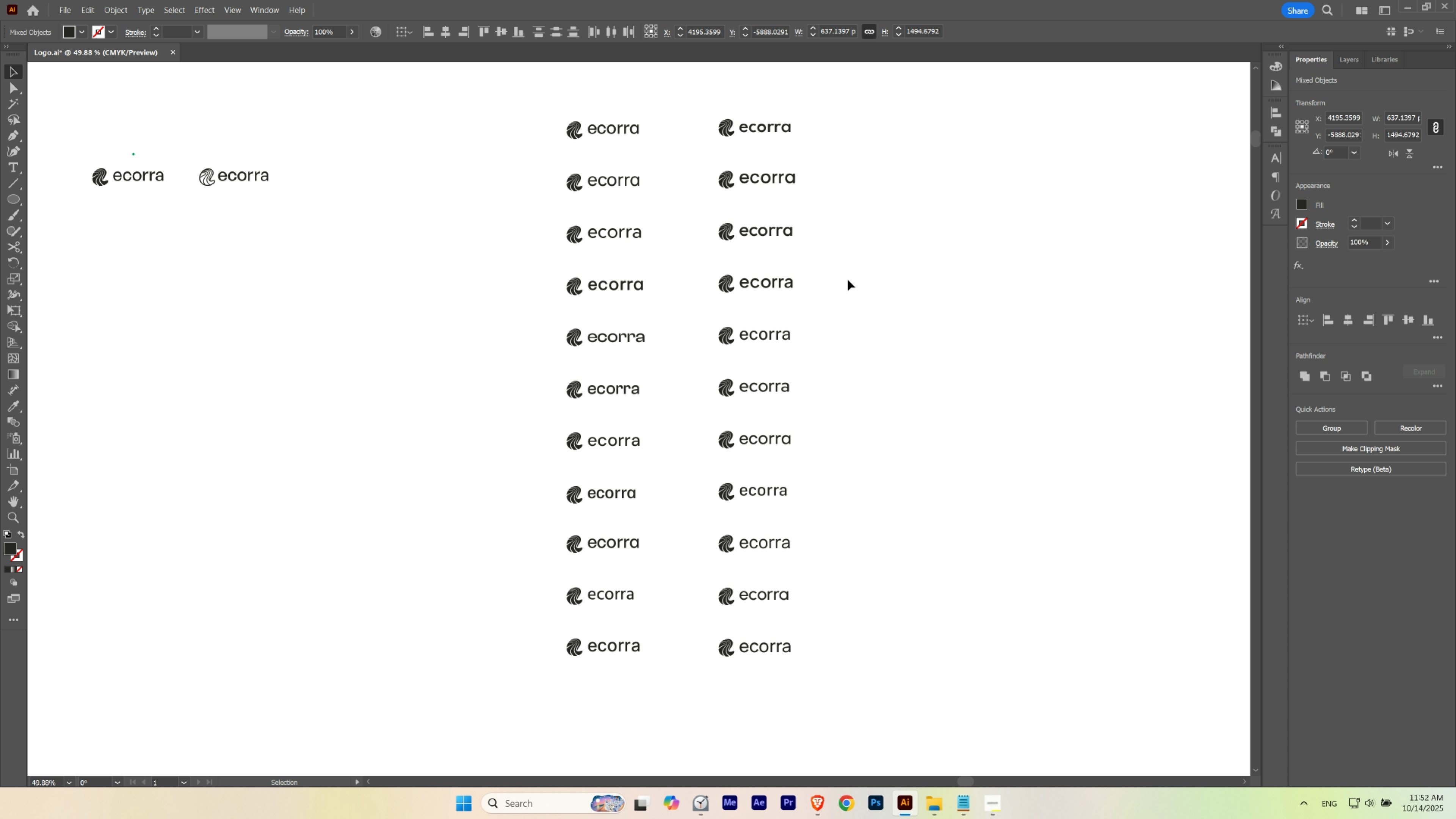 
wait(7.81)
 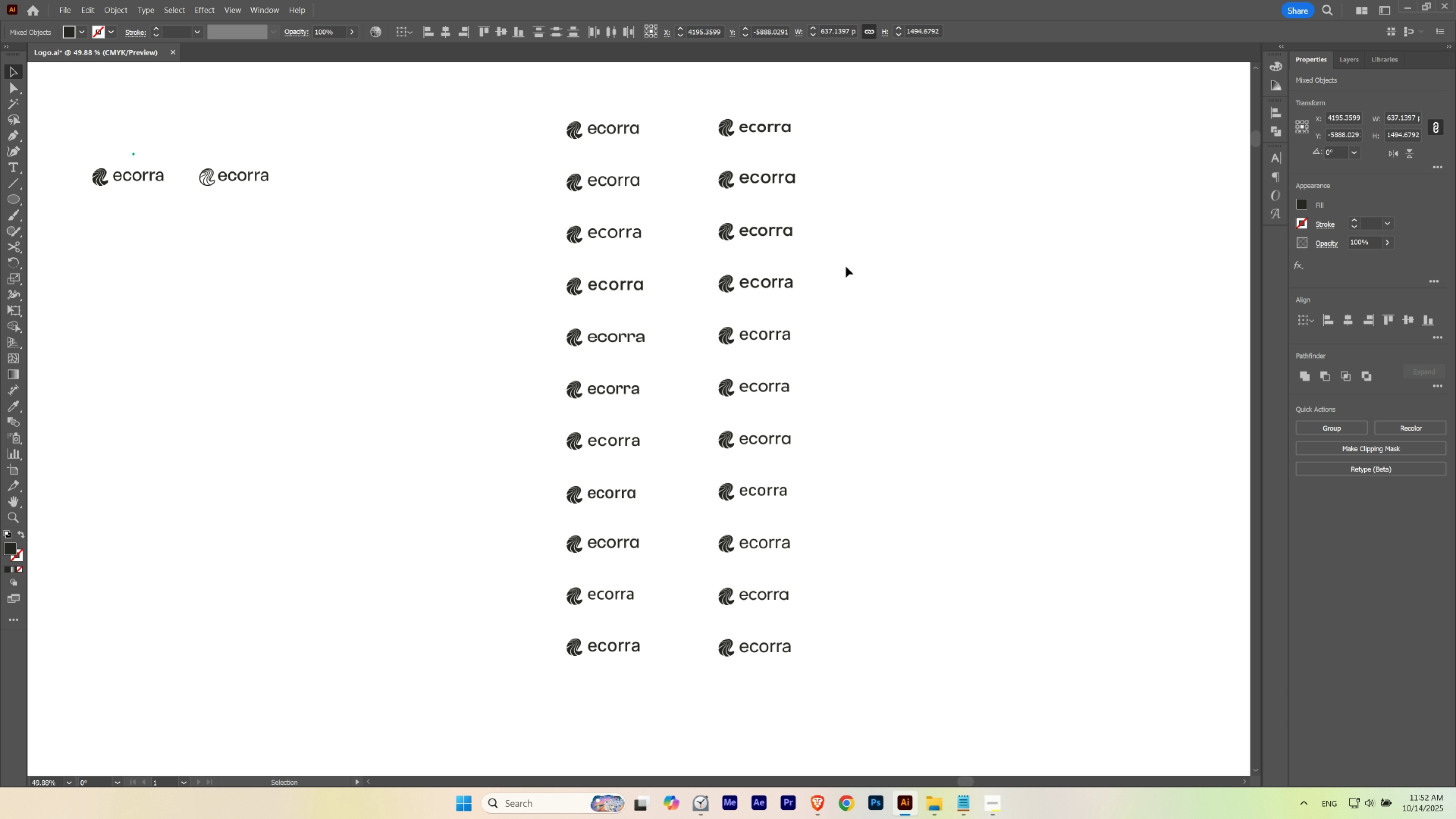 
hold_key(key=ShiftLeft, duration=1.46)
 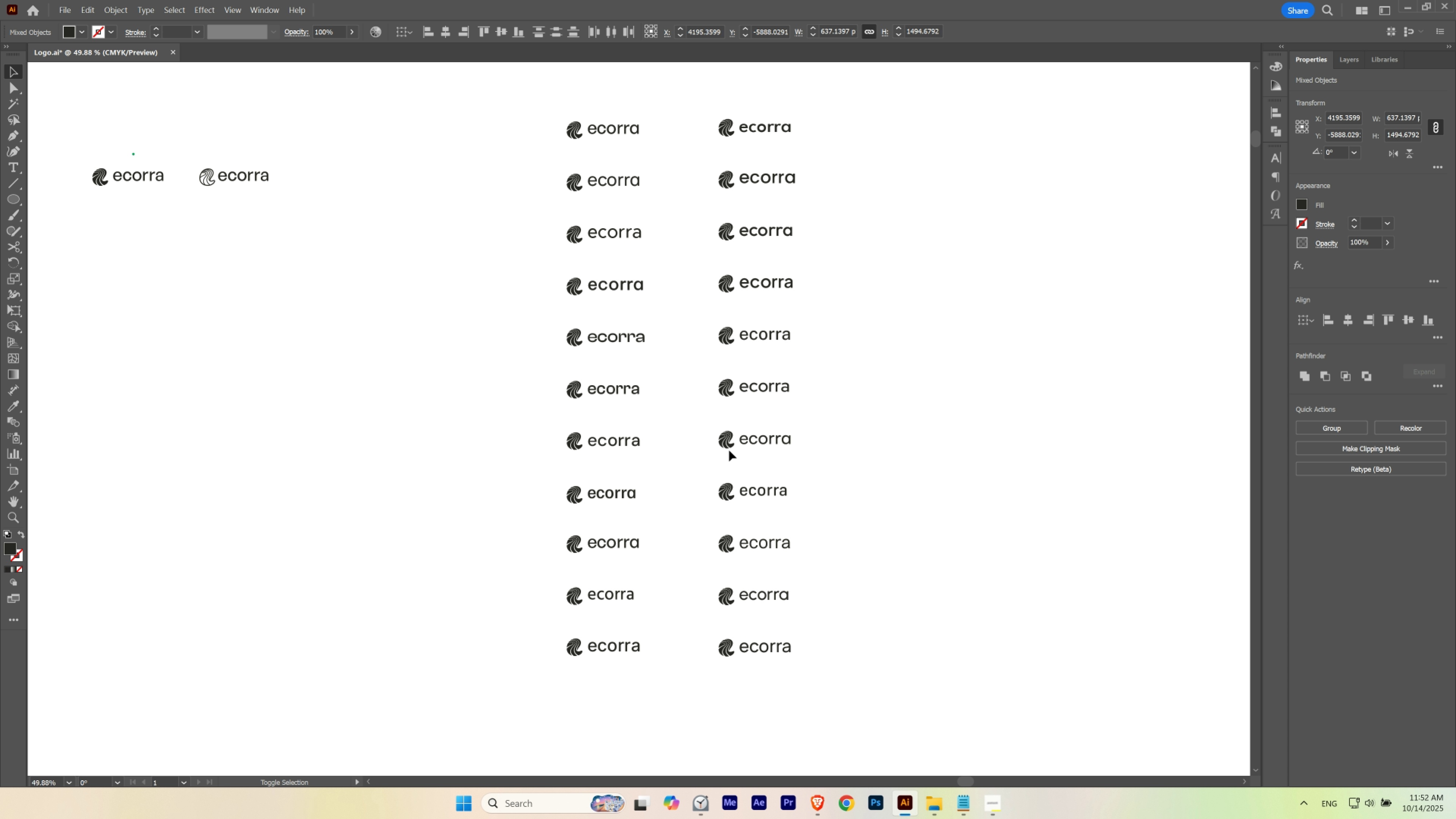 
hold_key(key=ShiftLeft, duration=0.88)
 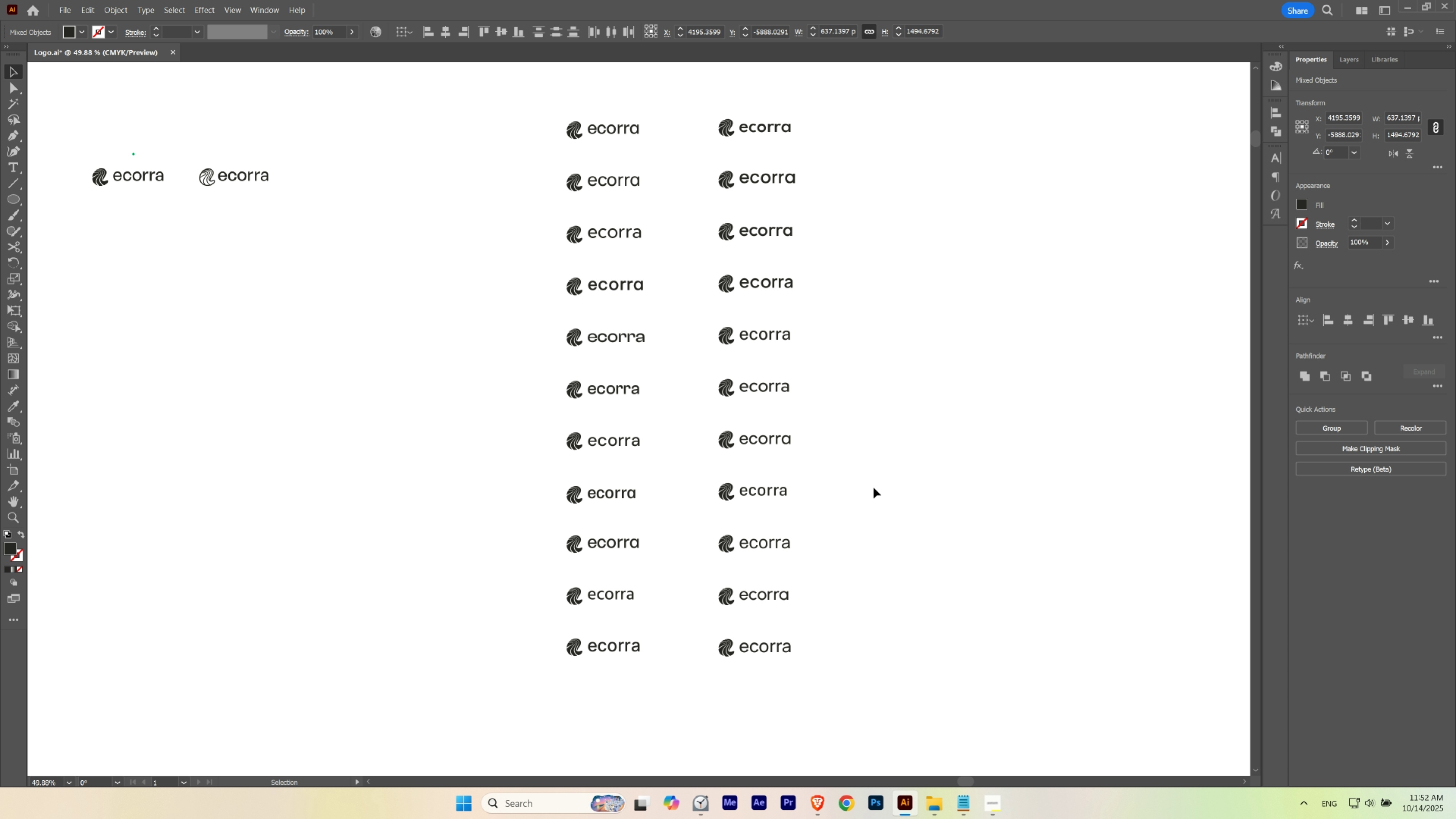 
hold_key(key=ShiftLeft, duration=1.52)
 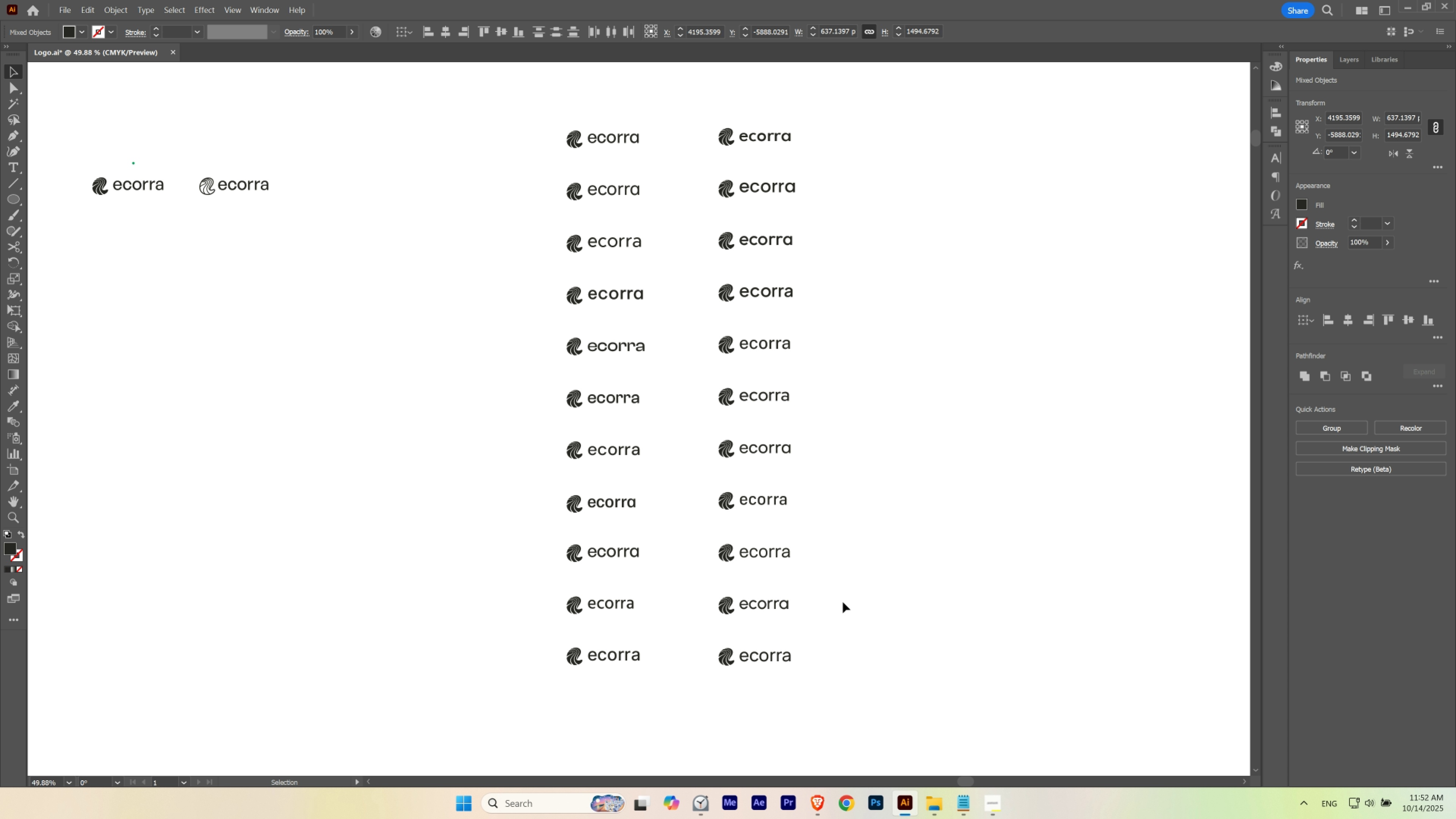 
hold_key(key=ShiftLeft, duration=0.45)
 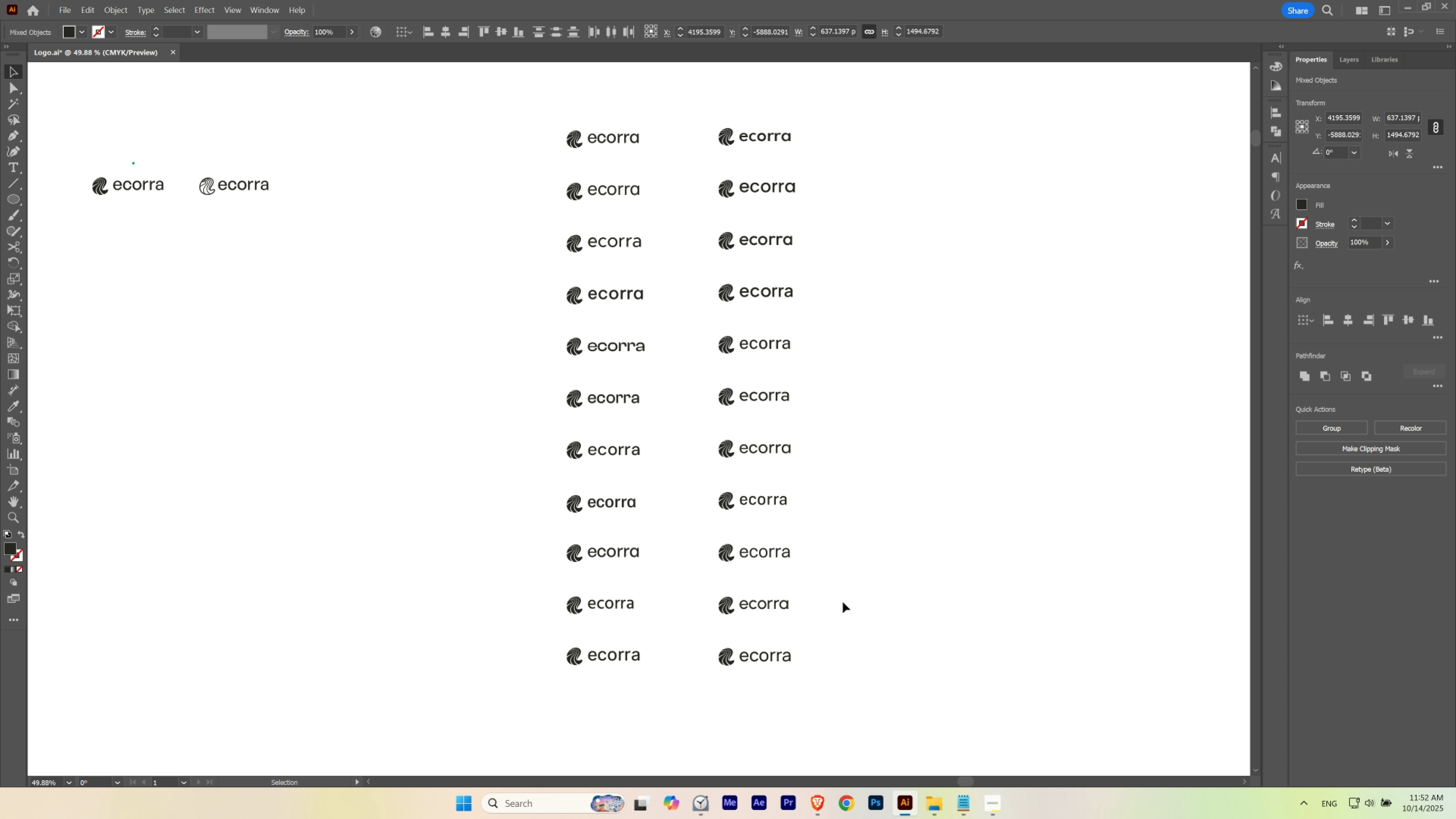 
scroll: coordinate [843, 602], scroll_direction: up, amount: 1.0
 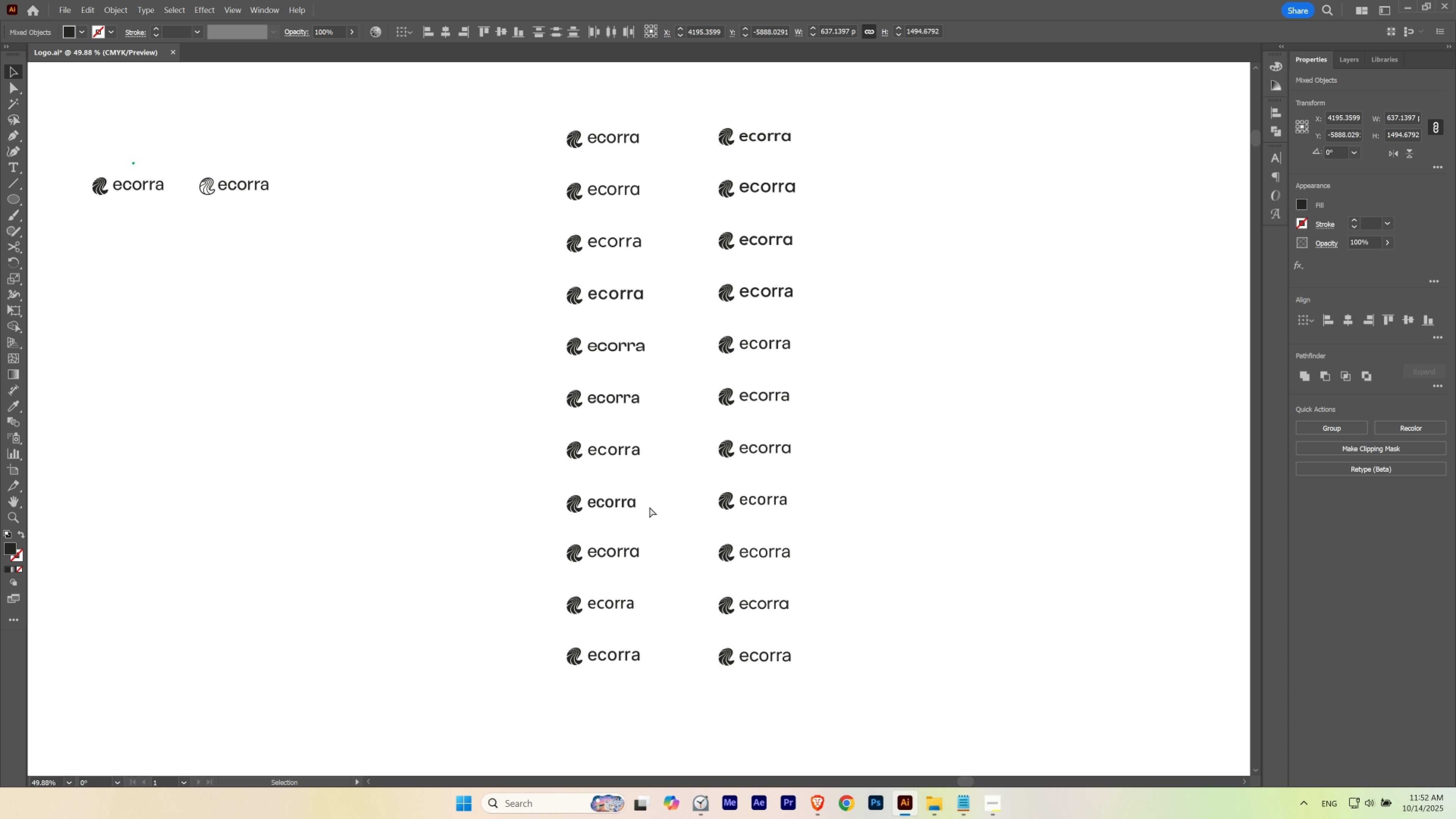 
hold_key(key=ControlLeft, duration=0.7)
 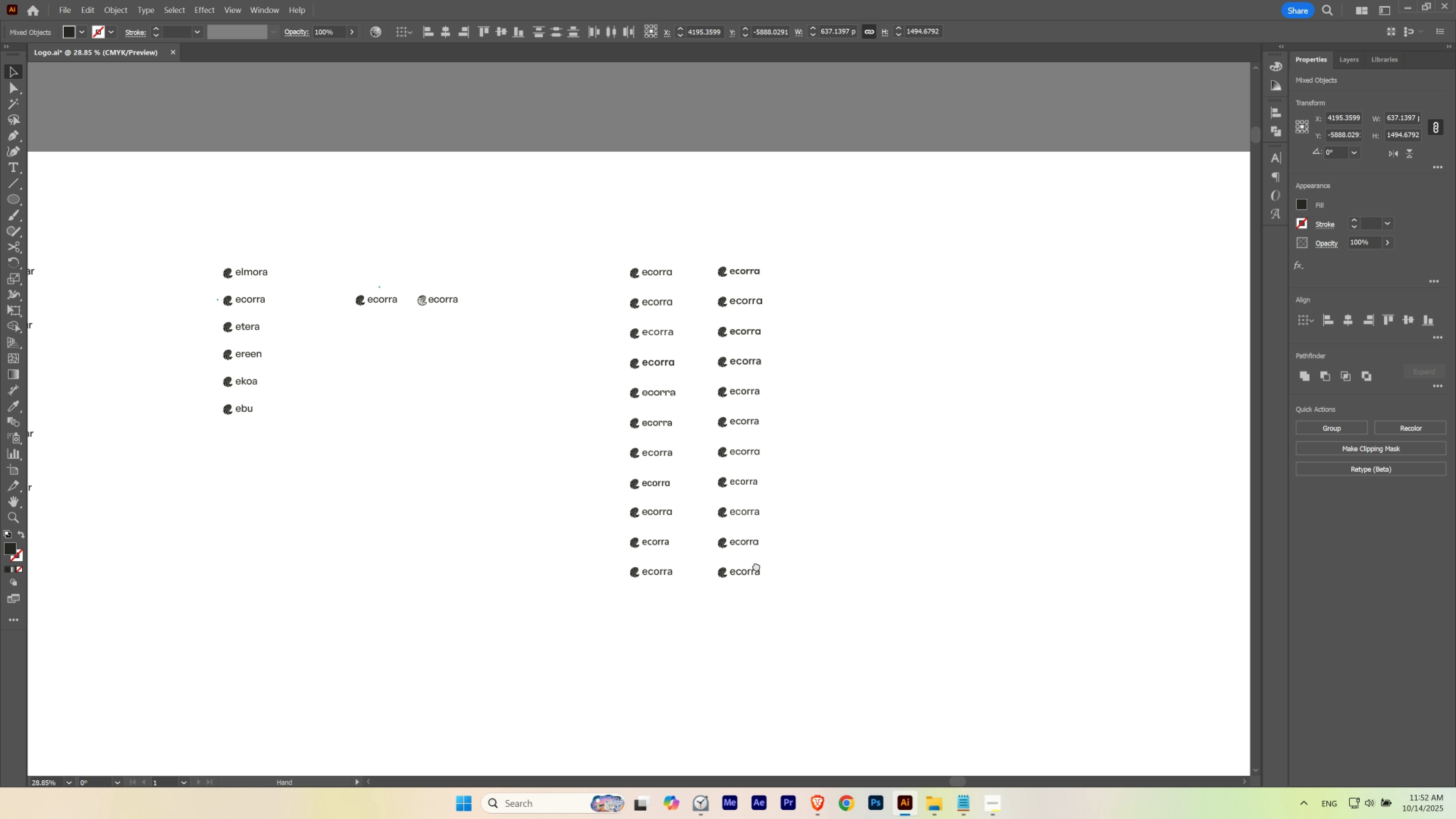 
hold_key(key=Space, duration=1.53)
 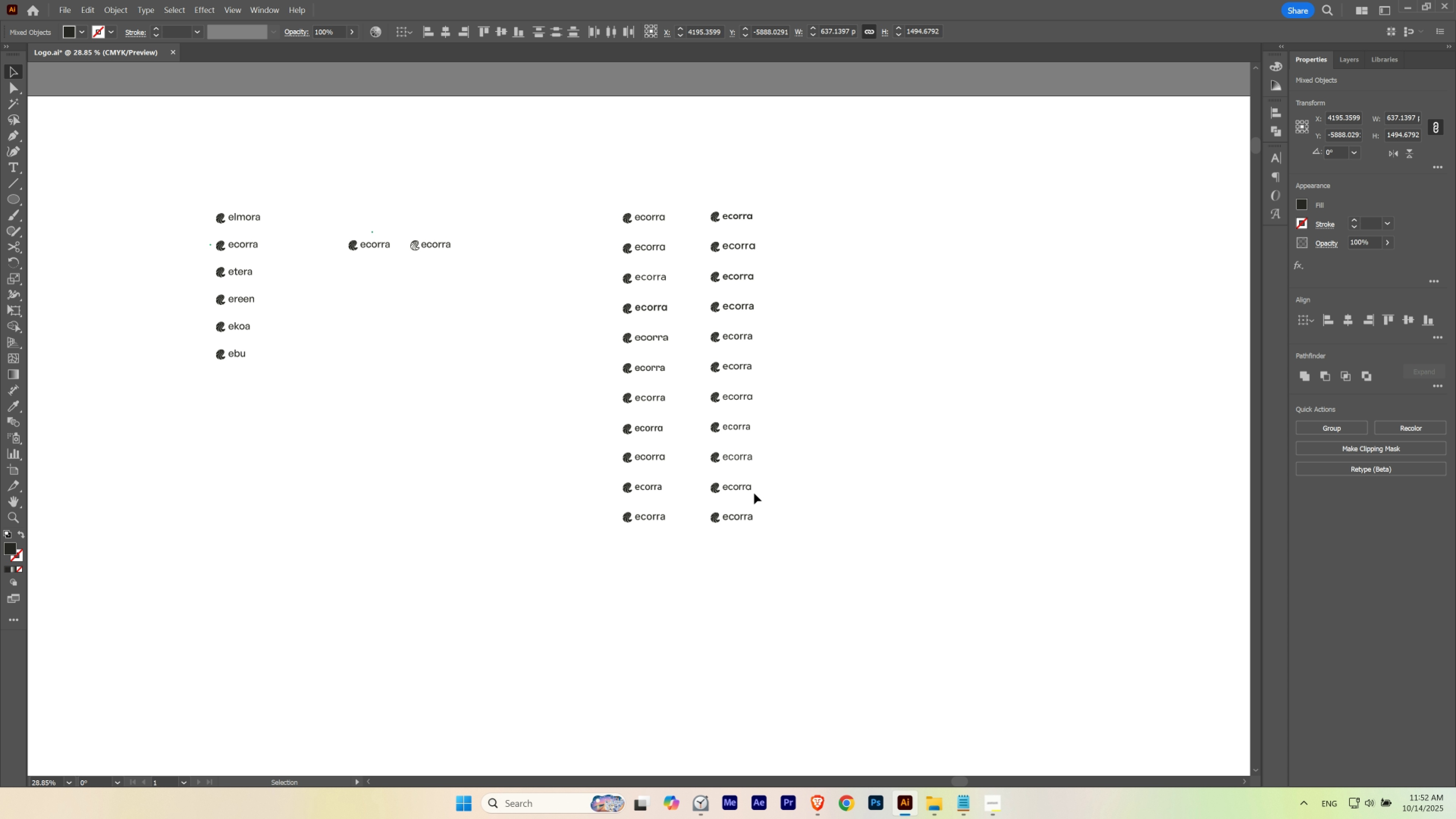 
hold_key(key=Space, duration=0.3)
 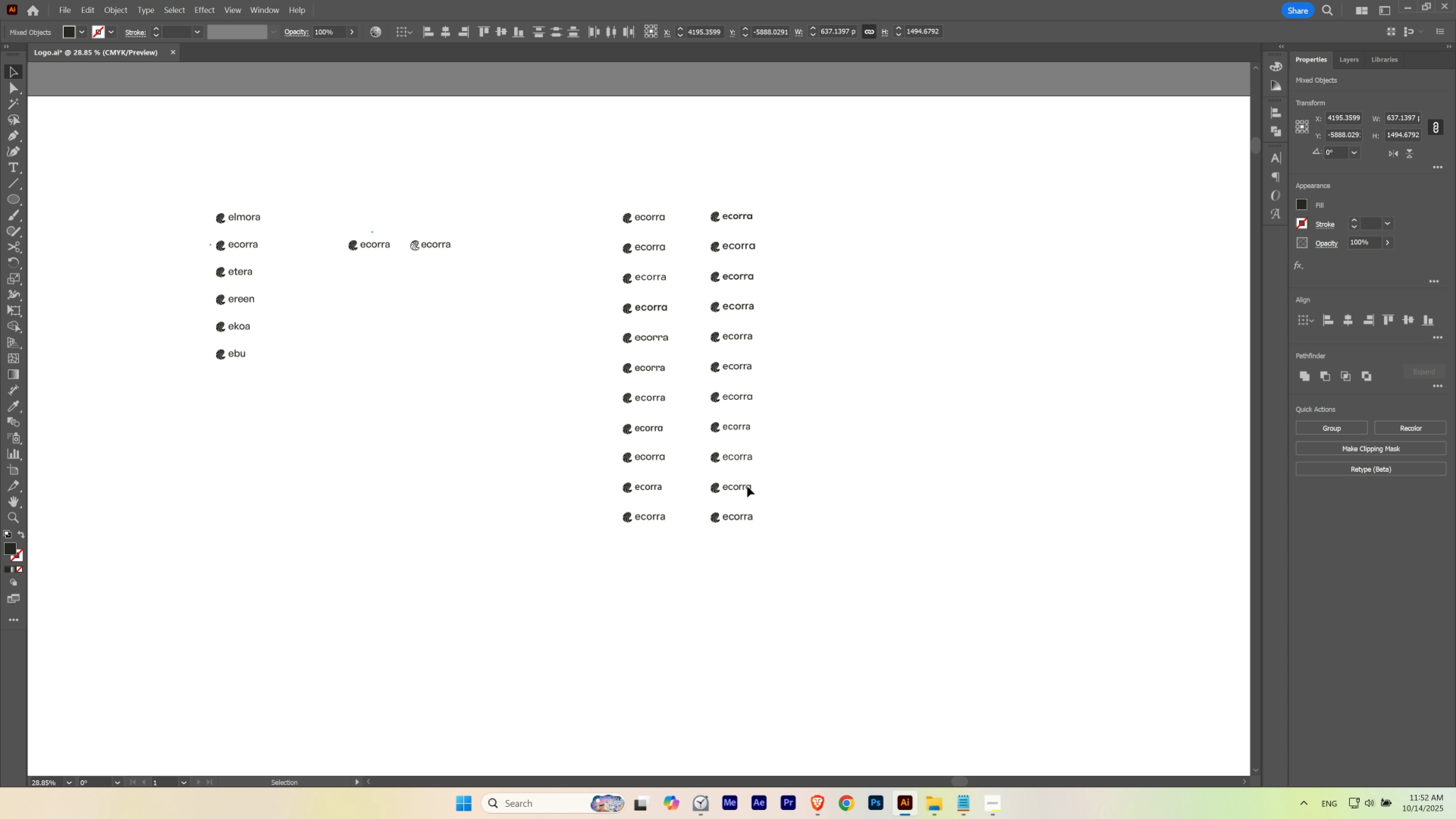 
hold_key(key=ShiftLeft, duration=1.54)
 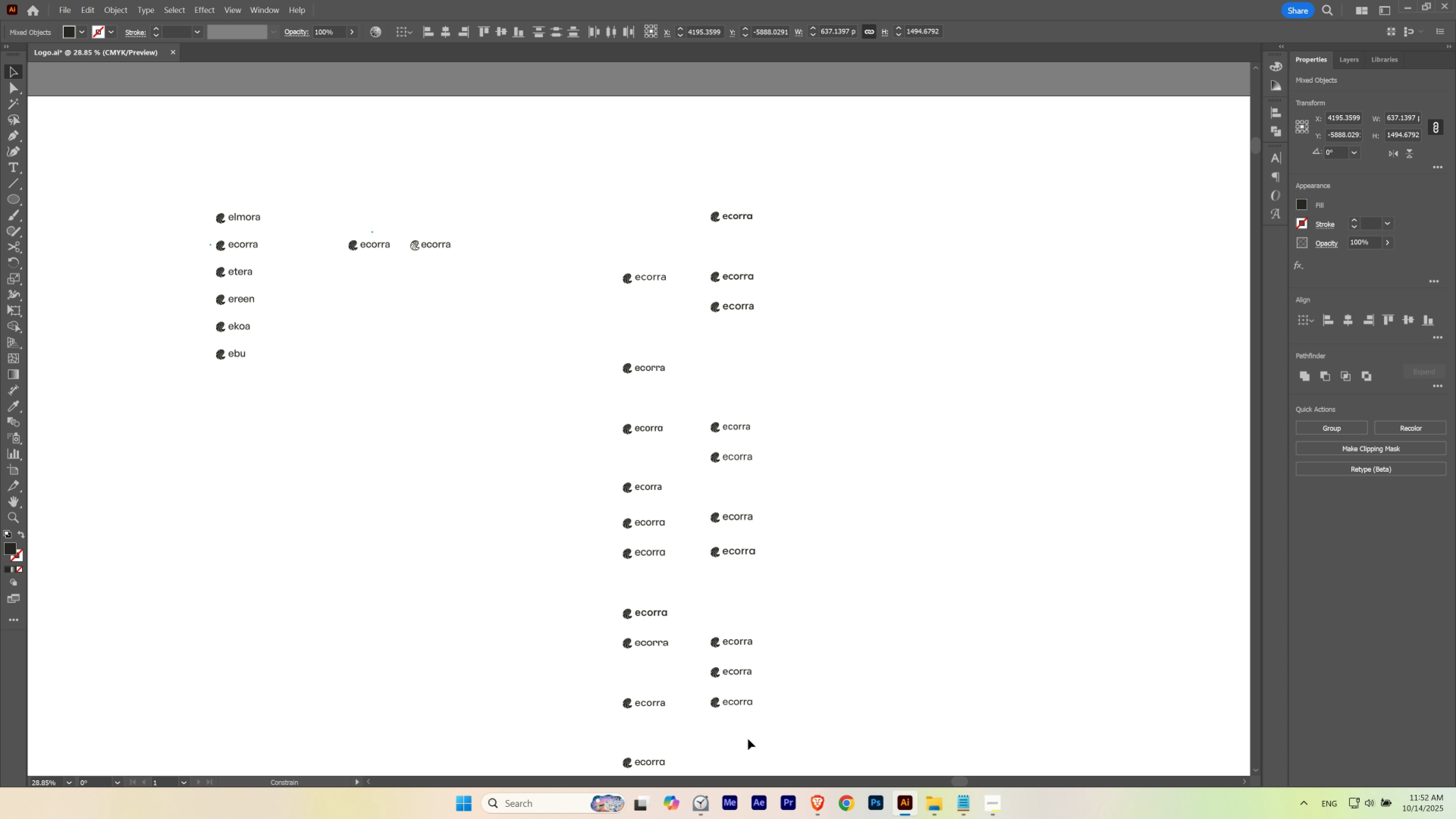 
hold_key(key=ShiftLeft, duration=0.74)
 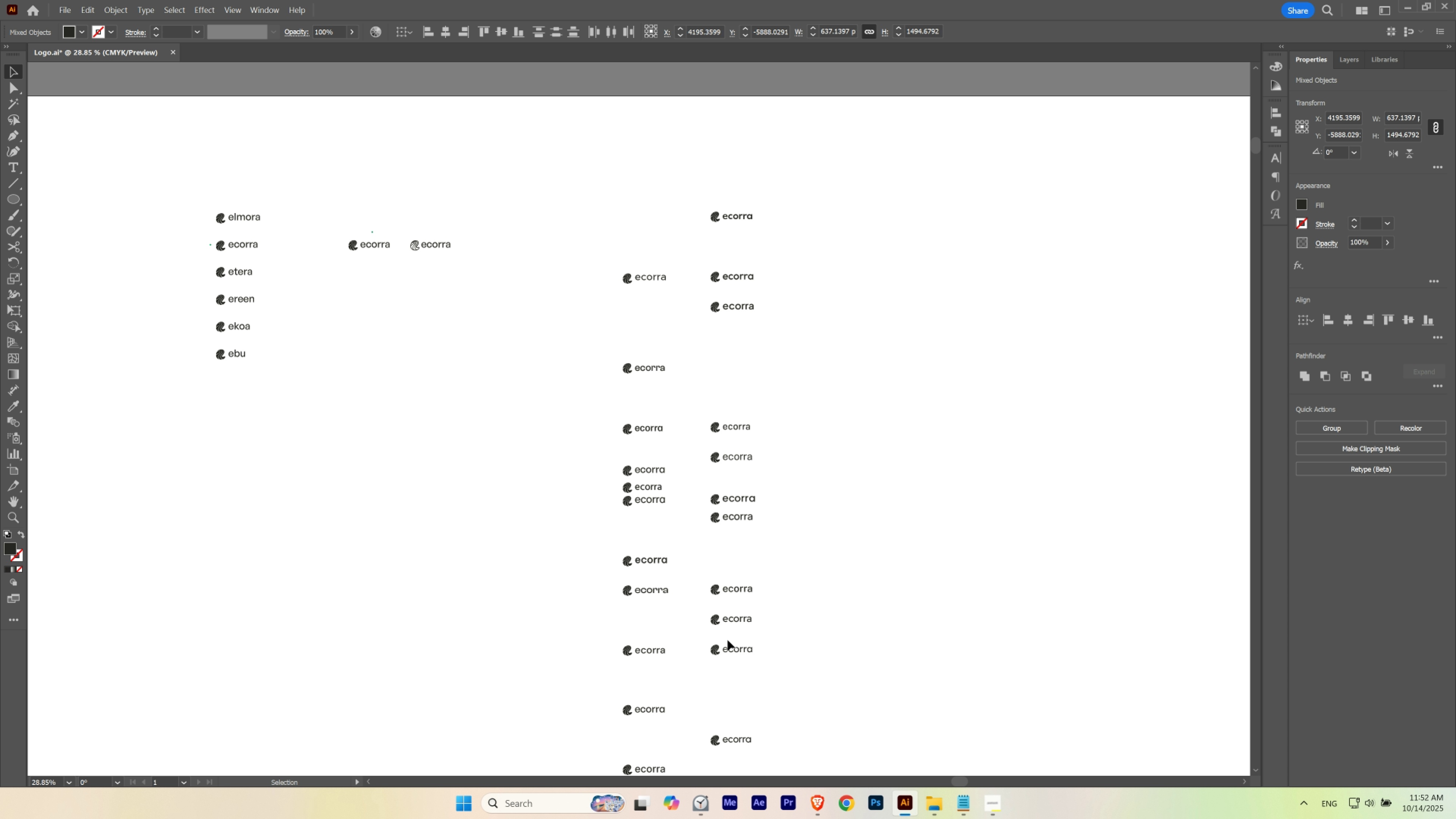 
hold_key(key=Space, duration=0.52)
 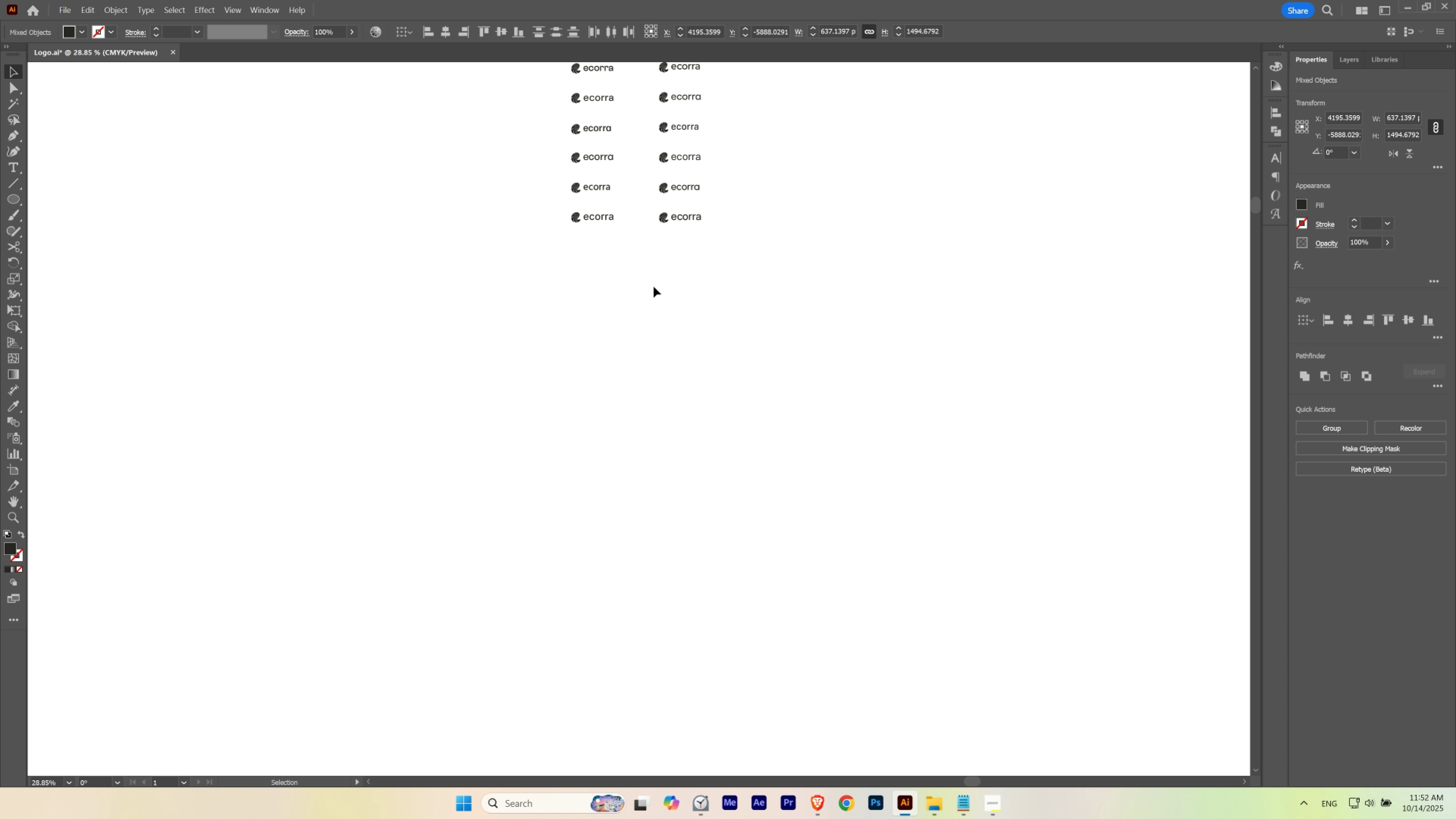 
key(Control+Z)
 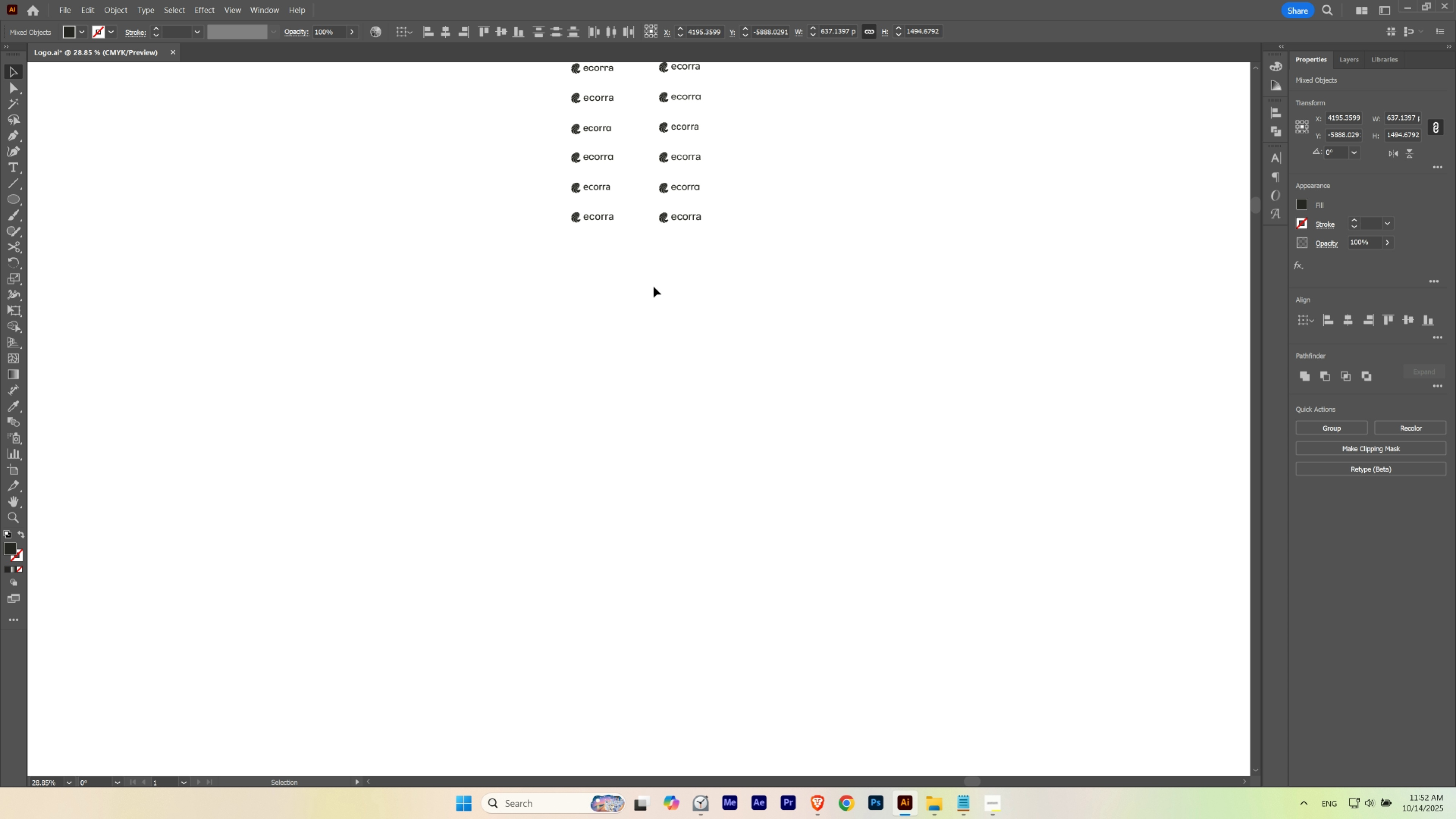 
hold_key(key=Space, duration=0.49)
 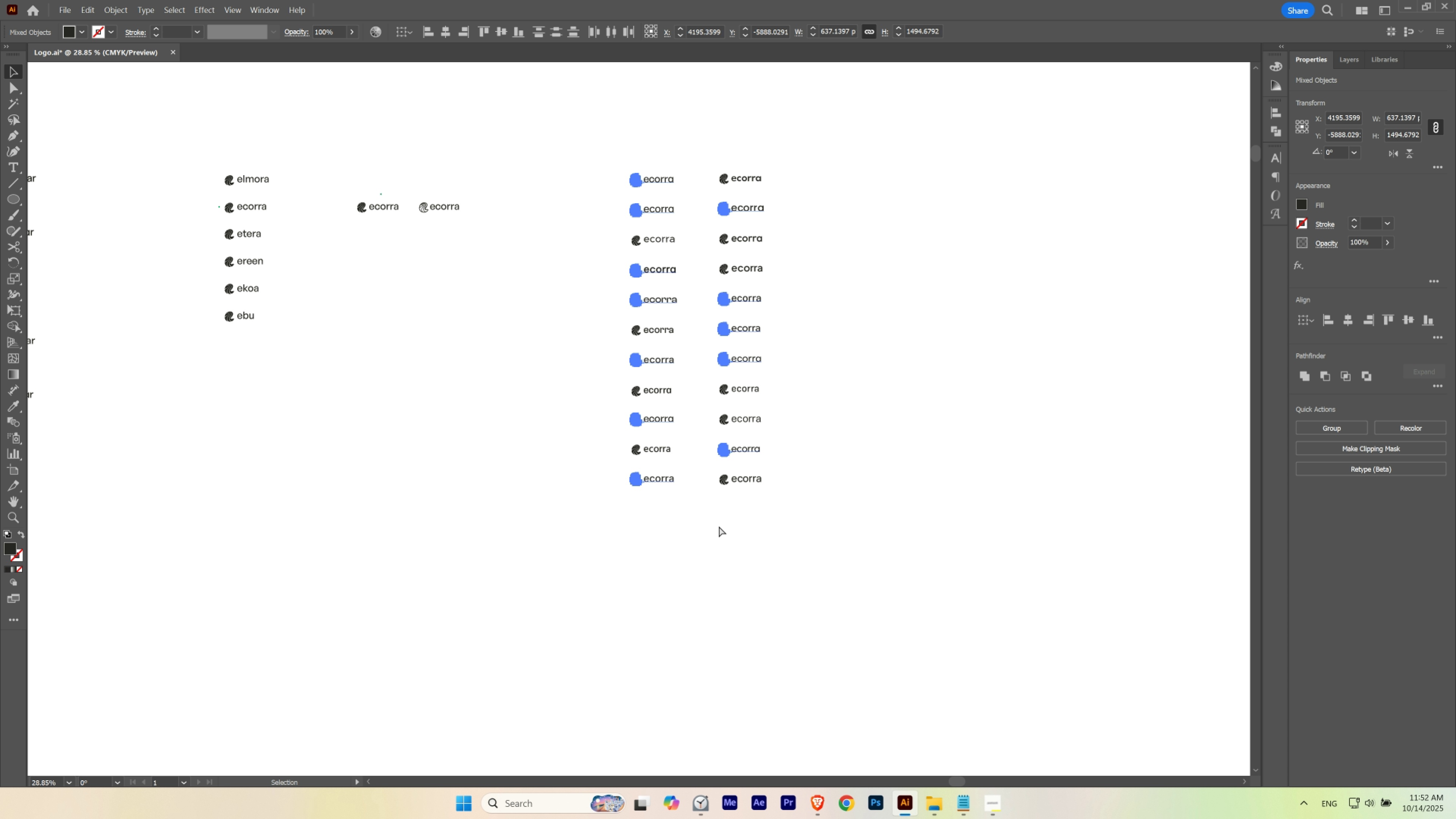 
key(Control+ControlLeft)
 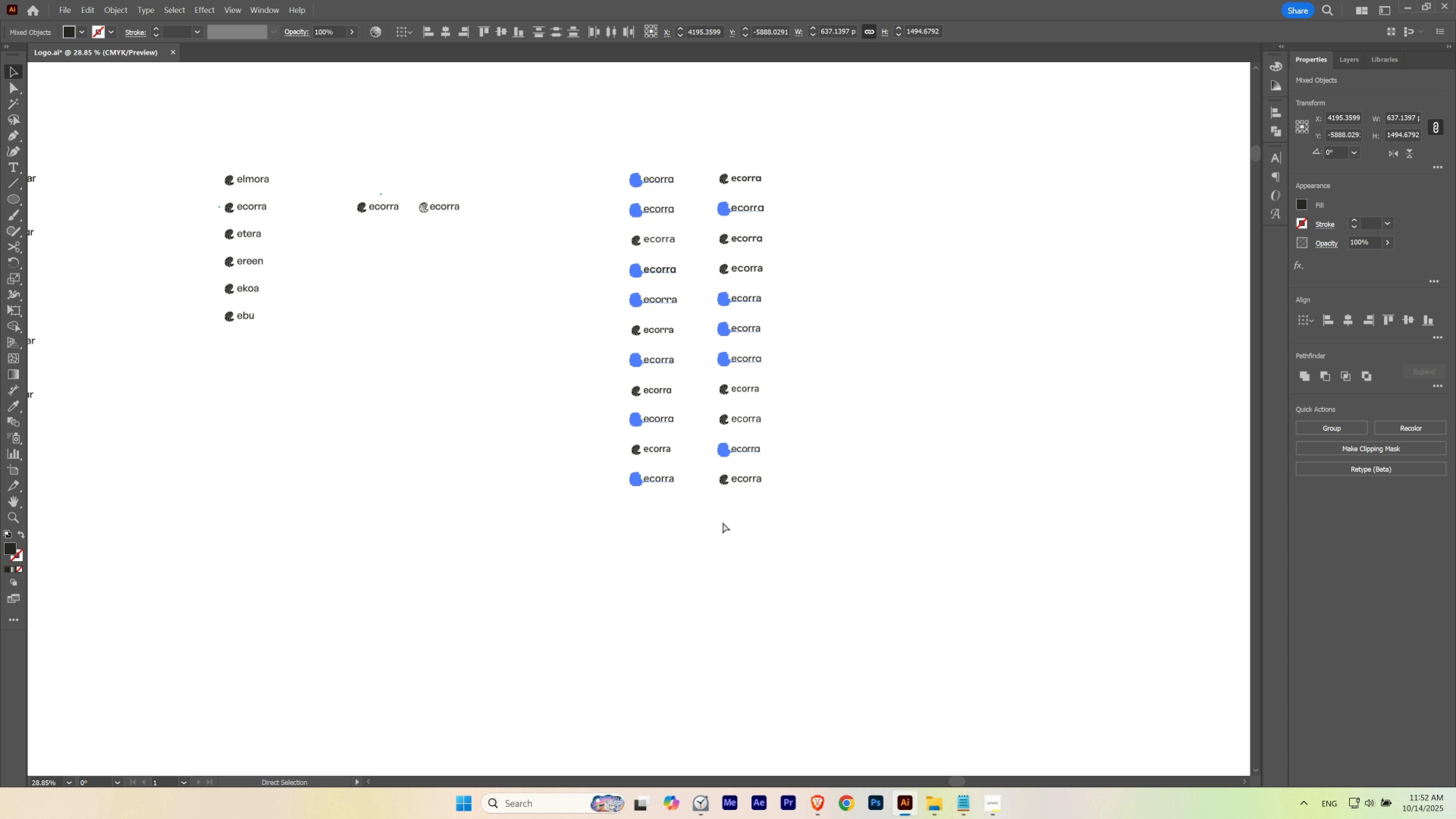 
key(Control+H)
 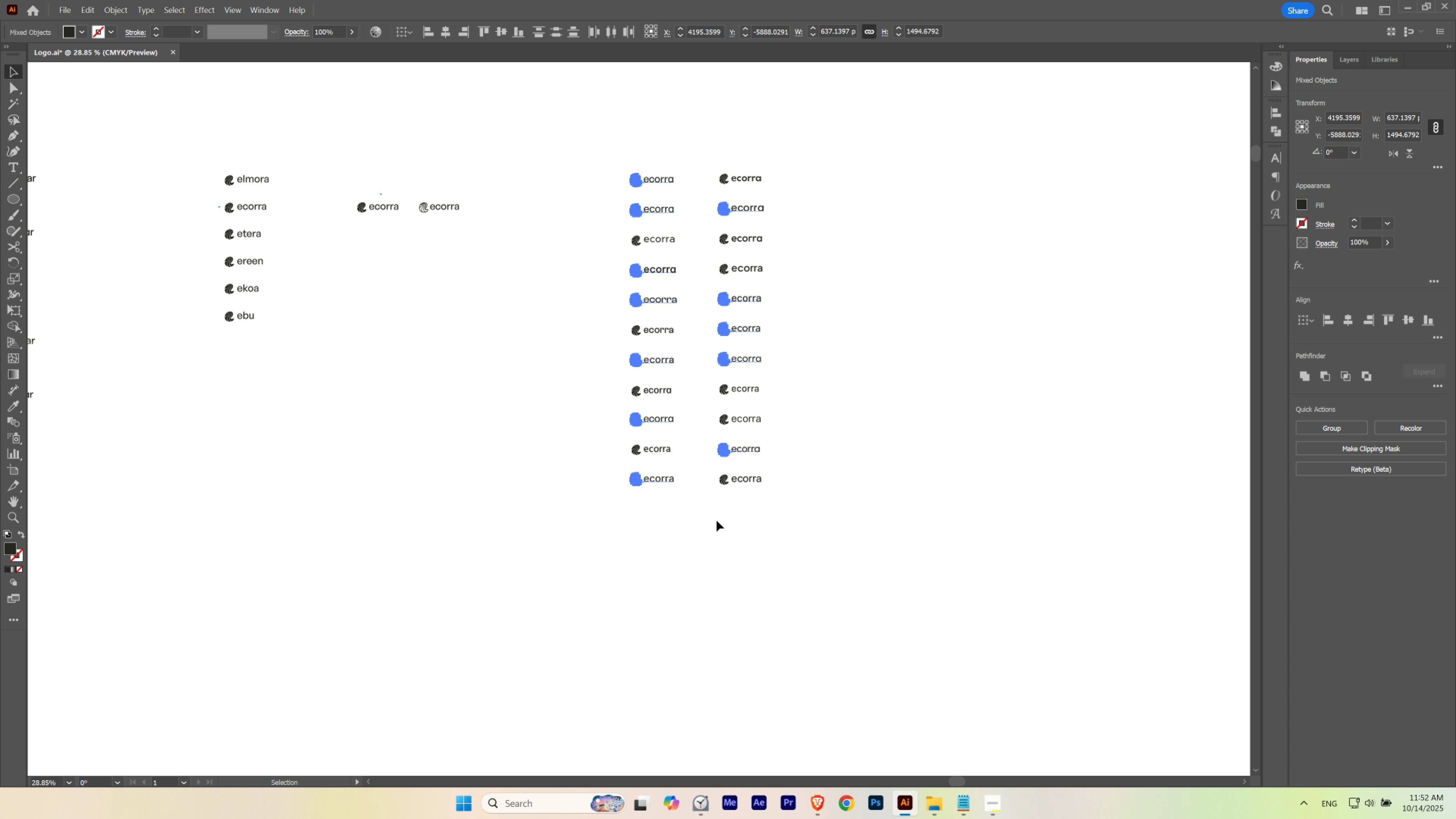 
hold_key(key=Space, duration=1.18)
 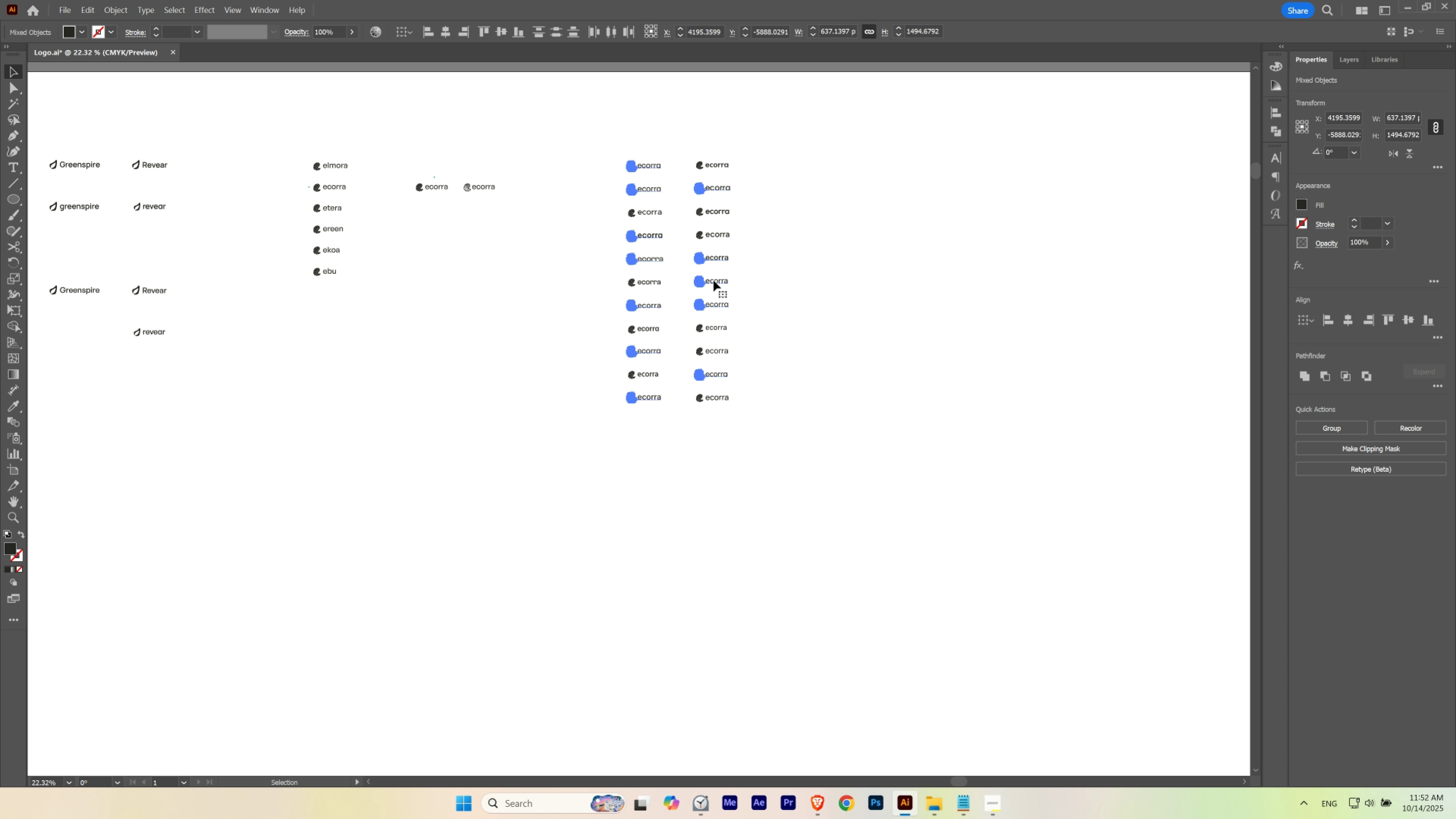 
hold_key(key=ControlLeft, duration=0.43)
 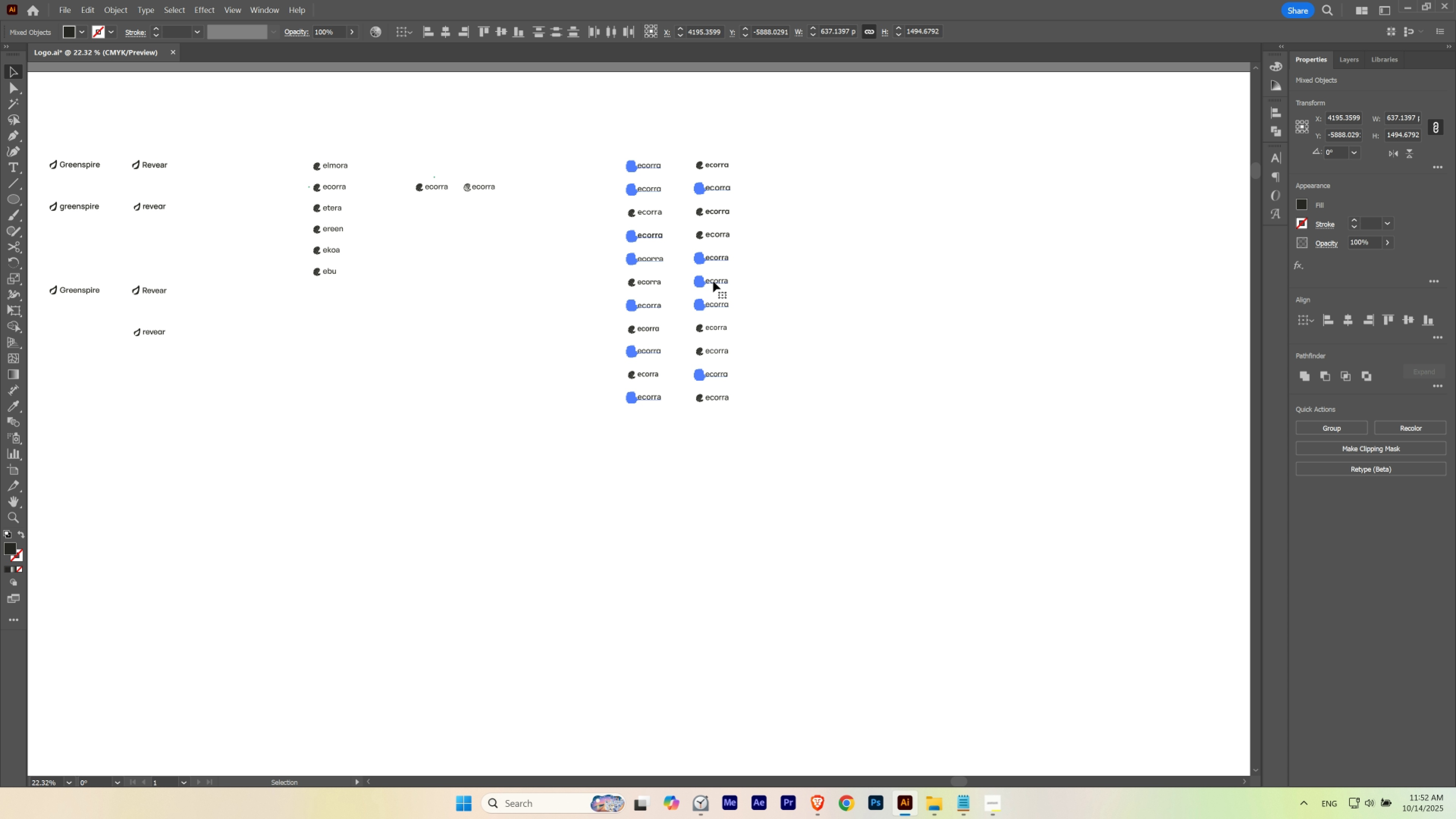 
hold_key(key=ShiftLeft, duration=1.37)
 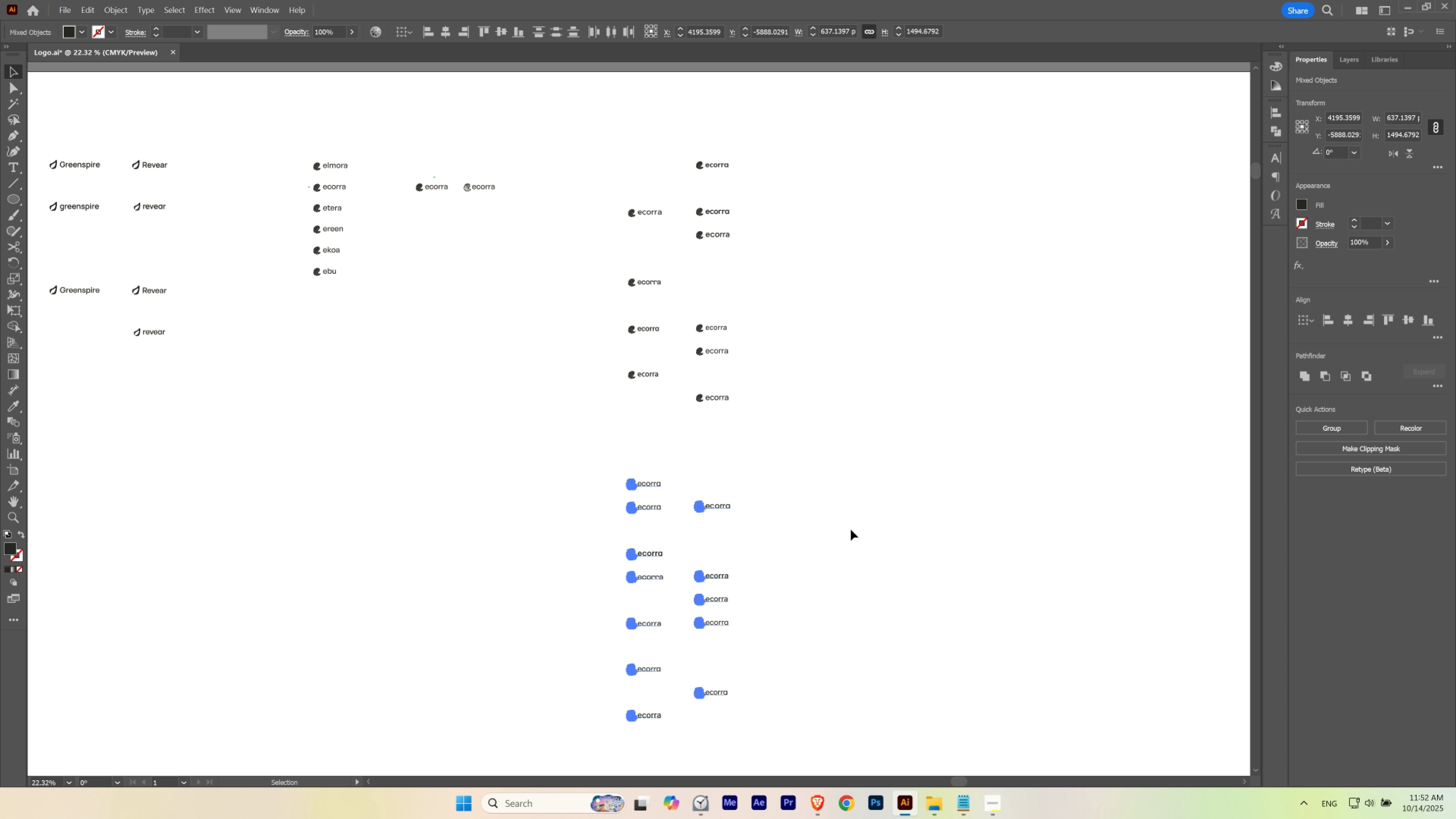 
left_click([851, 529])
 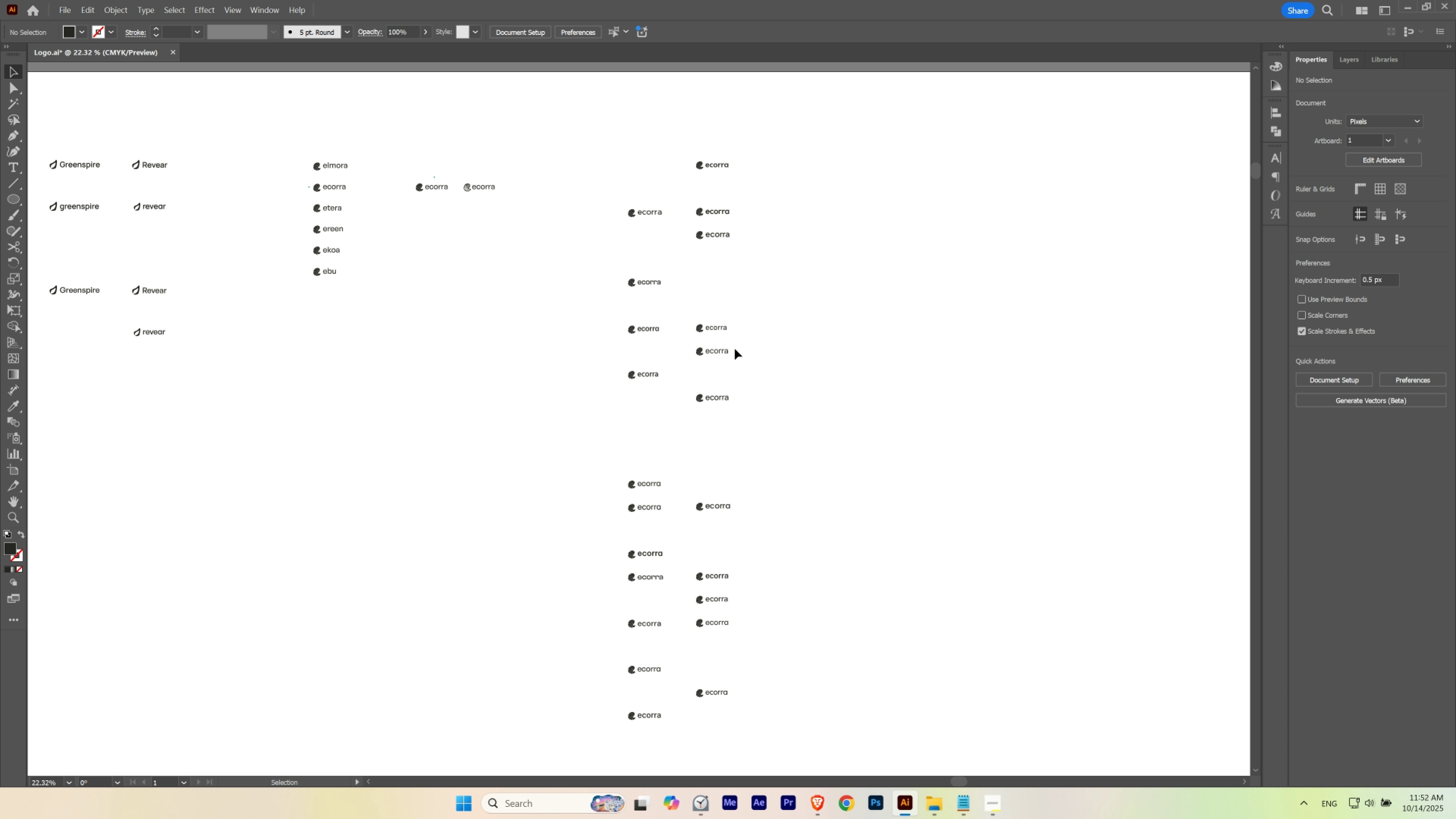 
hold_key(key=ControlLeft, duration=0.67)
 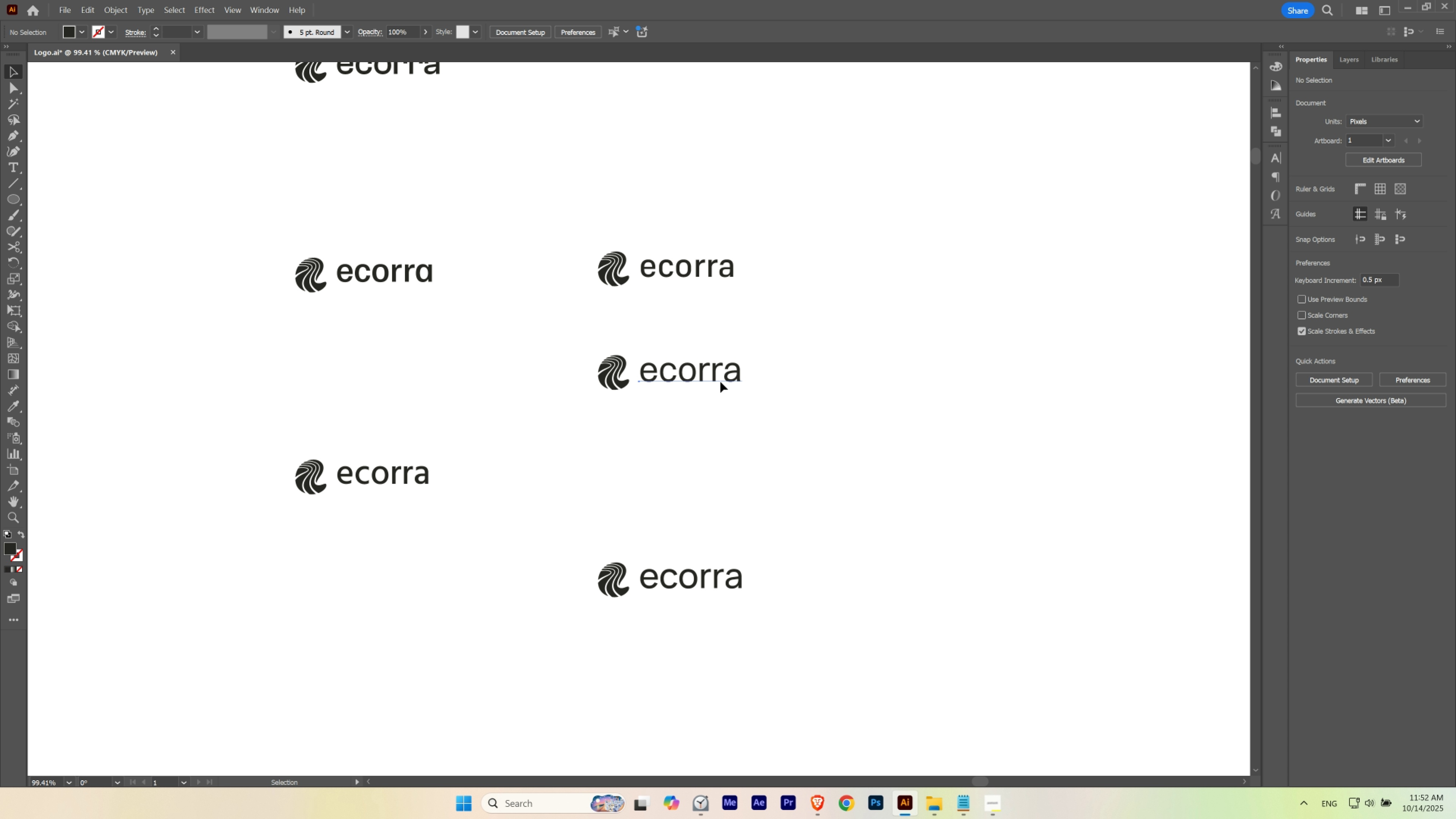 
hold_key(key=Space, duration=0.78)
 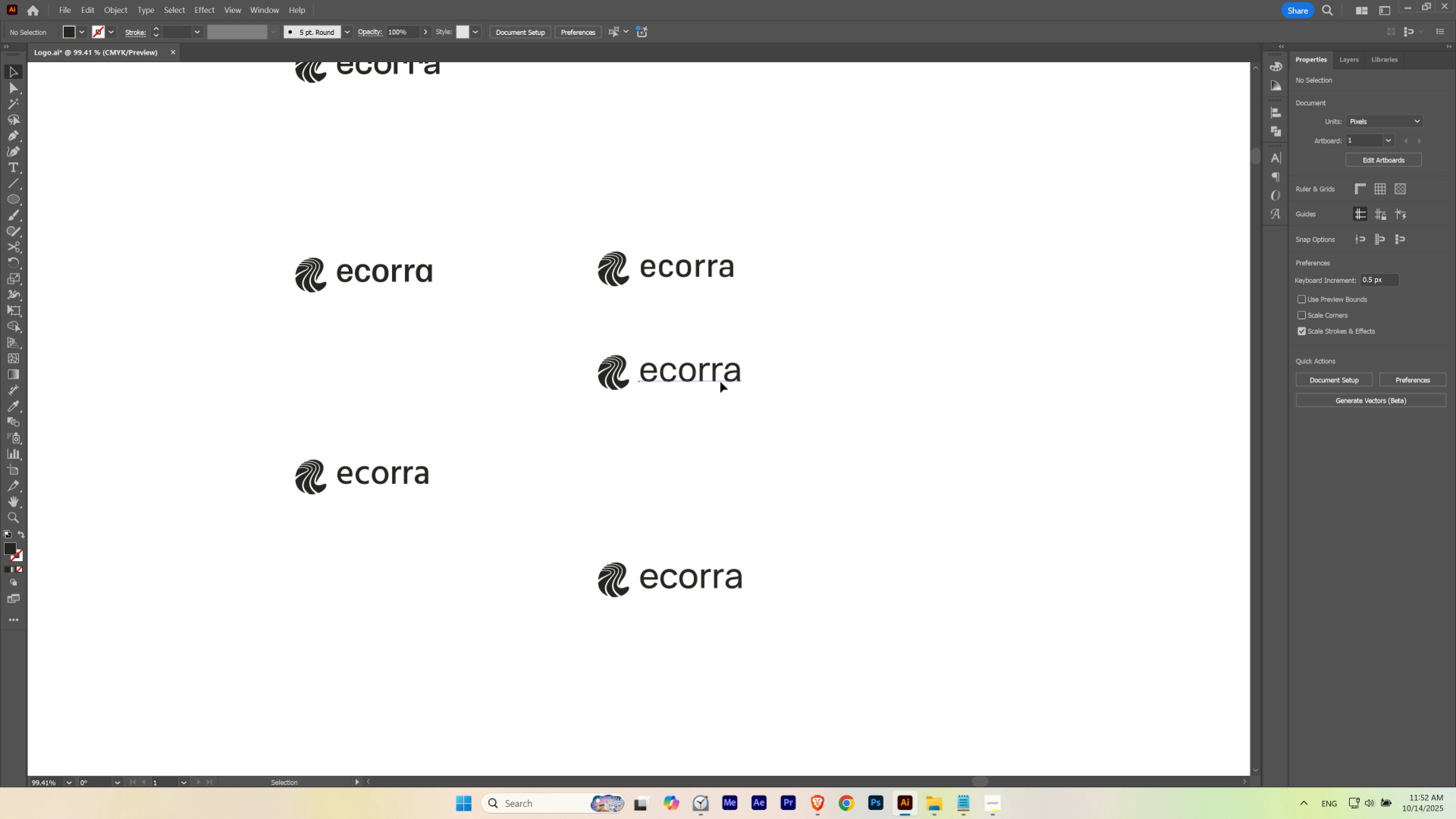 
left_click([720, 382])
 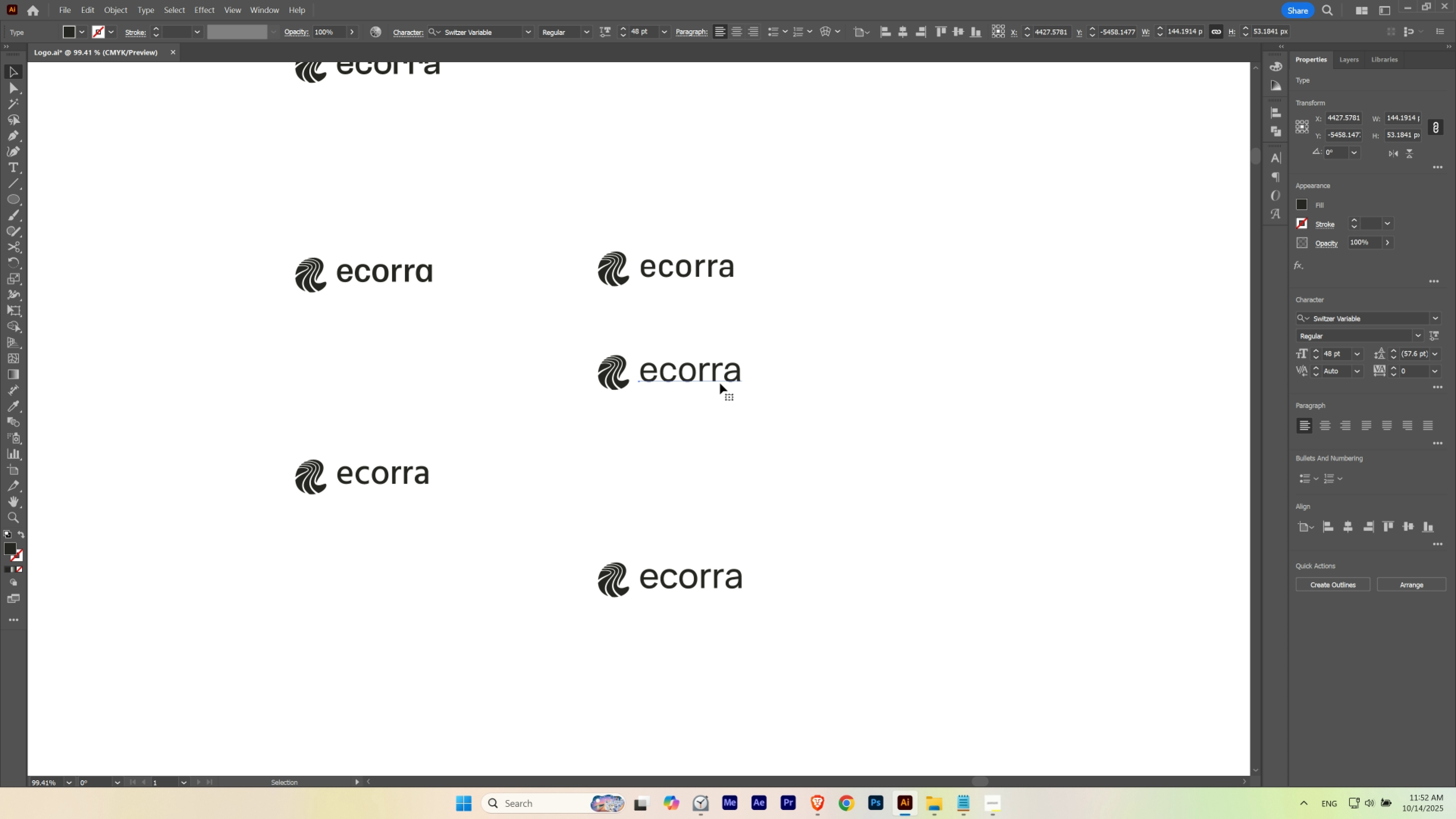 
key(T)
 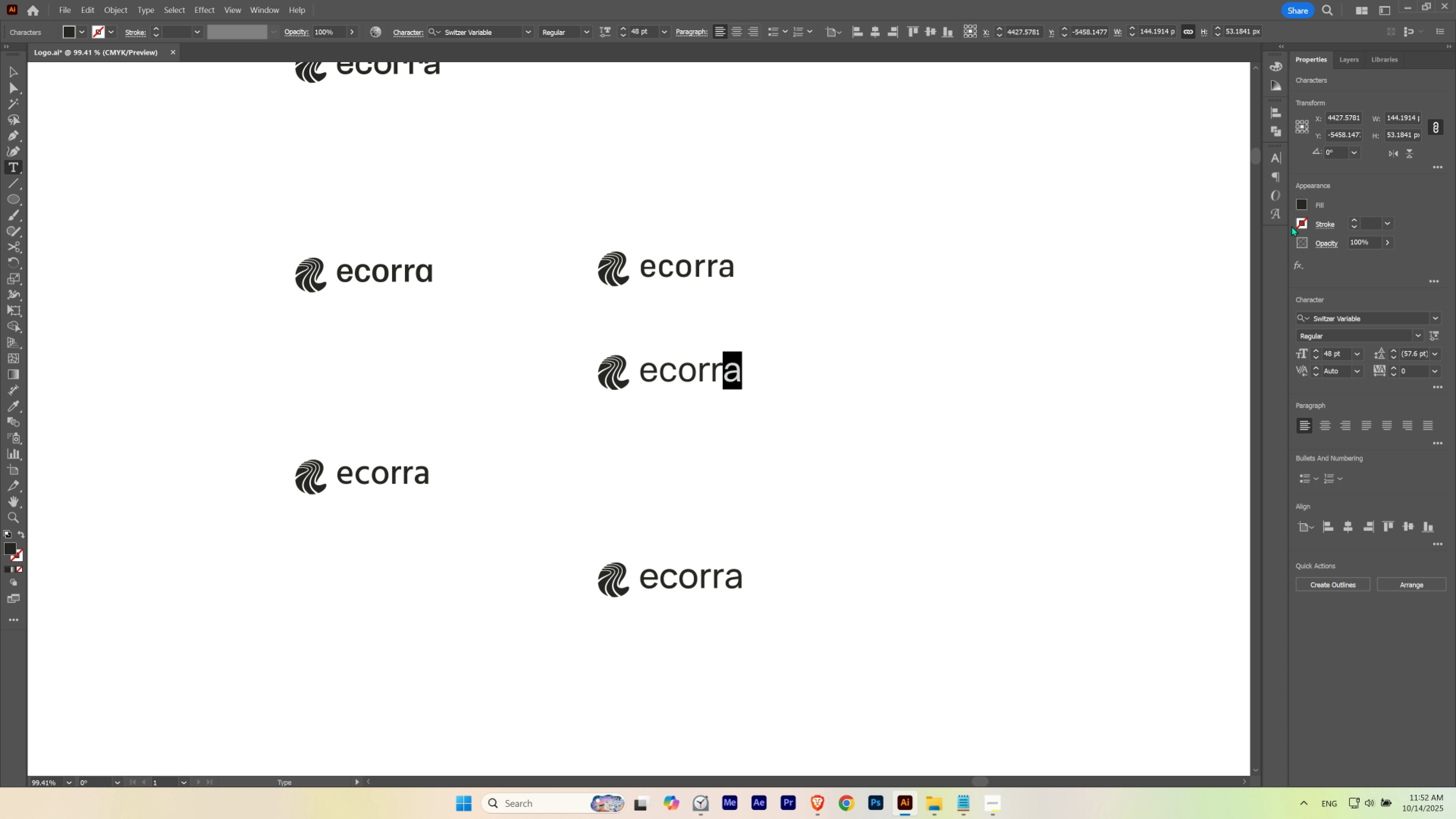 
left_click([1278, 213])
 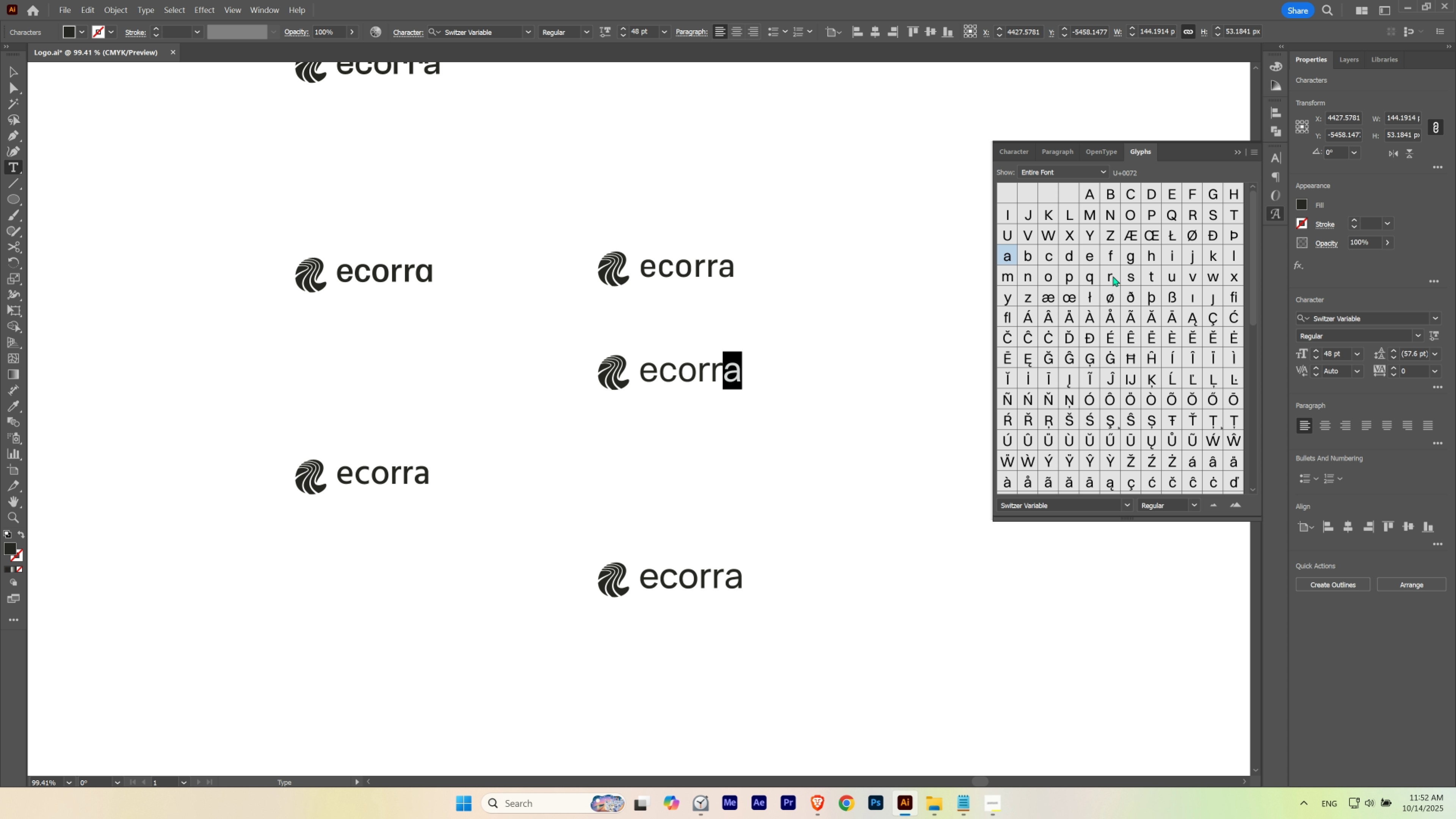 
key(Escape)
 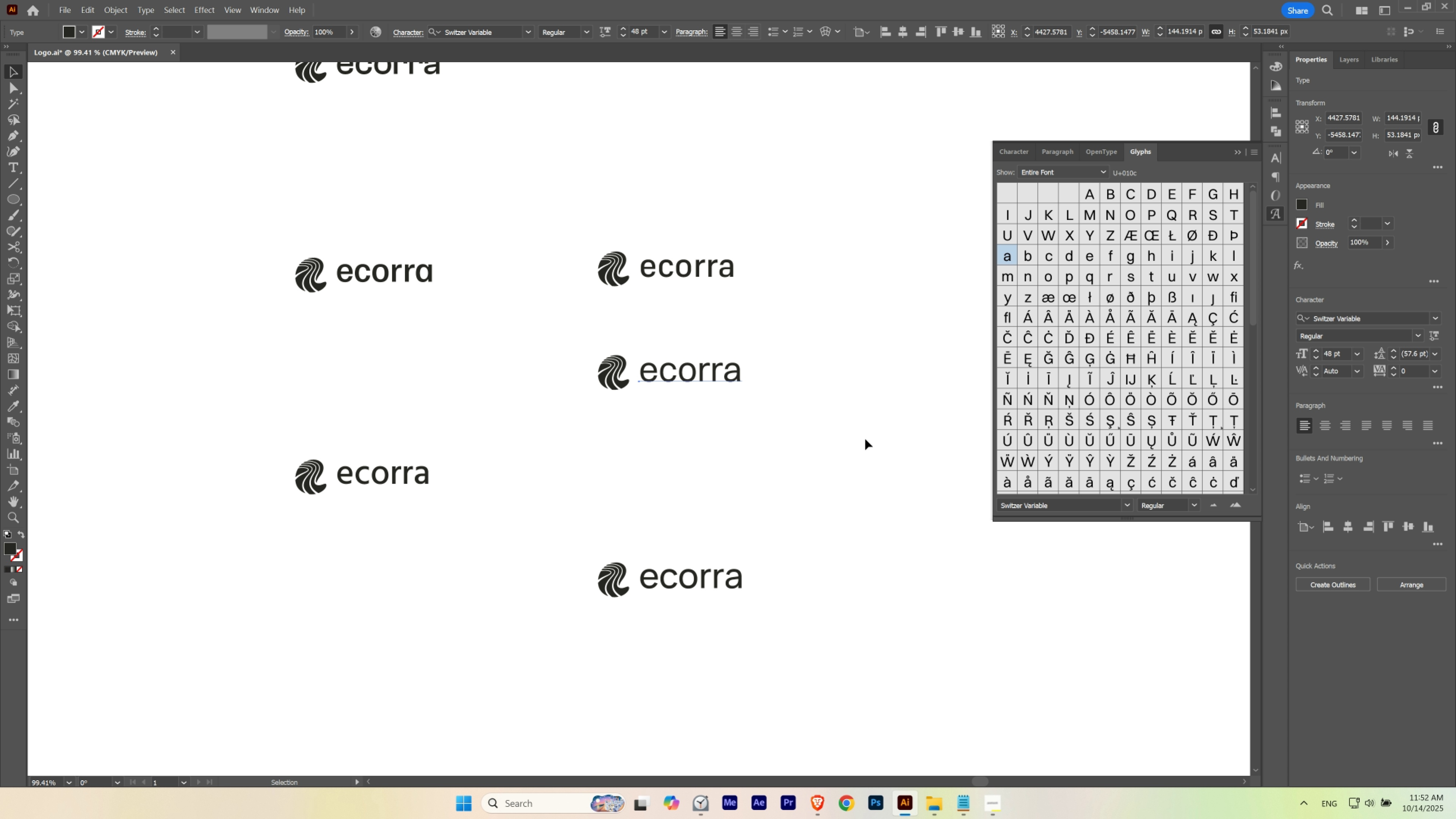 
key(Escape)
 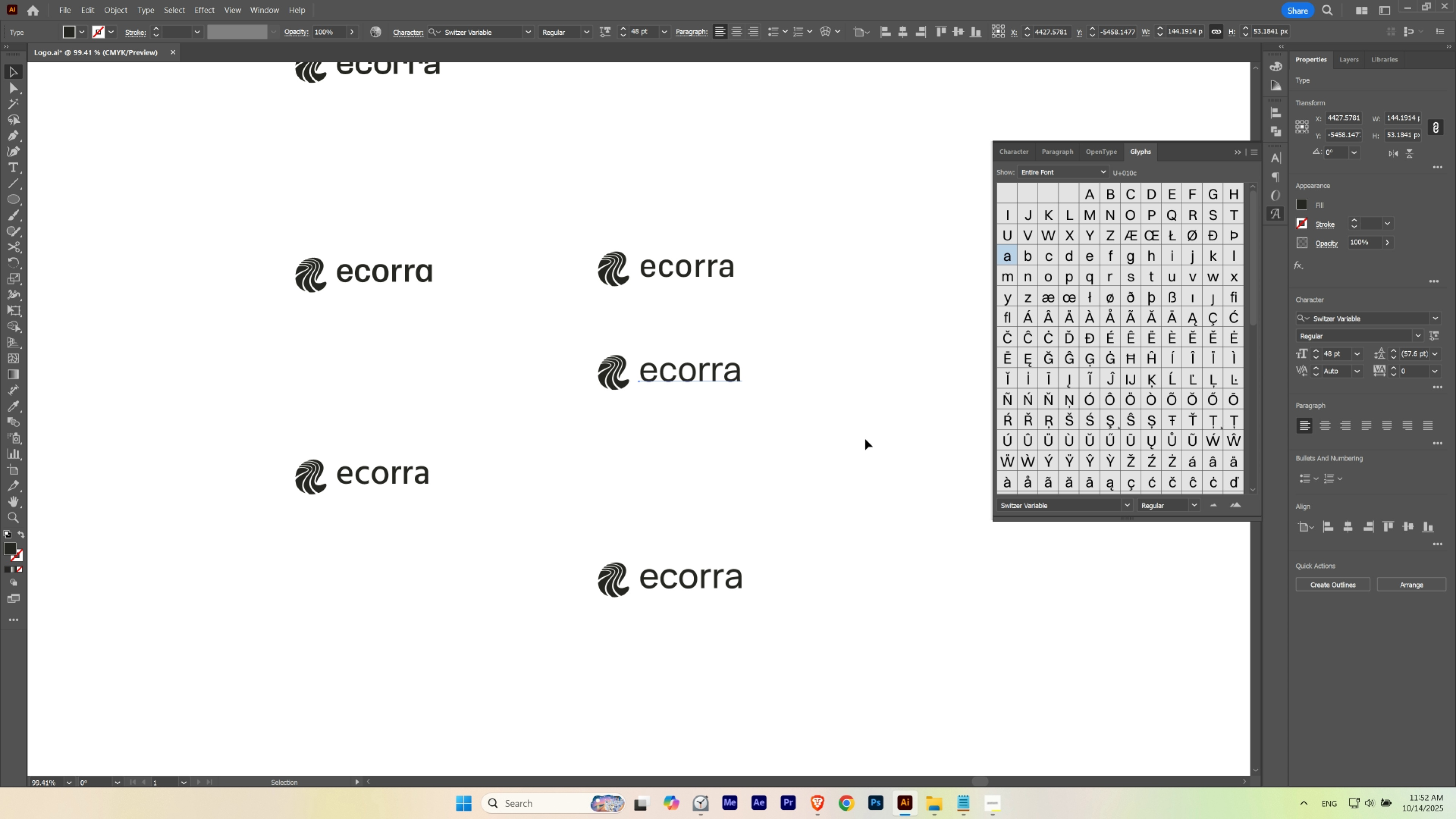 
left_click([865, 439])
 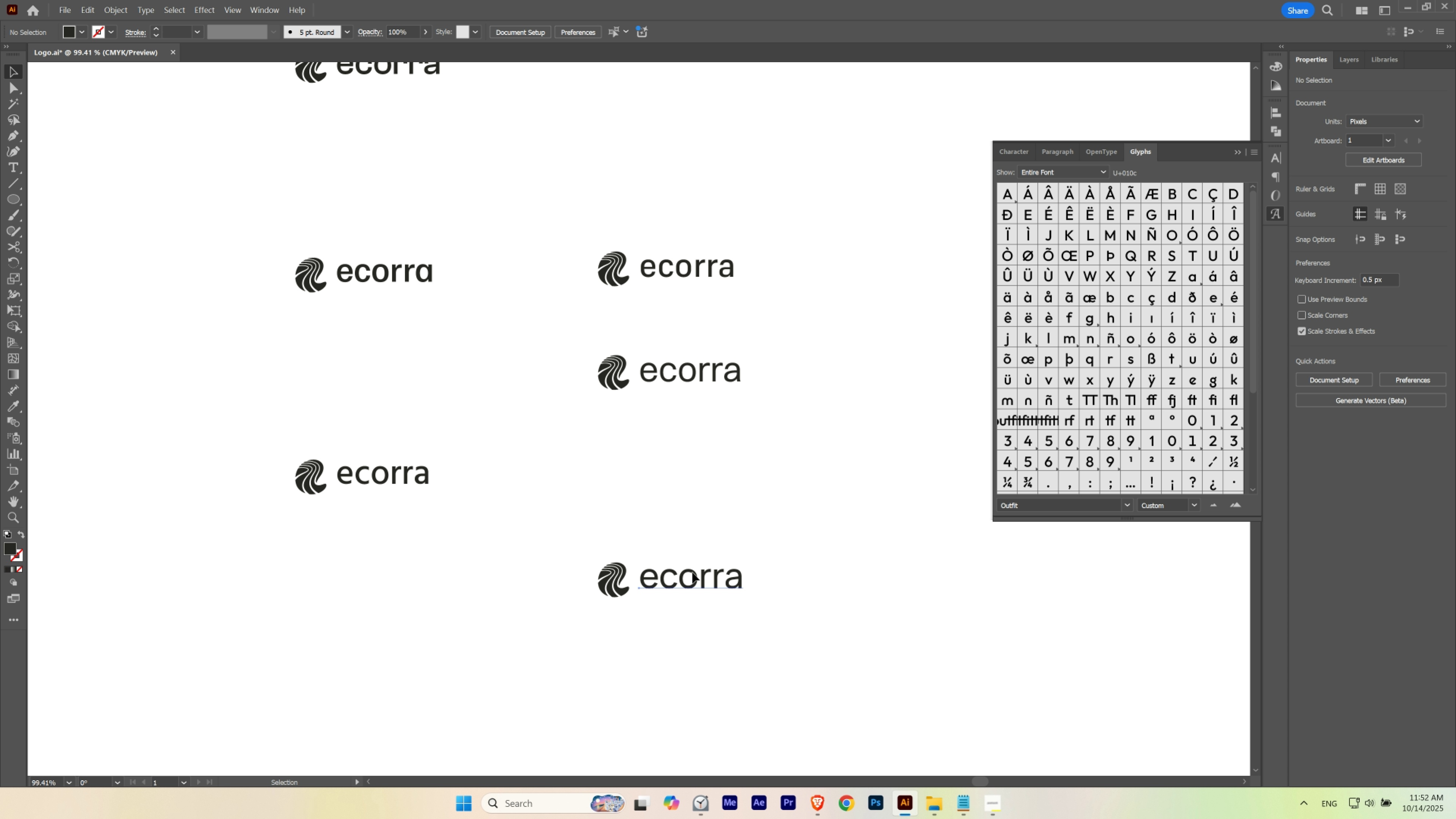 
left_click([692, 572])
 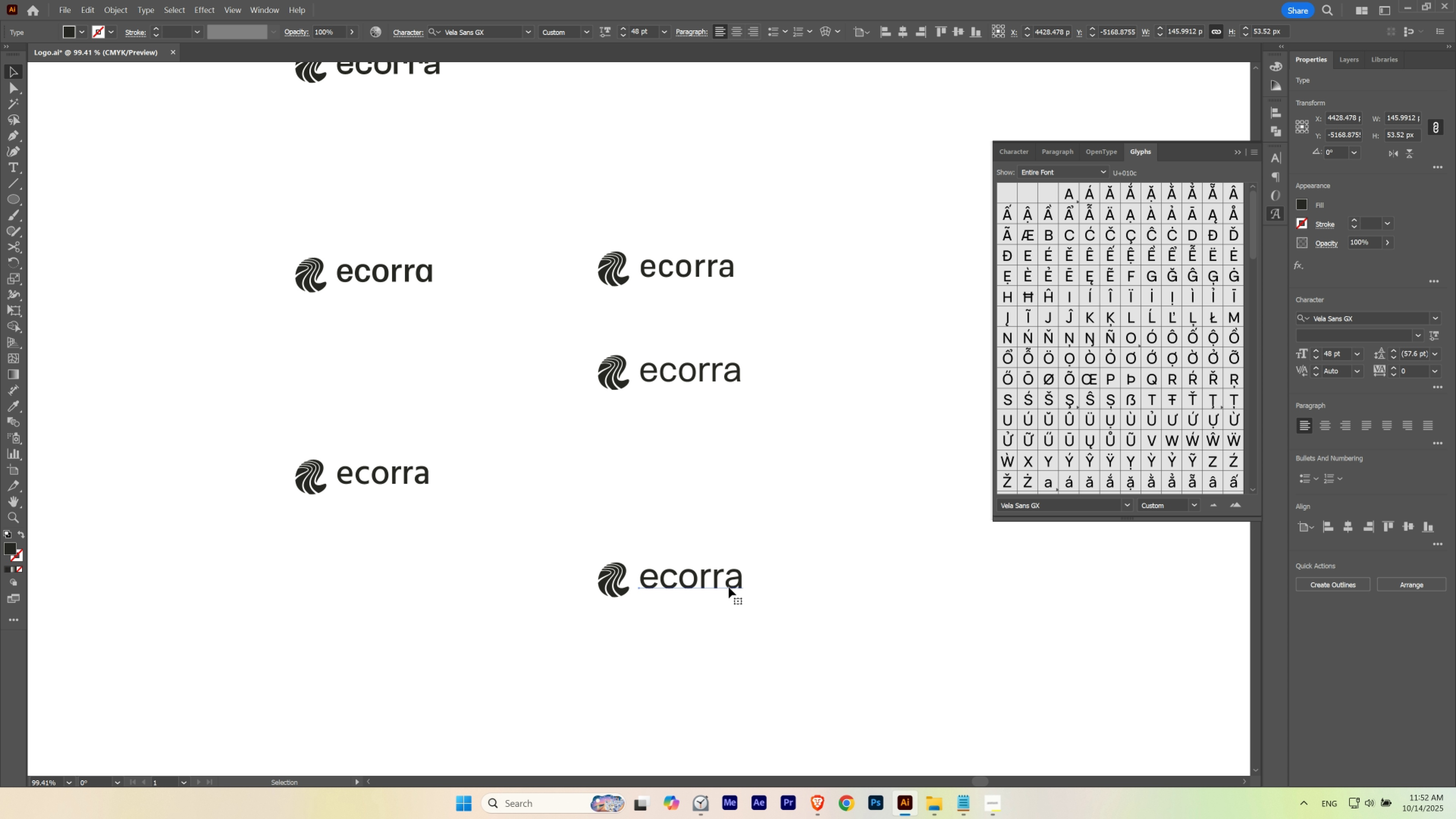 
key(T)
 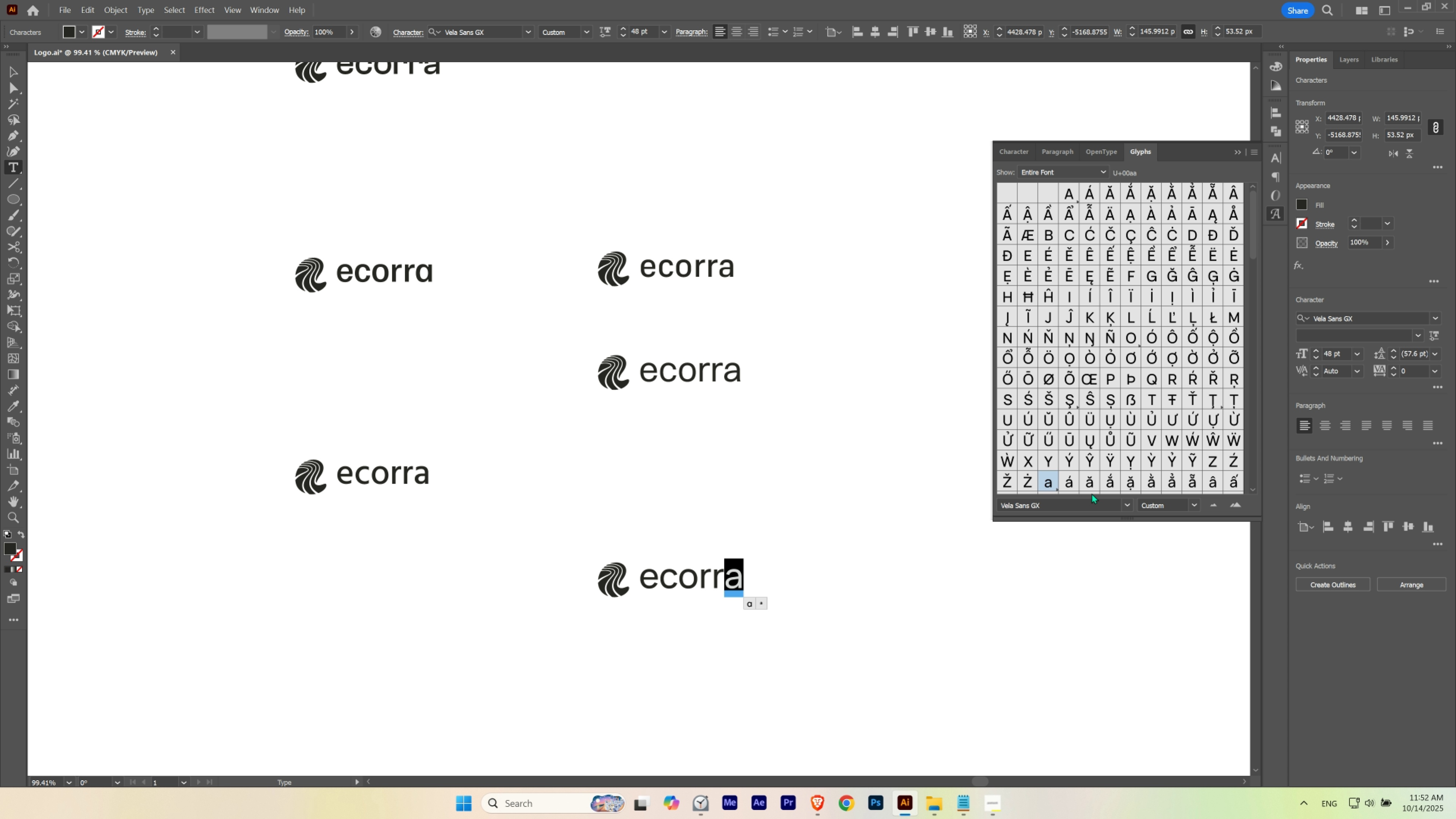 
key(Control+Z)
 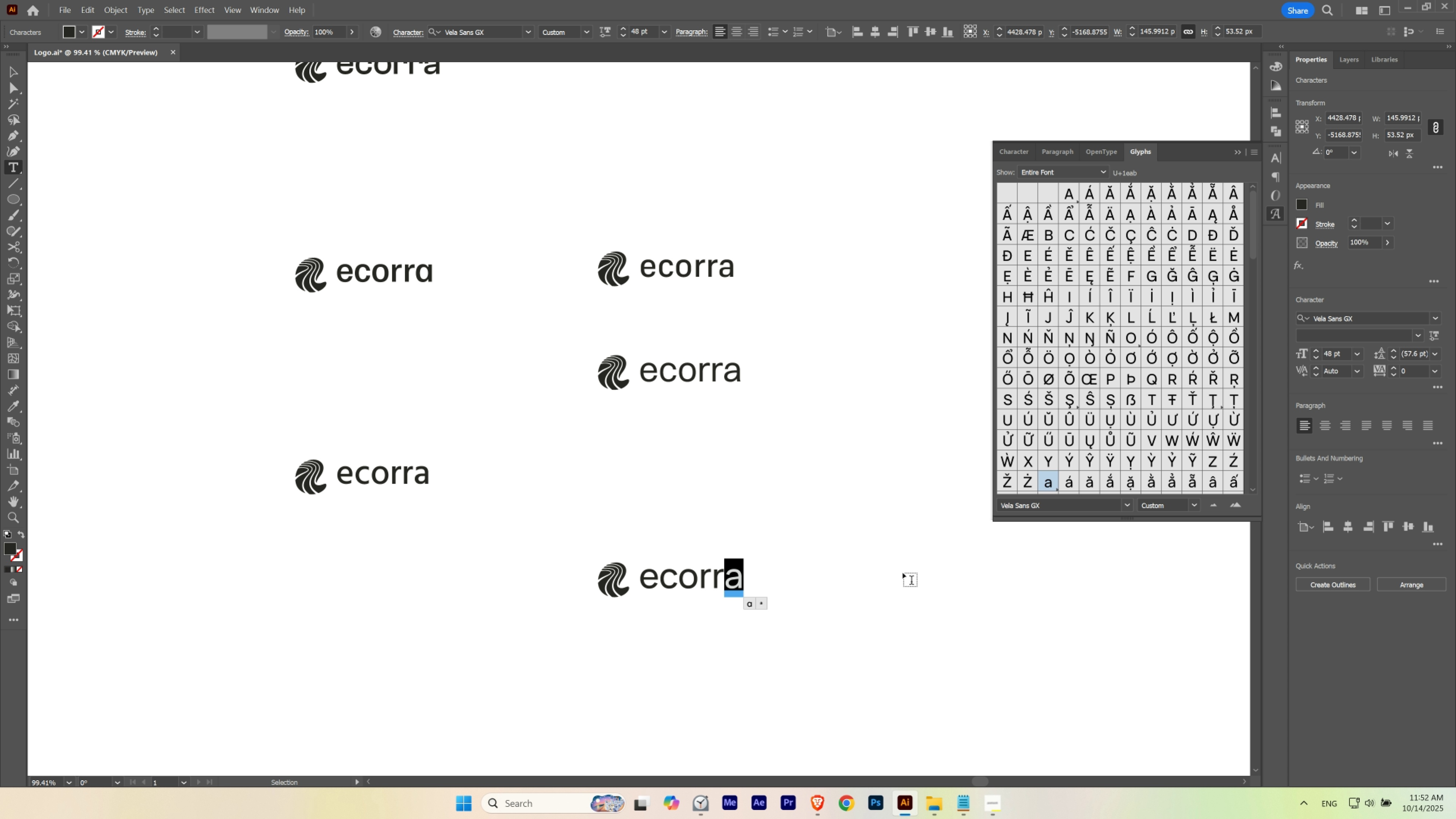 
key(Escape)
 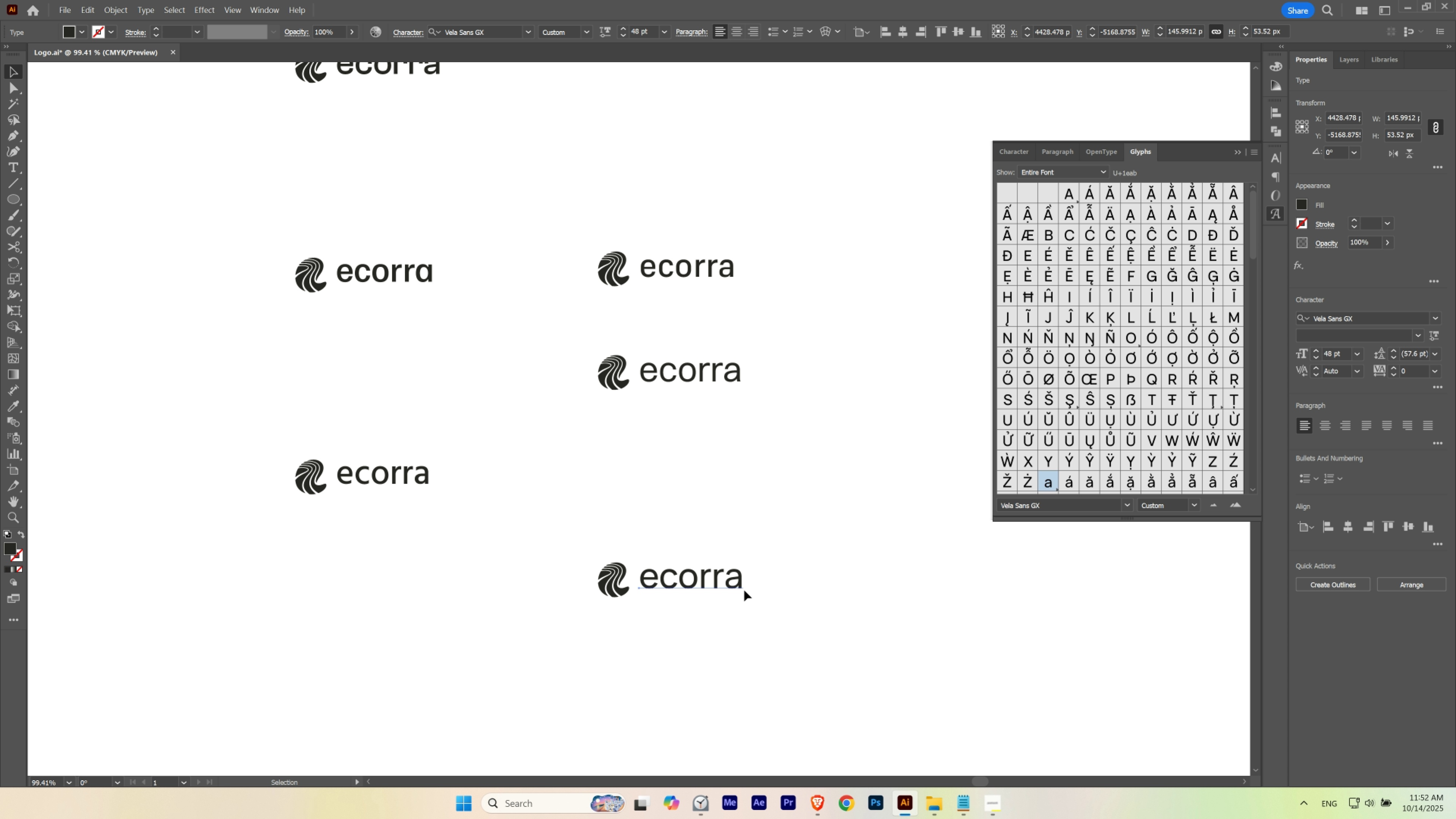 
left_click([725, 589])
 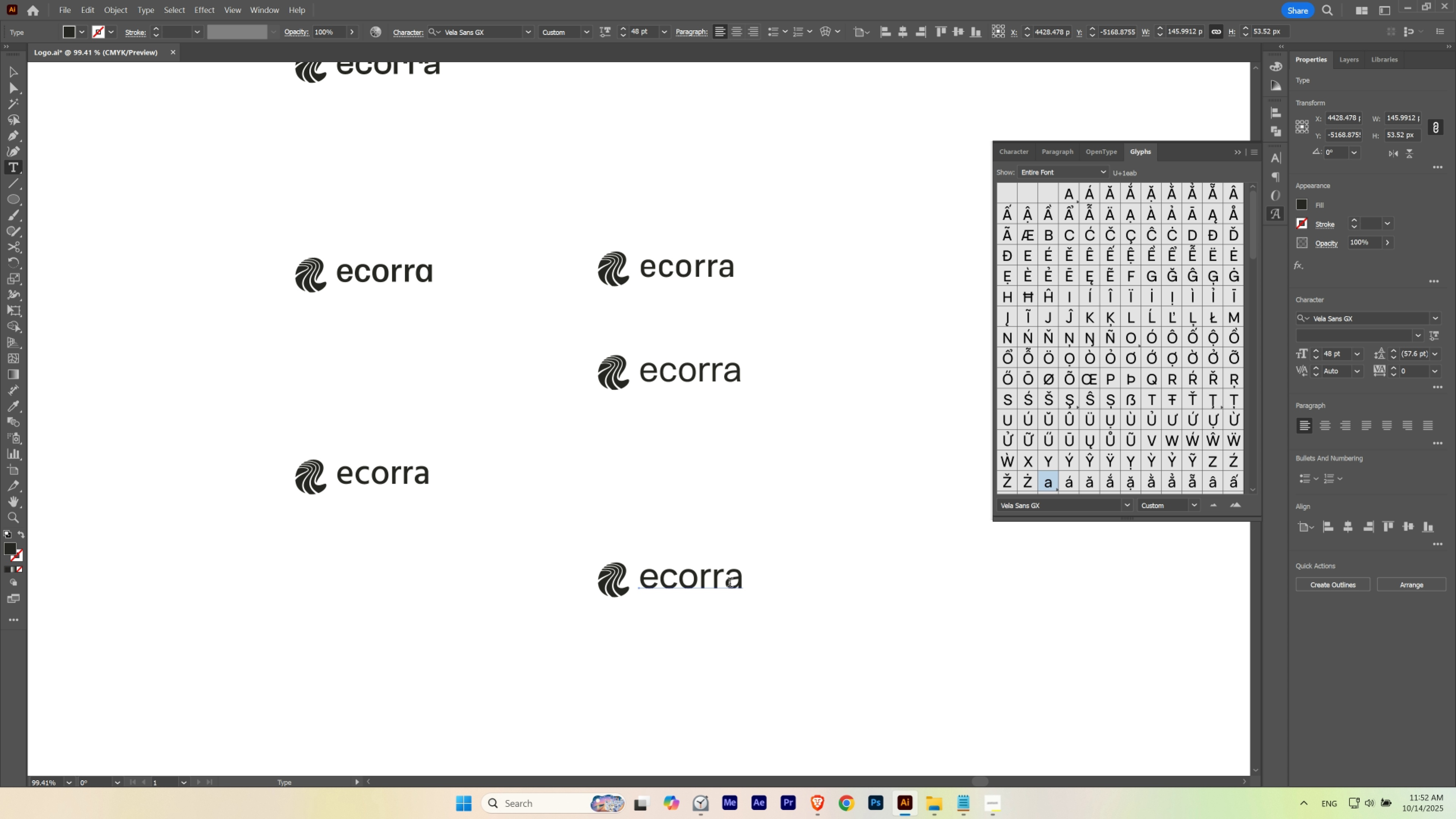 
key(T)
 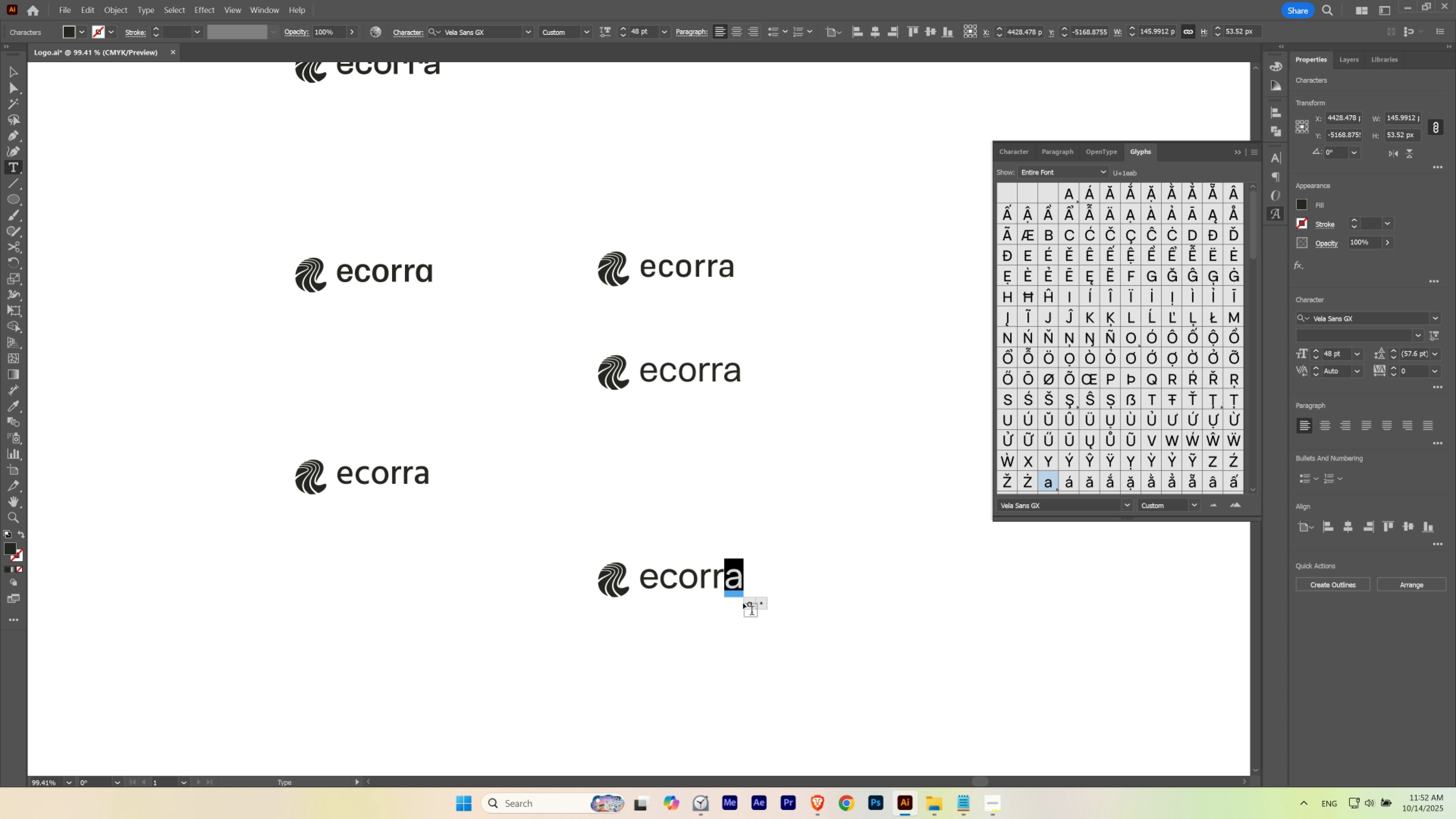 
left_click([747, 604])
 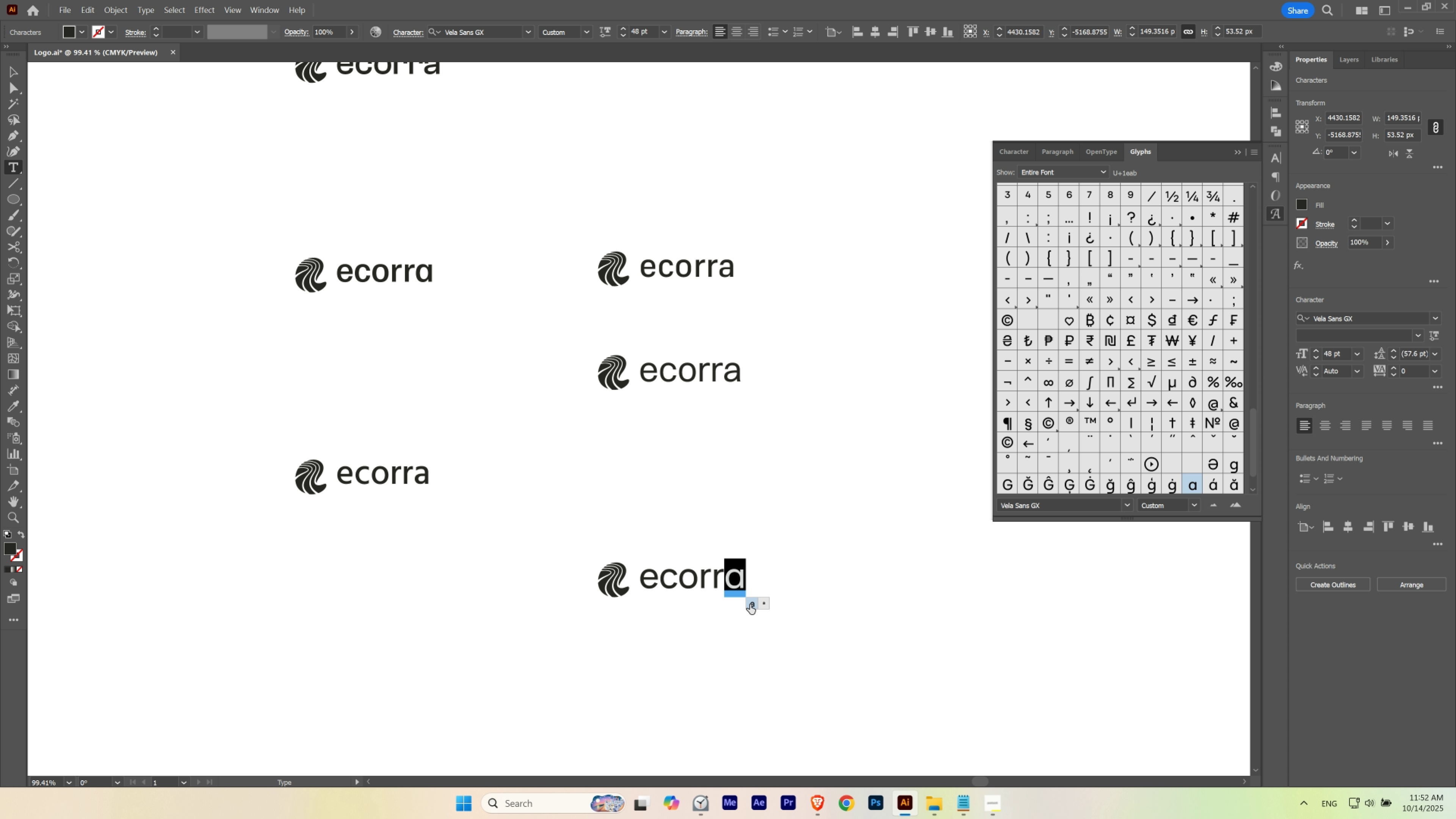 
key(Escape)
 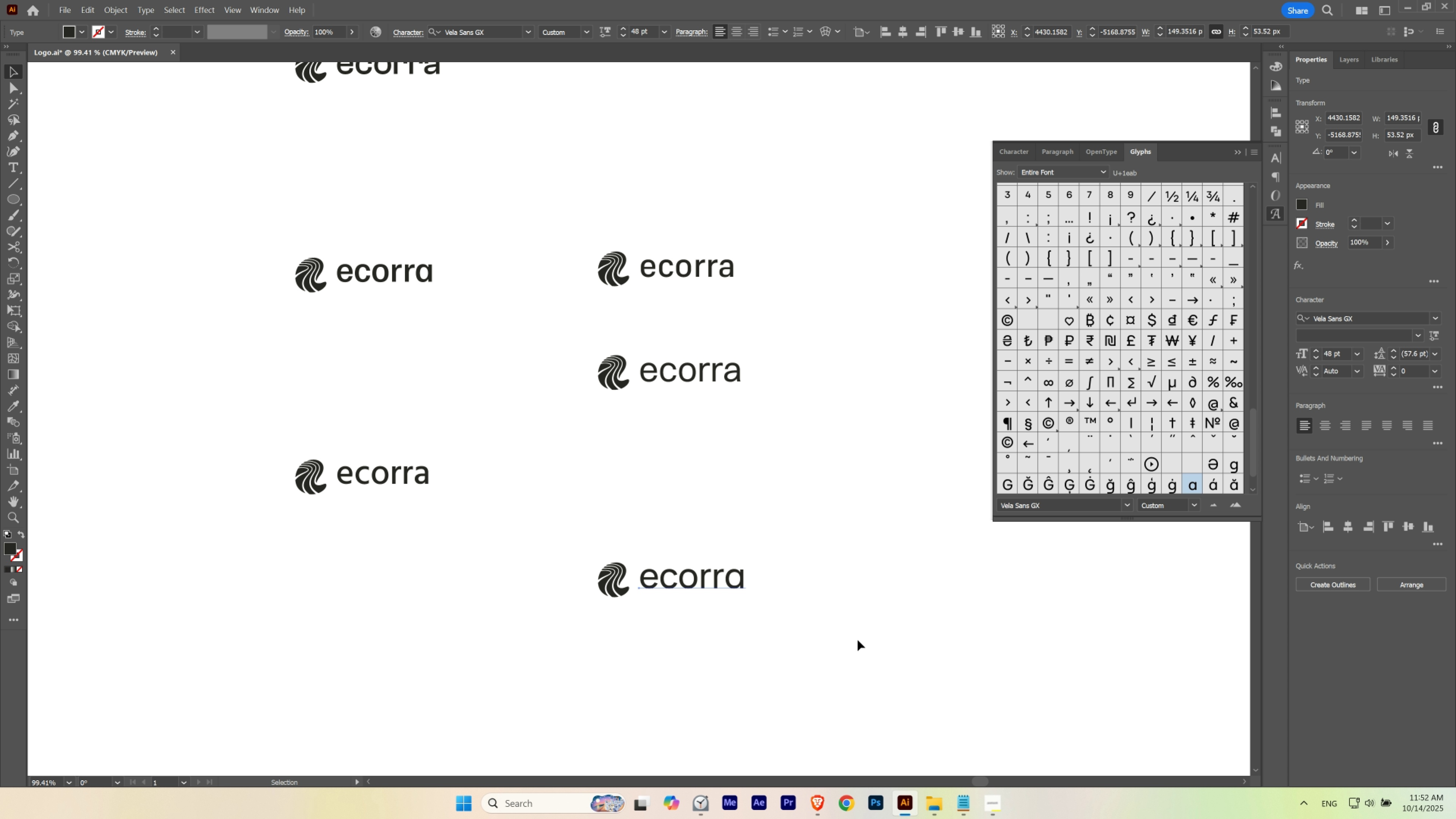 
left_click([857, 640])
 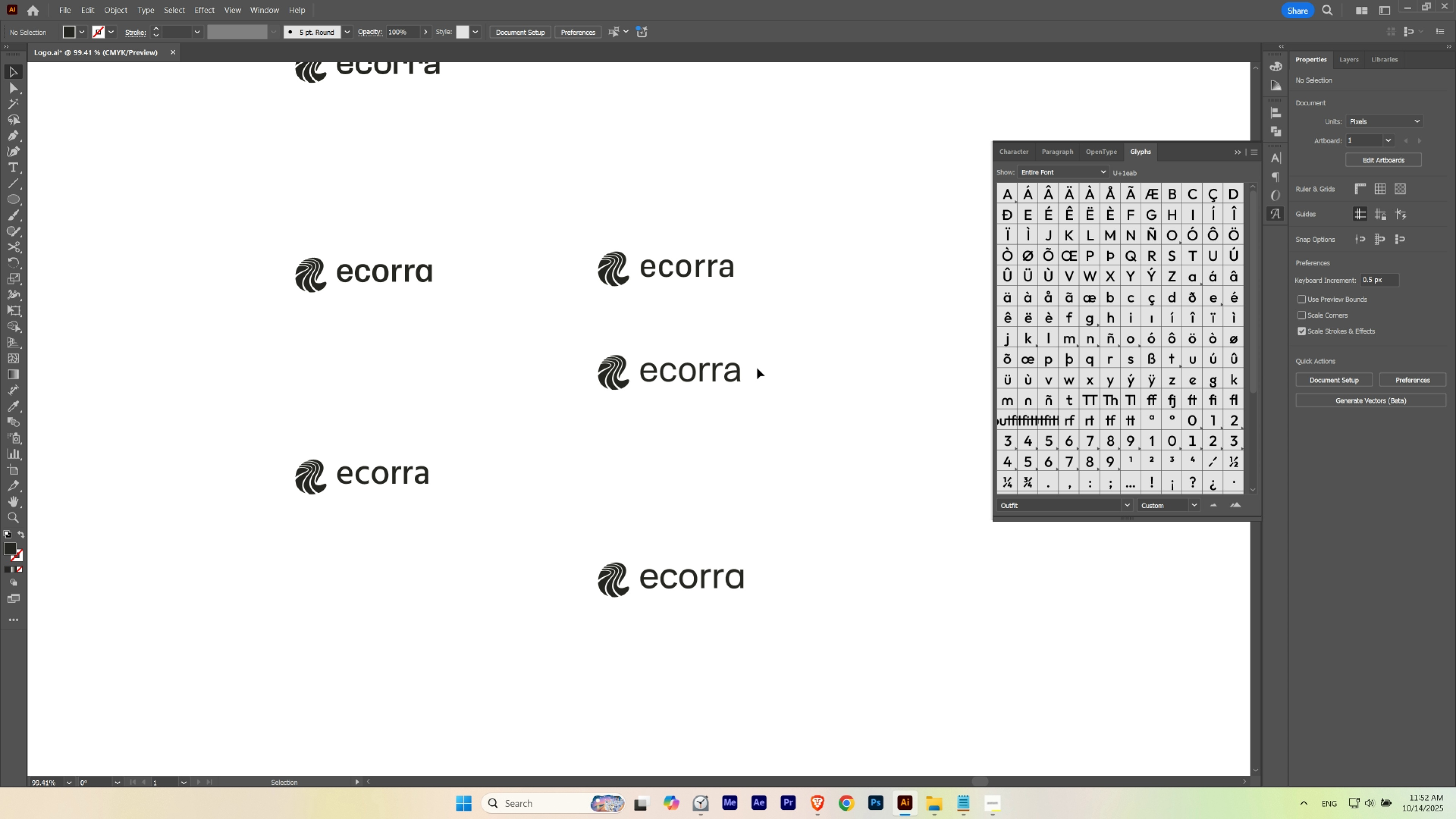 
left_click([729, 357])
 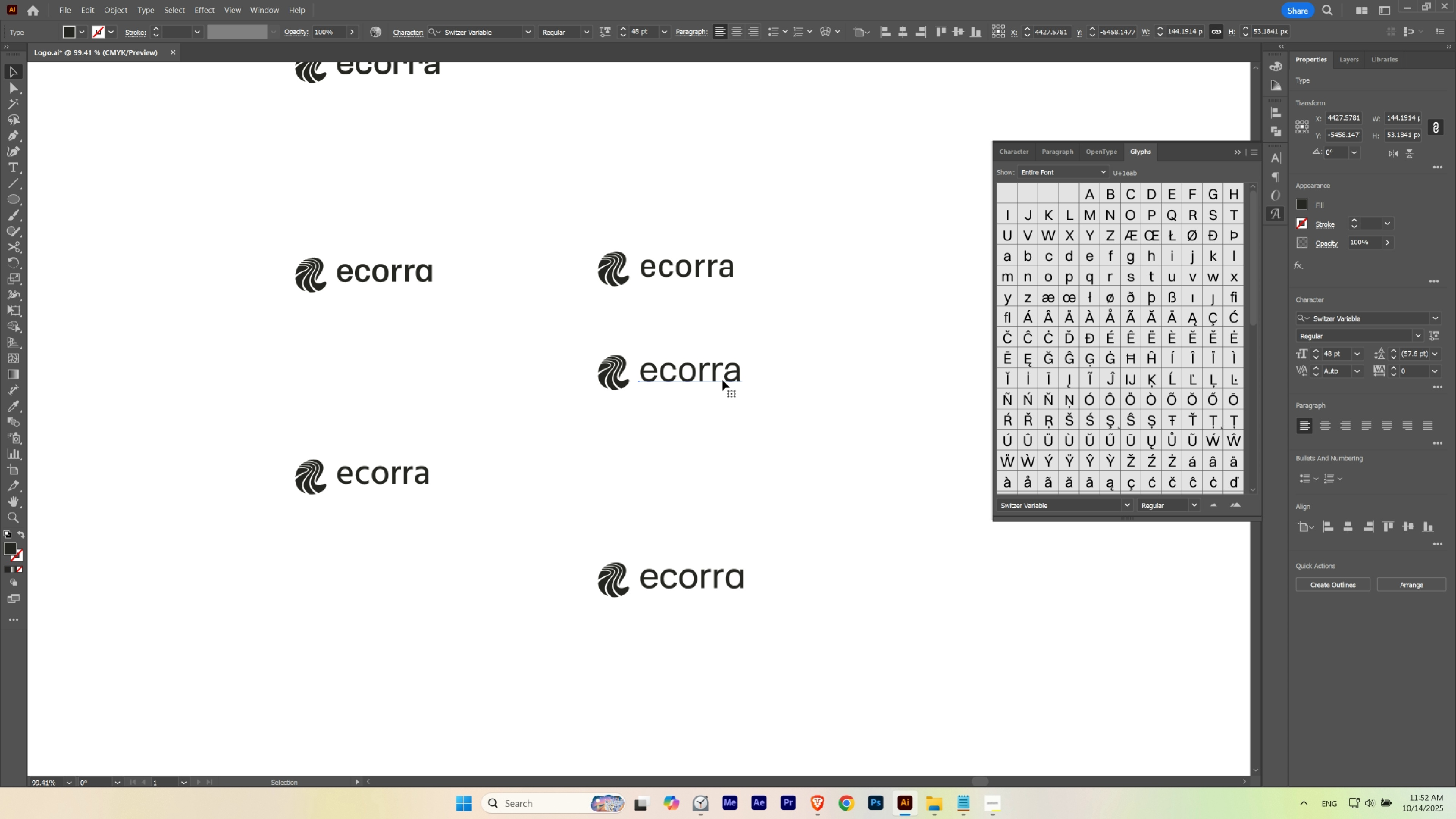 
key(T)
 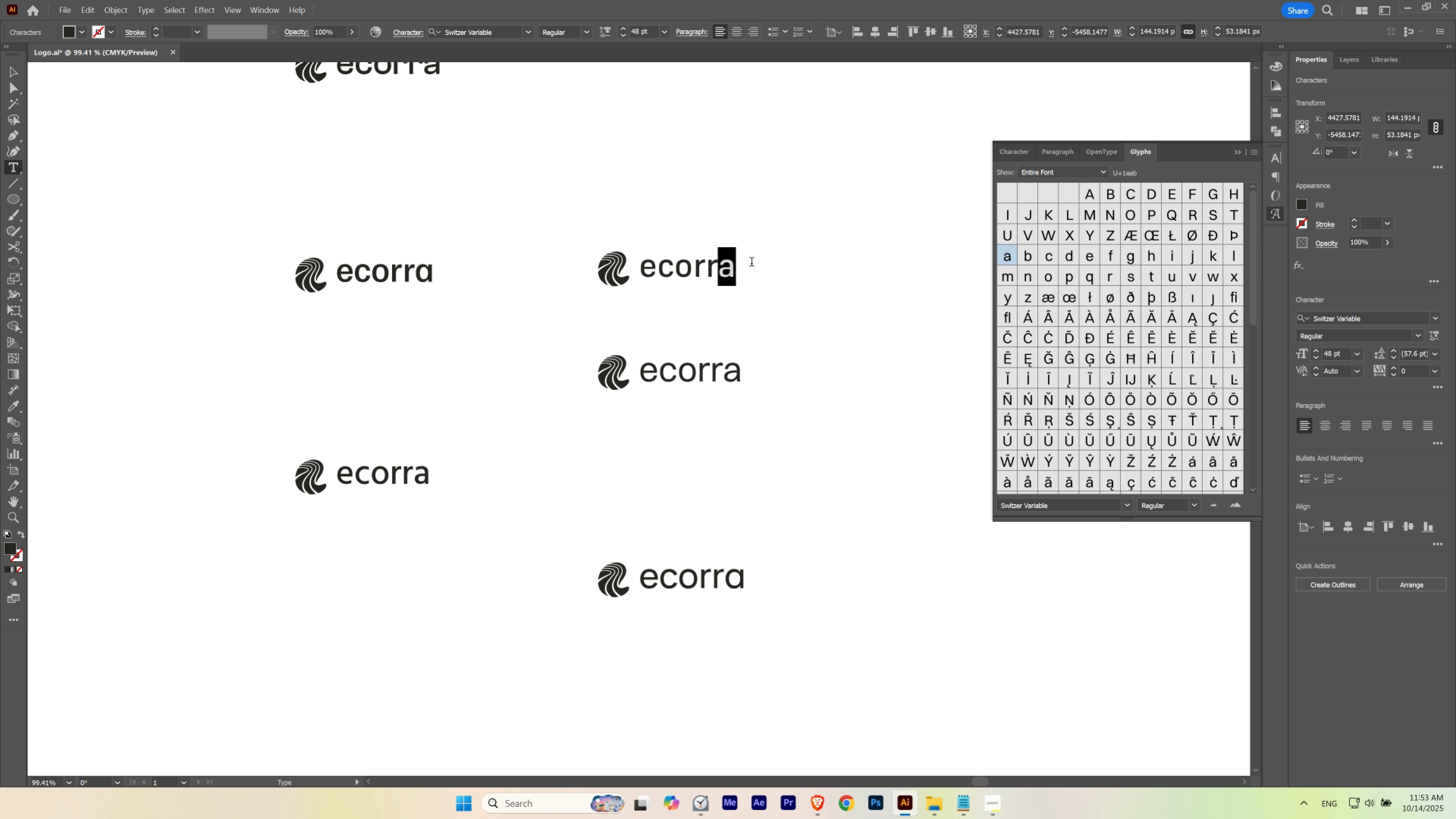 
key(Escape)
 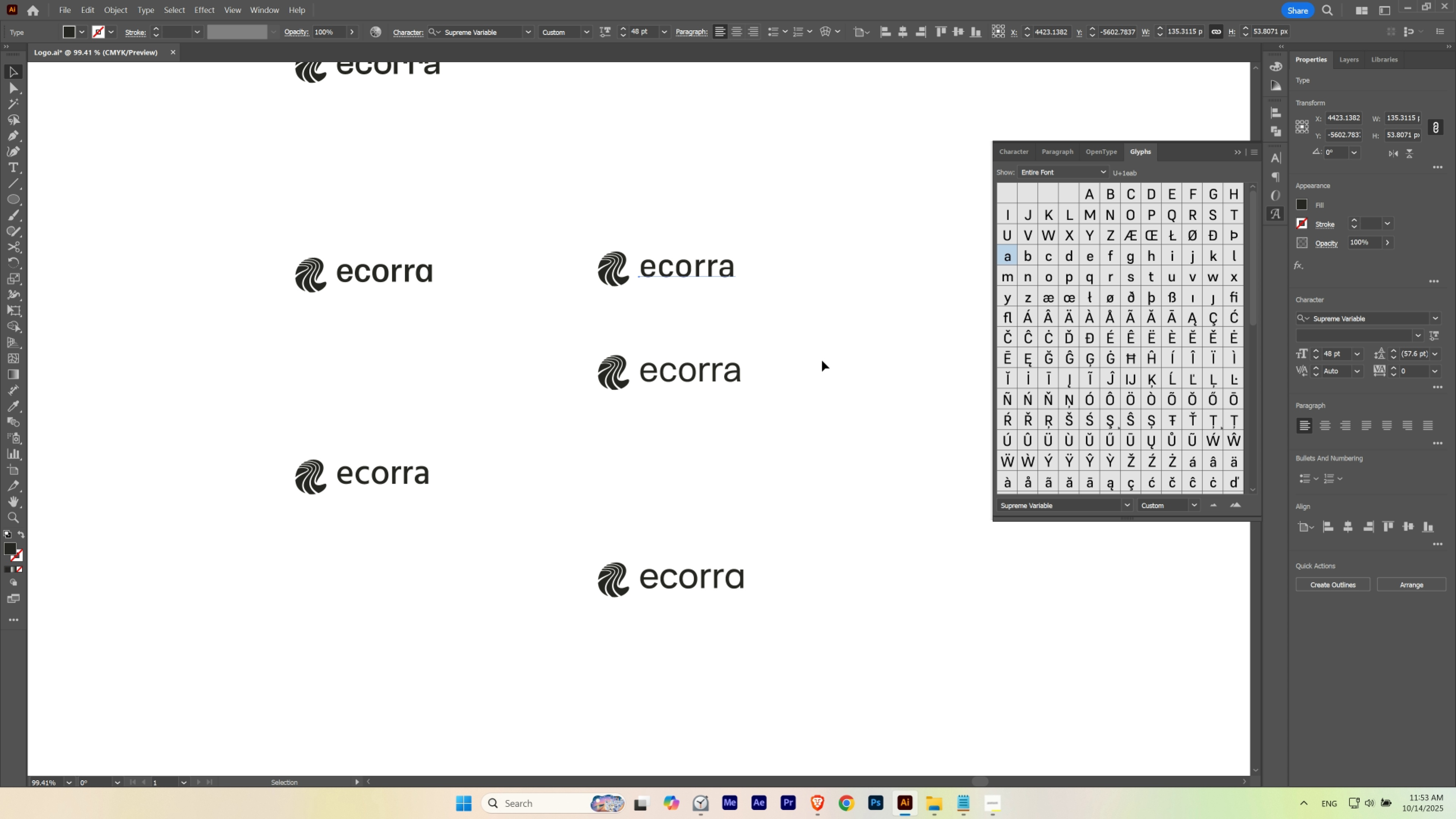 
key(Escape)
 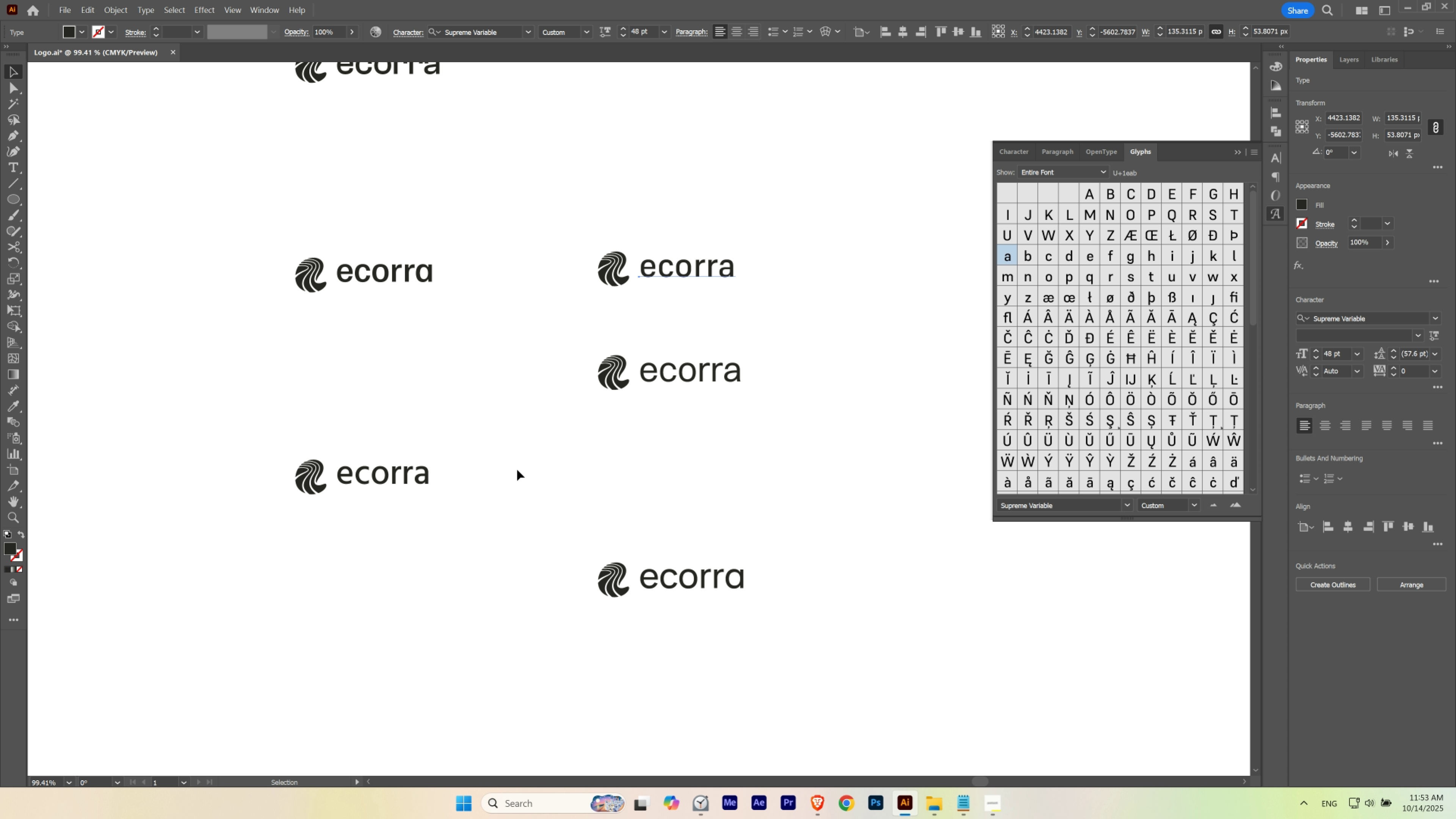 
left_click([517, 470])
 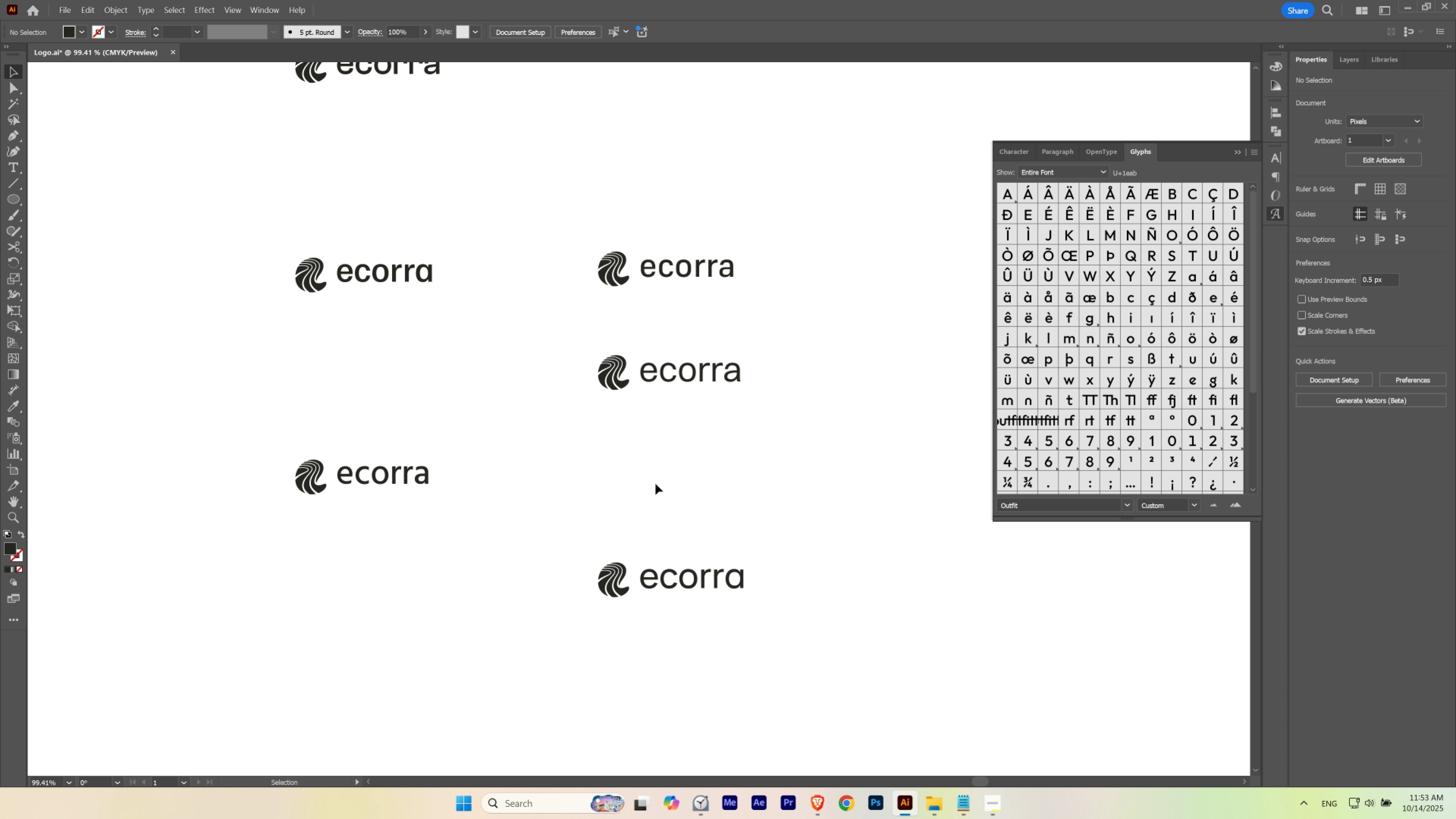 
hold_key(key=ControlLeft, duration=0.62)
 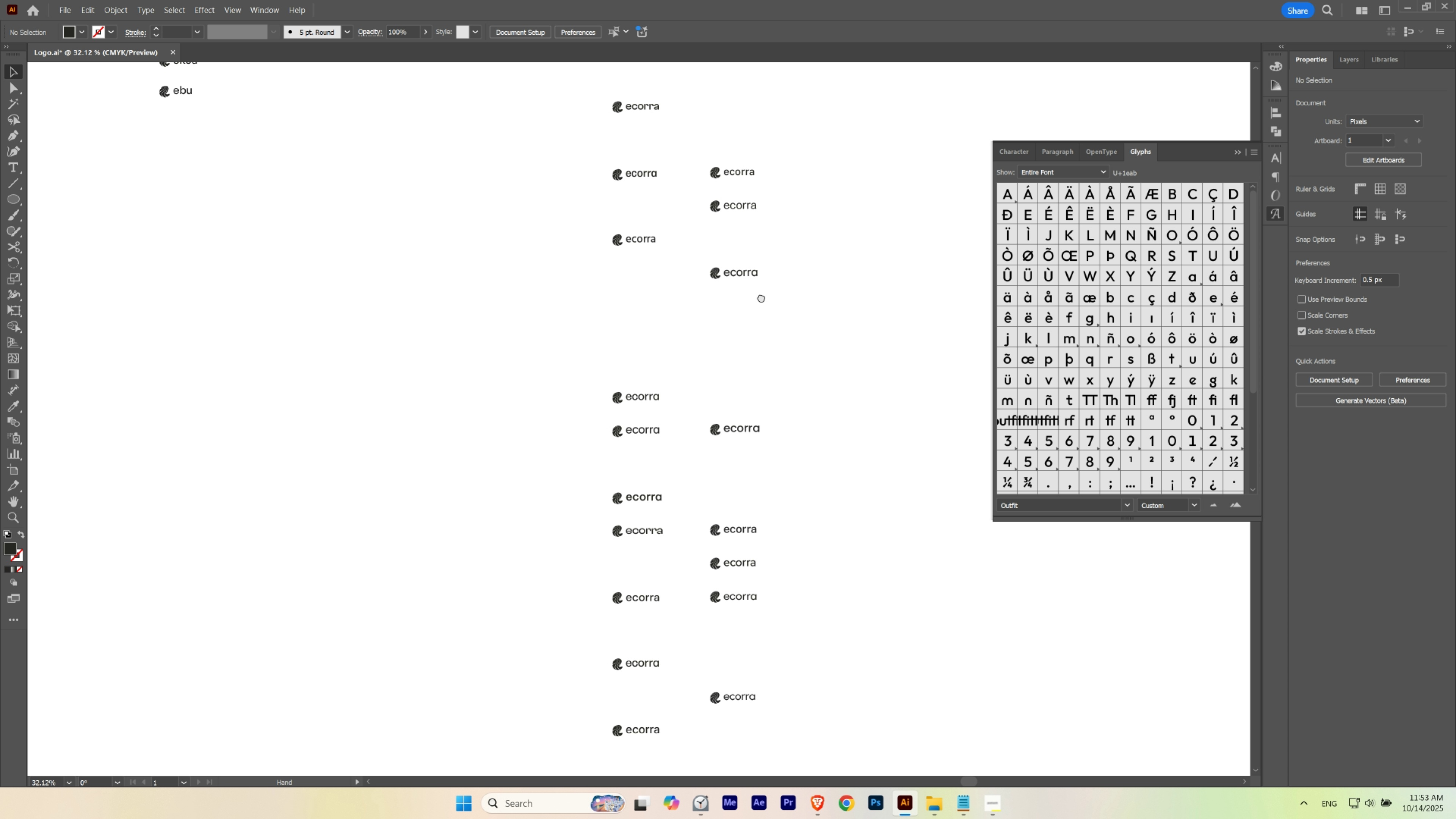 
hold_key(key=Space, duration=1.51)
 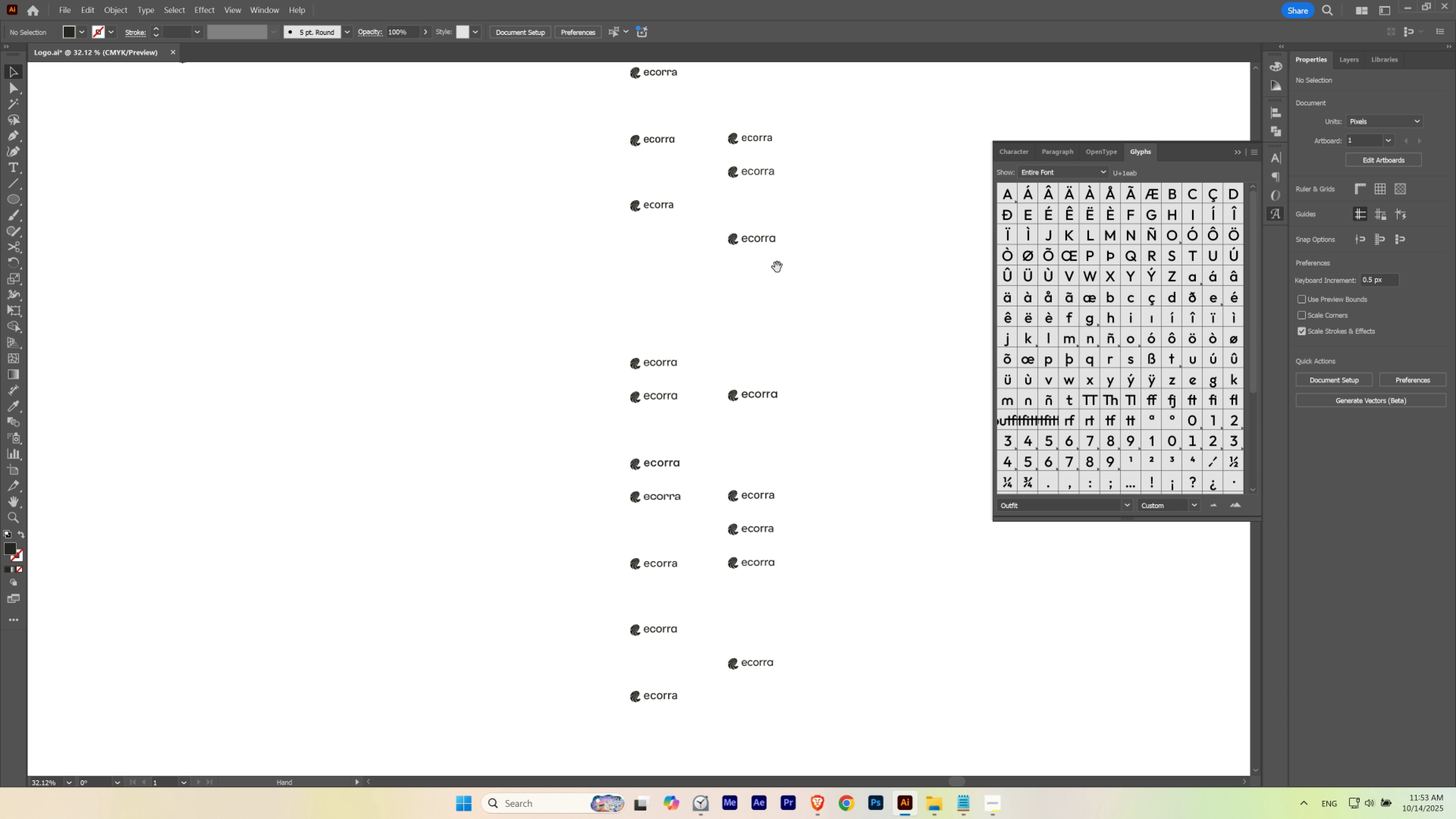 
key(Space)
 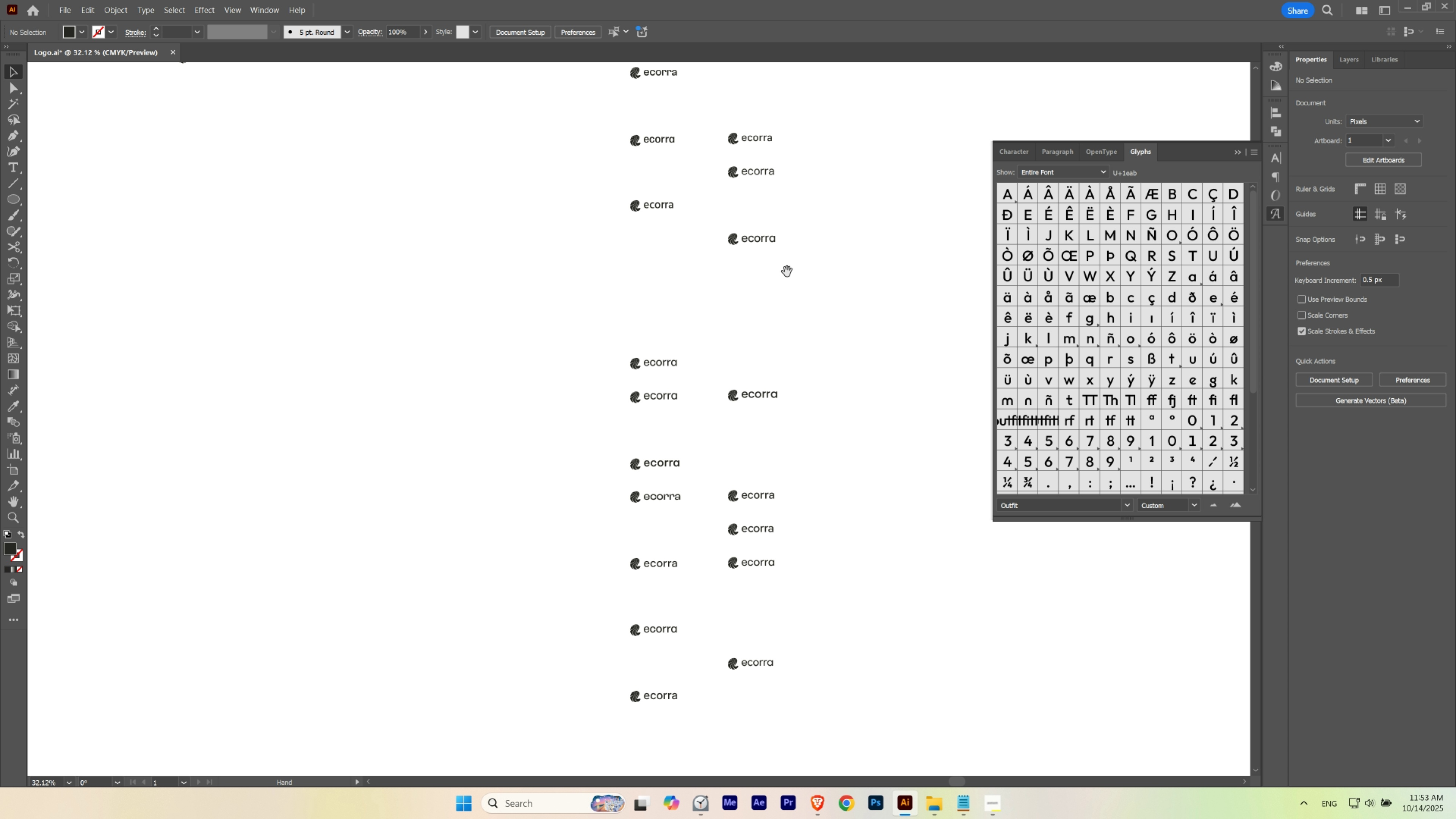 
key(Space)
 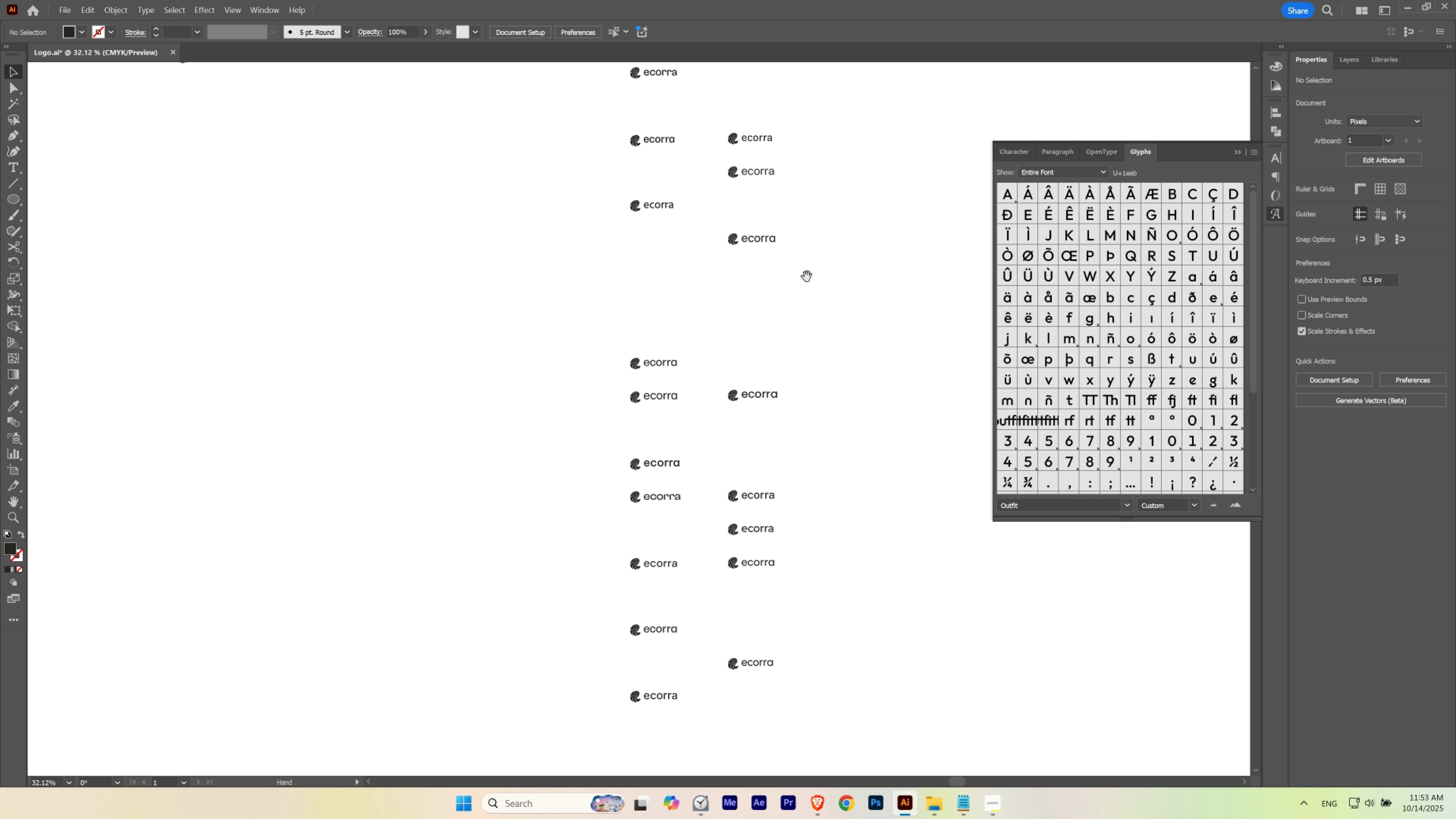 
key(Space)
 